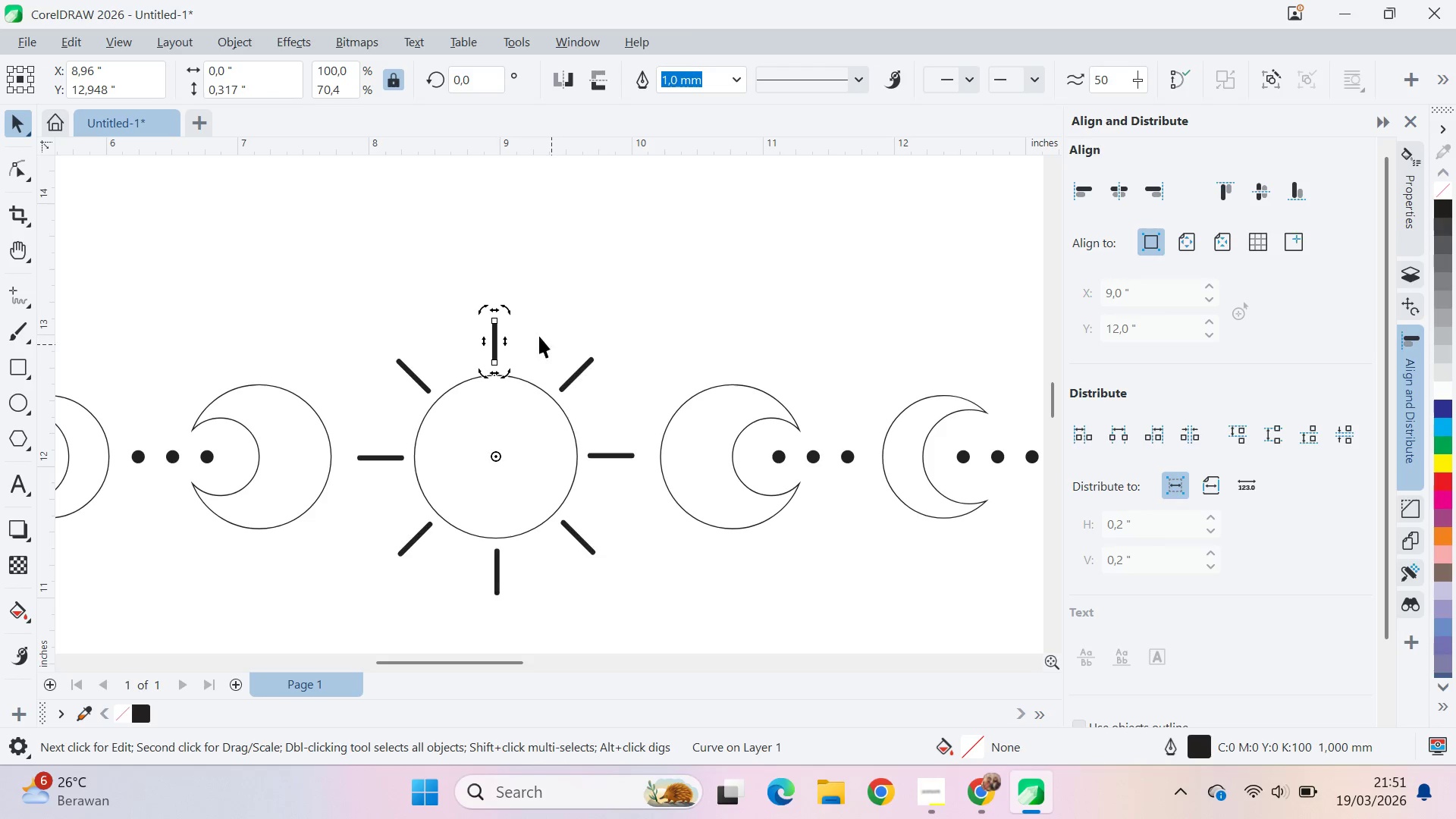 
hold_key(key=ControlLeft, duration=1.5)
 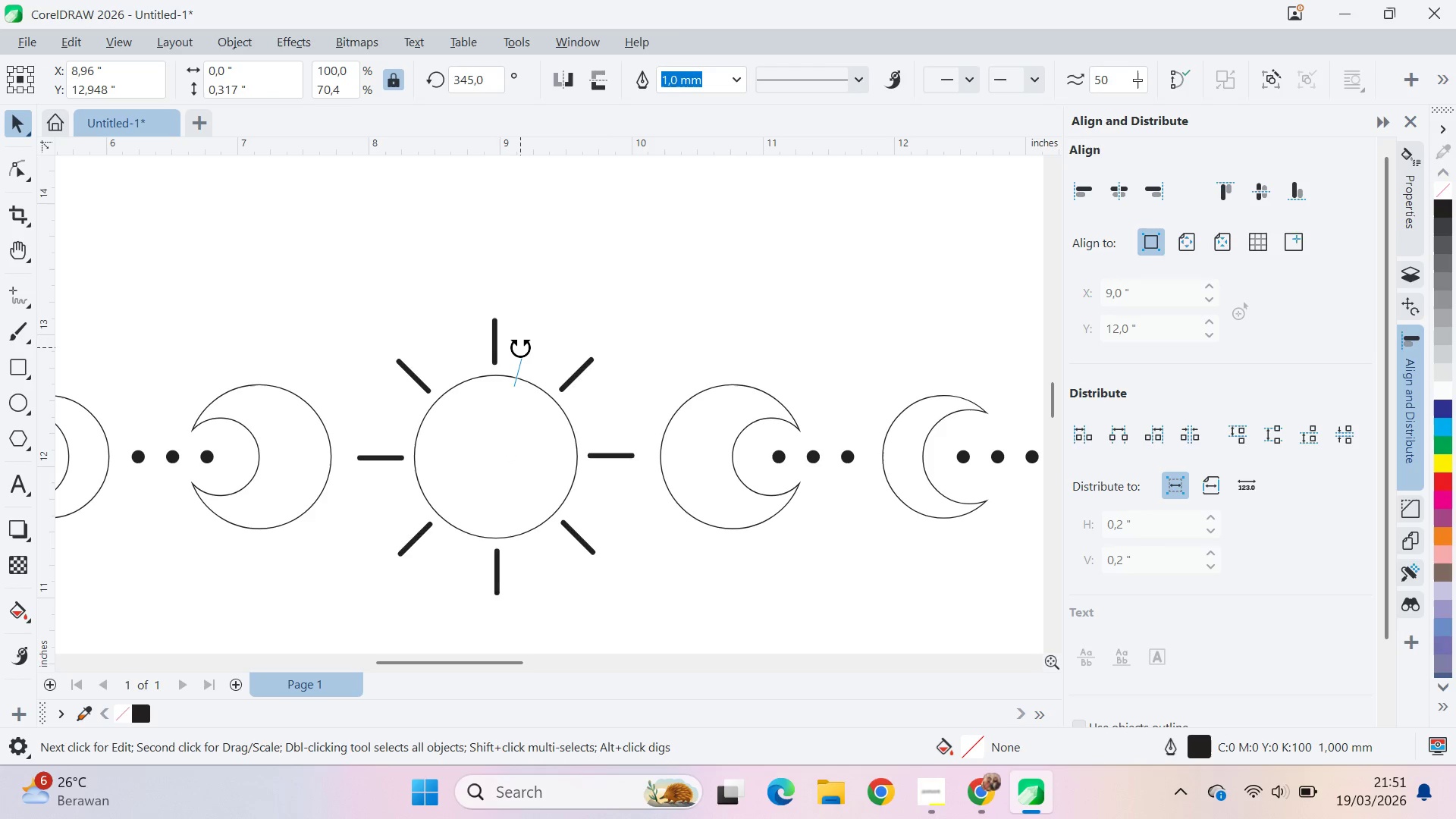 
hold_key(key=ControlLeft, duration=1.5)
 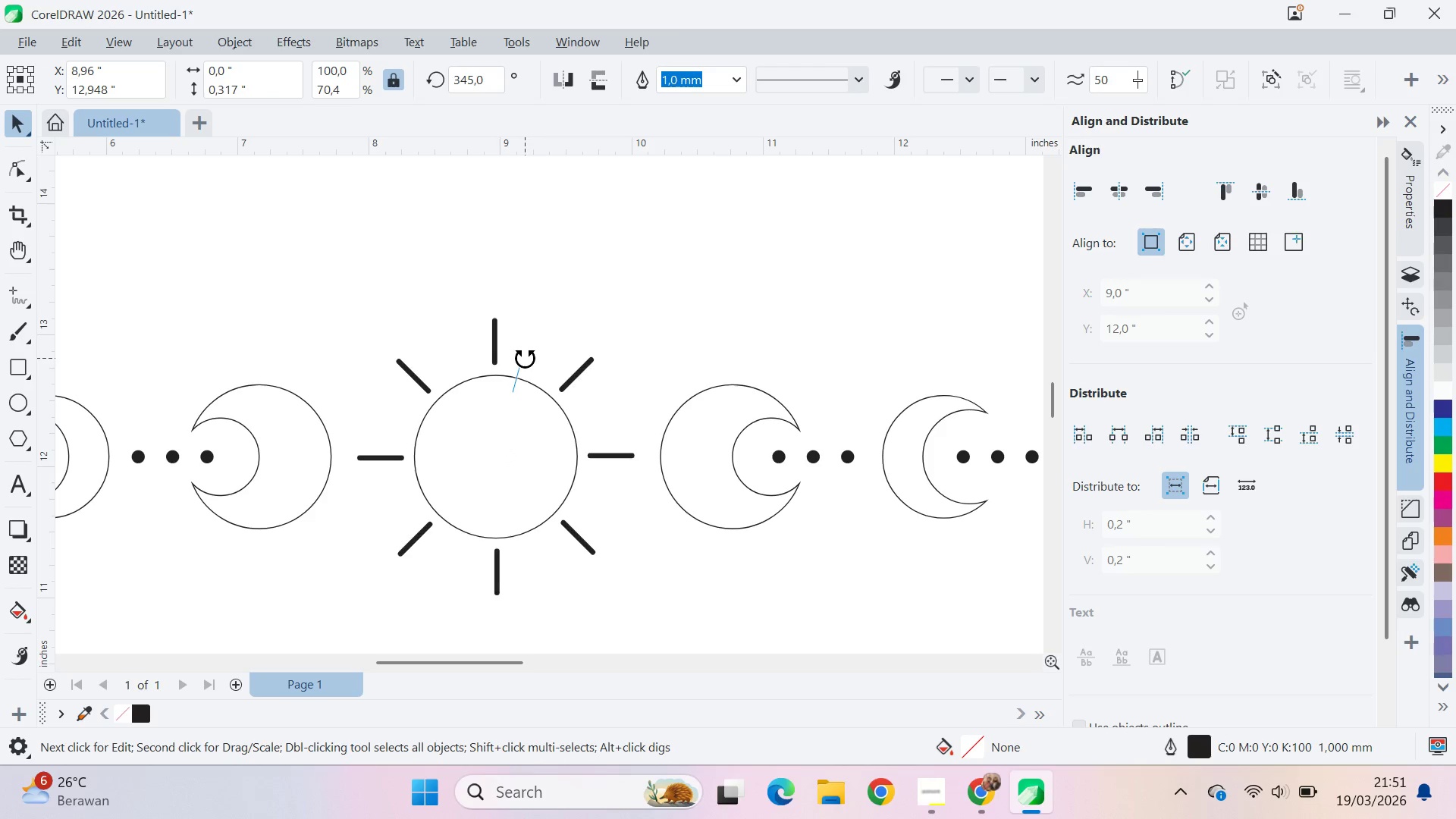 
hold_key(key=ControlLeft, duration=1.5)
 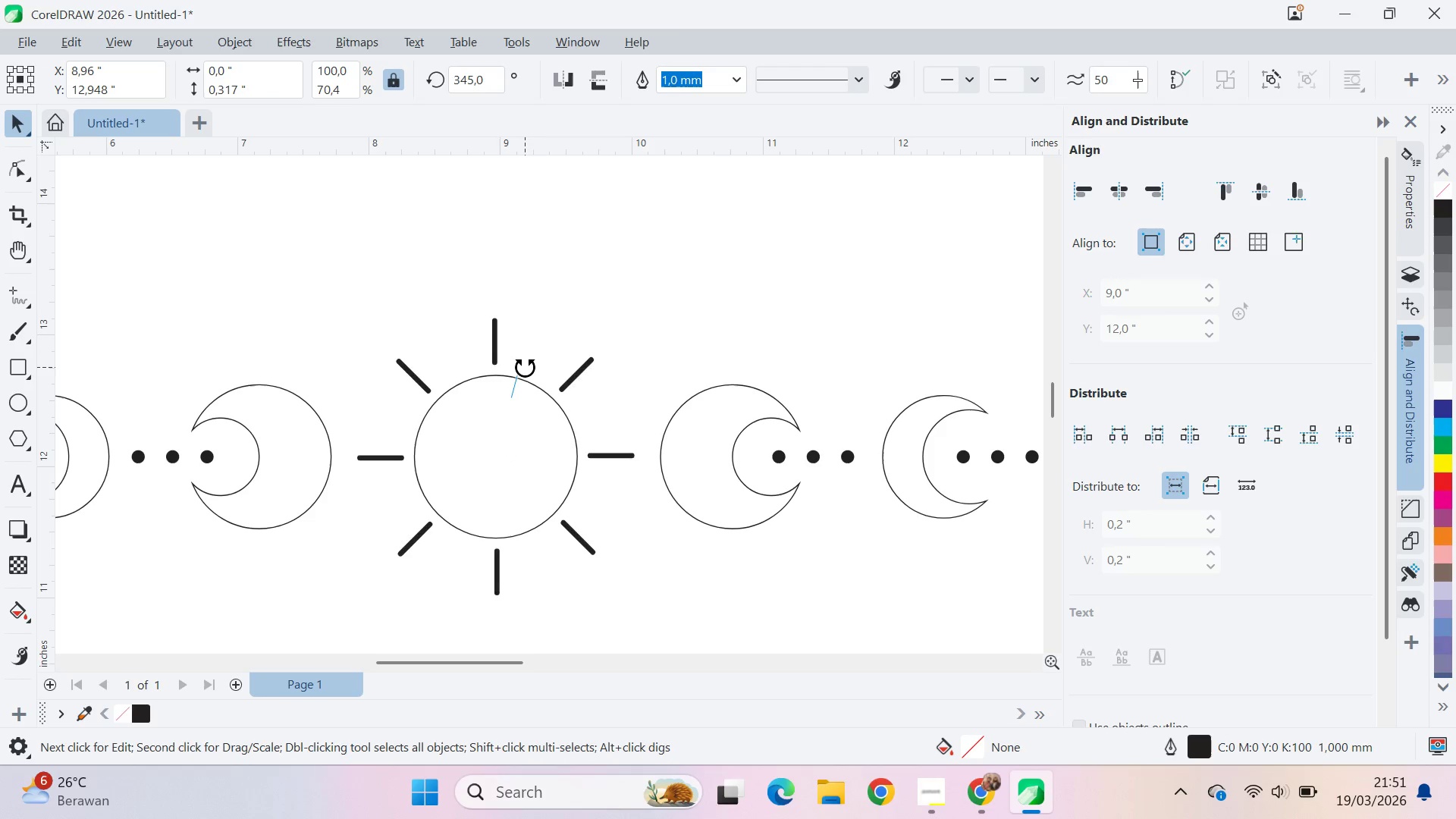 
key(Control+Z)
 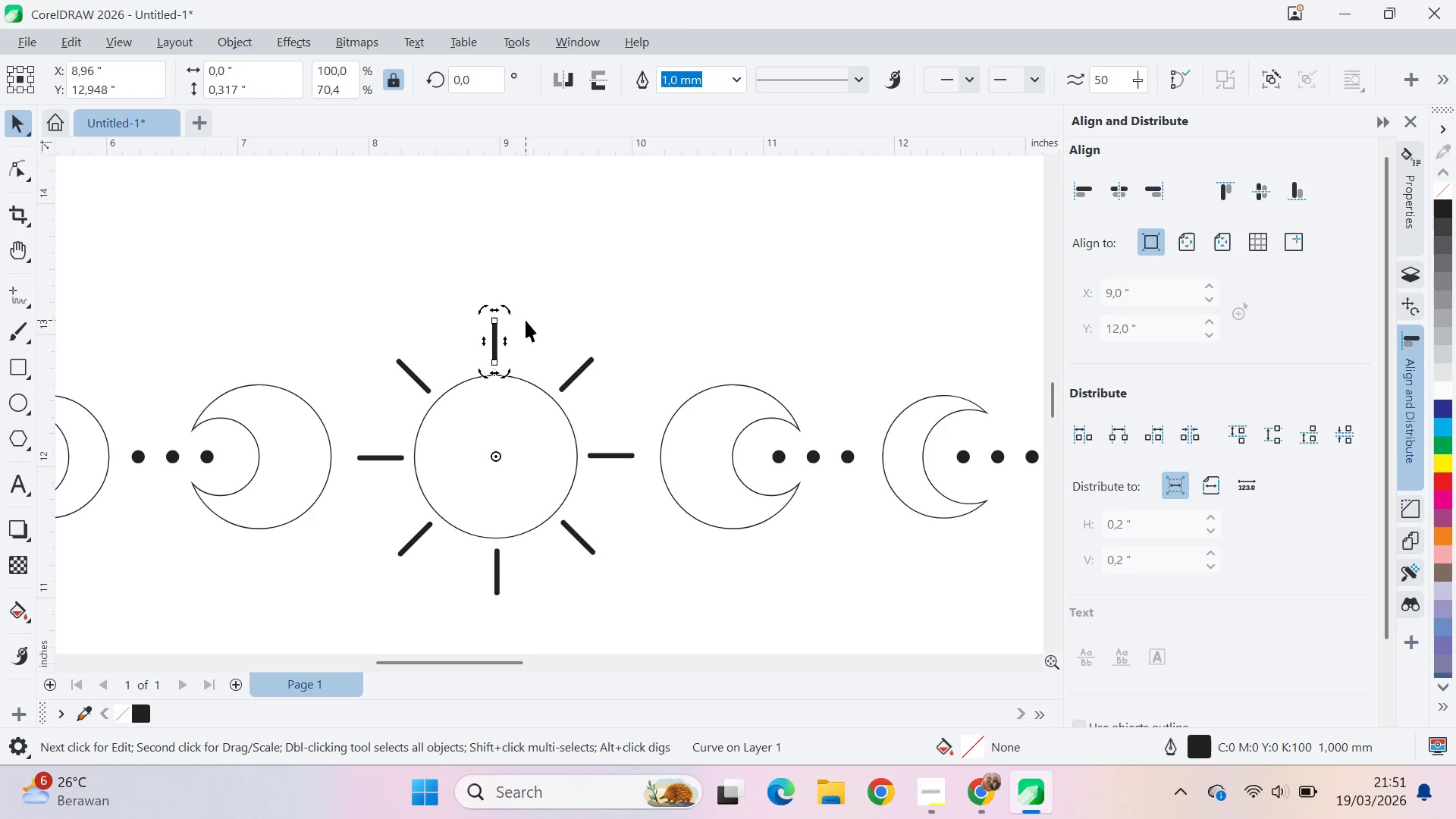 
left_click([526, 320])
 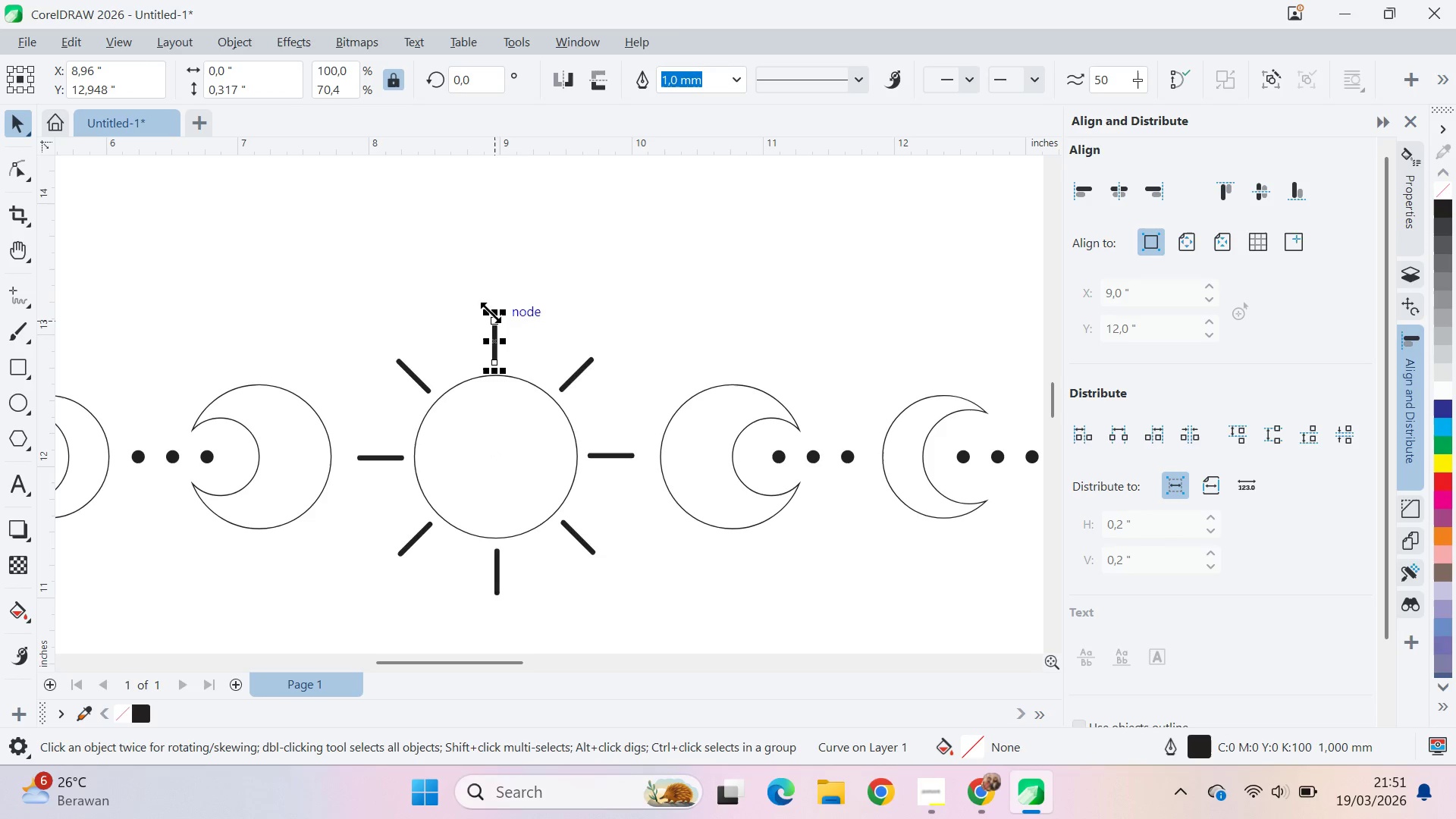 
left_click_drag(start_coordinate=[497, 312], to_coordinate=[496, 334])
 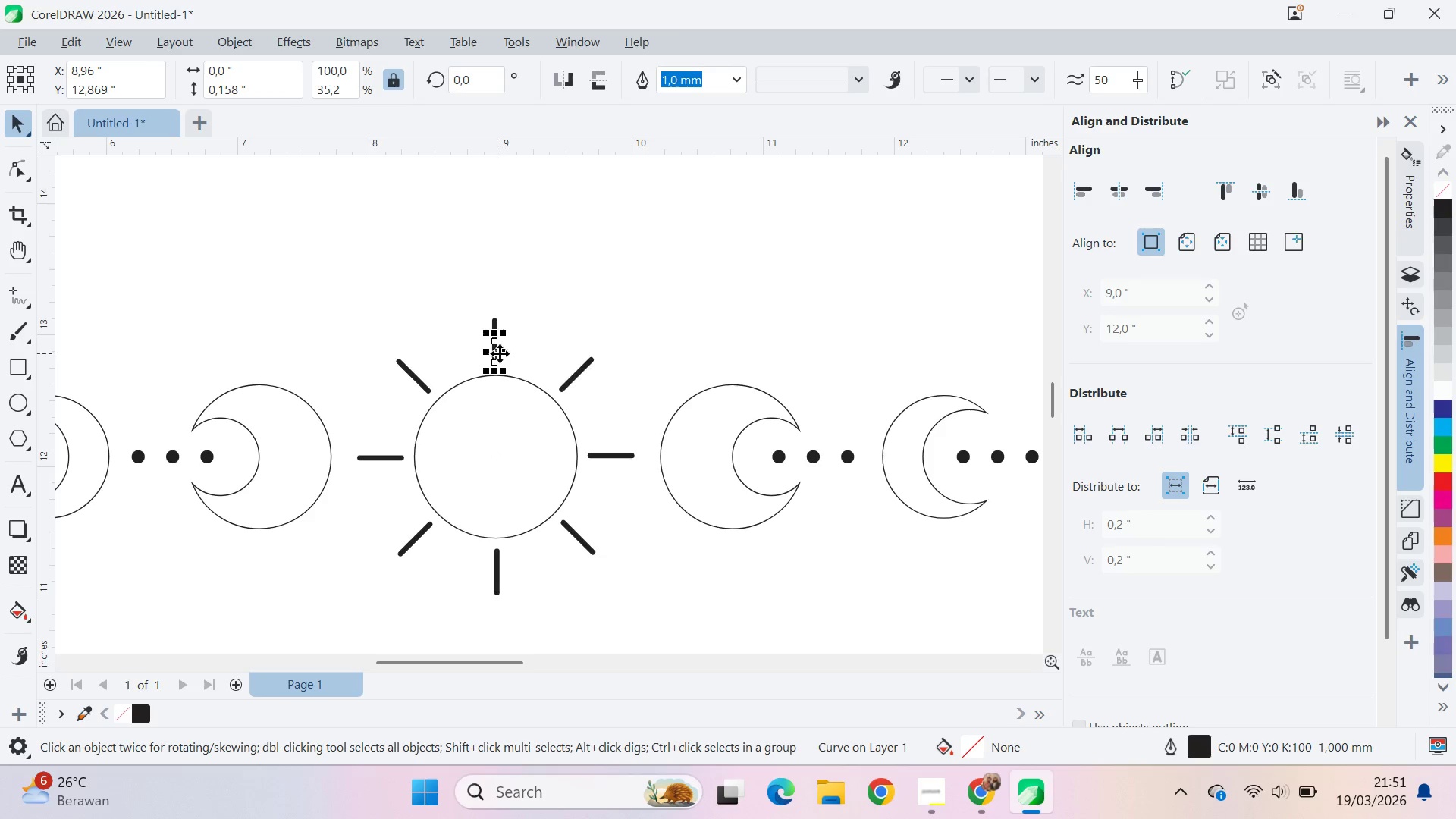 
hold_key(key=ShiftLeft, duration=0.44)
 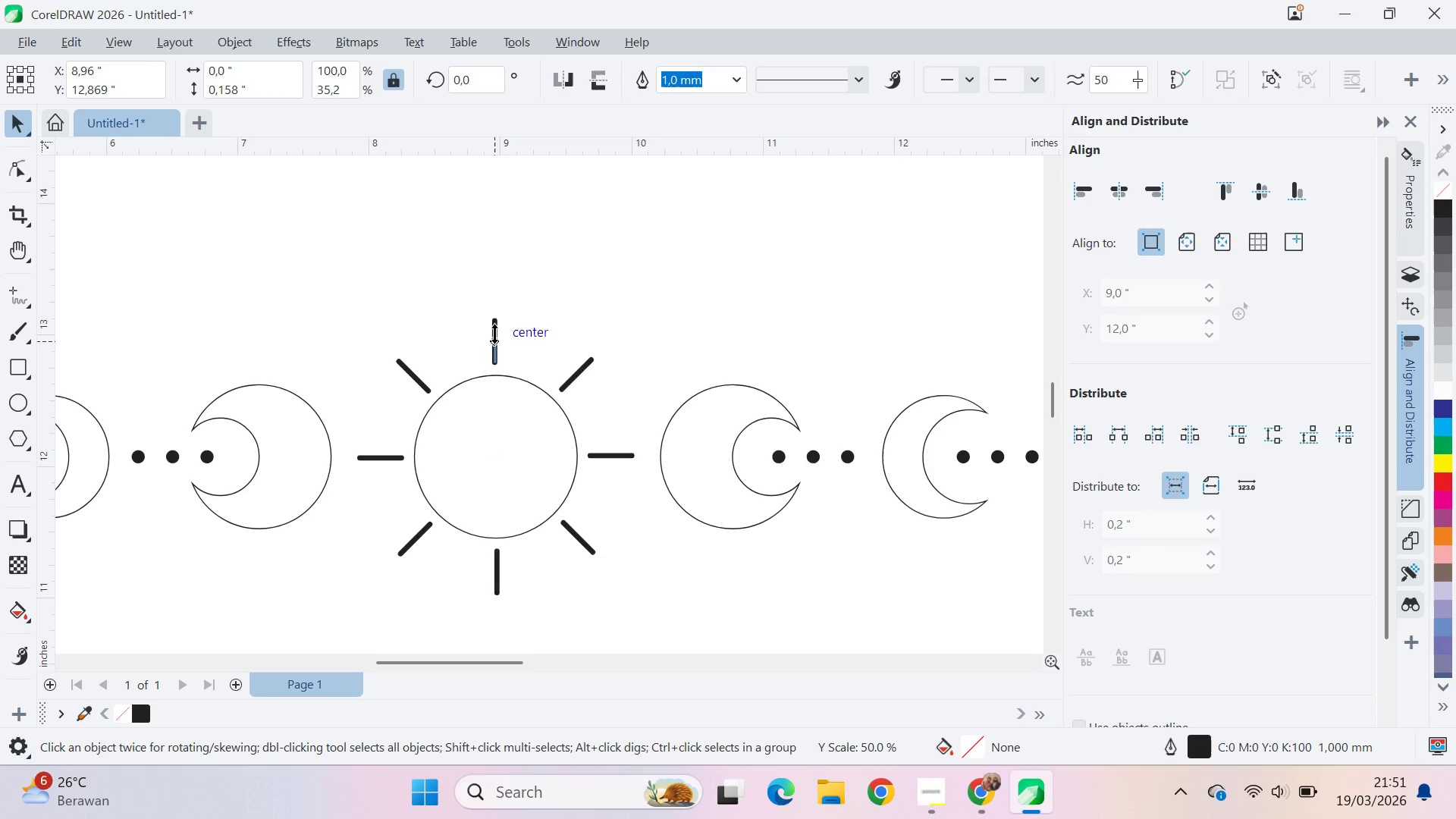 
left_click([496, 334])
 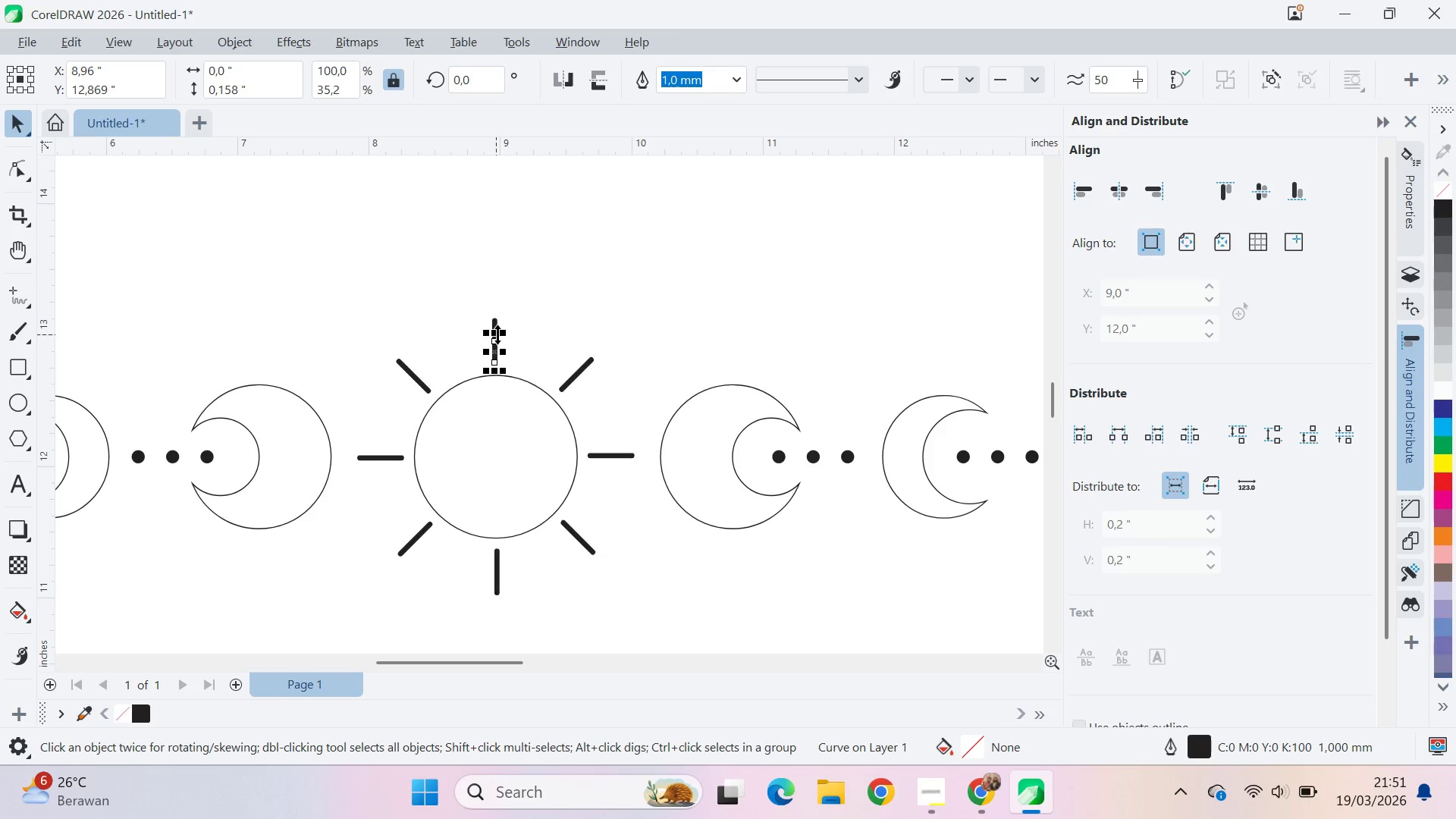 
right_click([496, 334])
 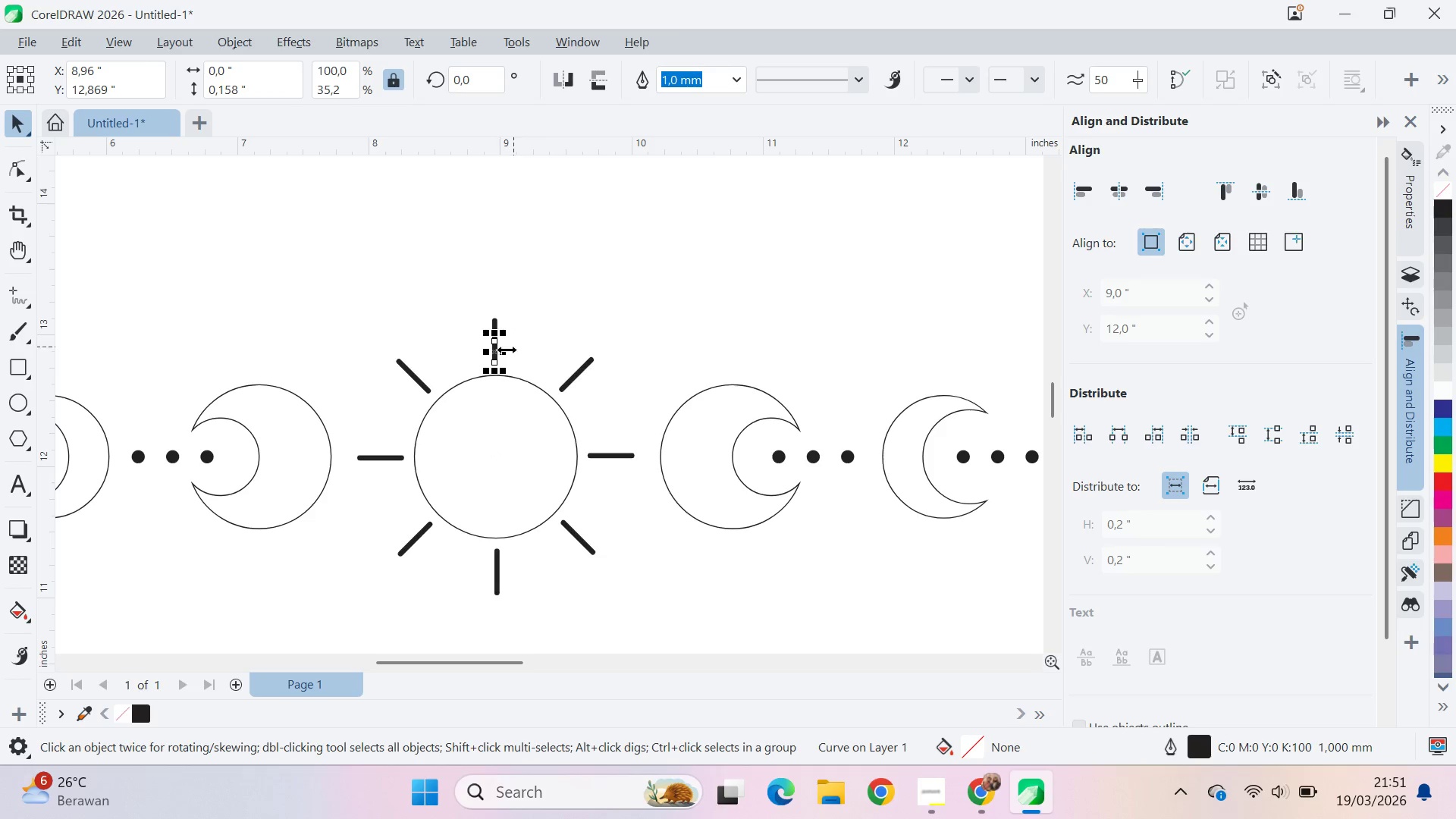 
left_click([497, 353])
 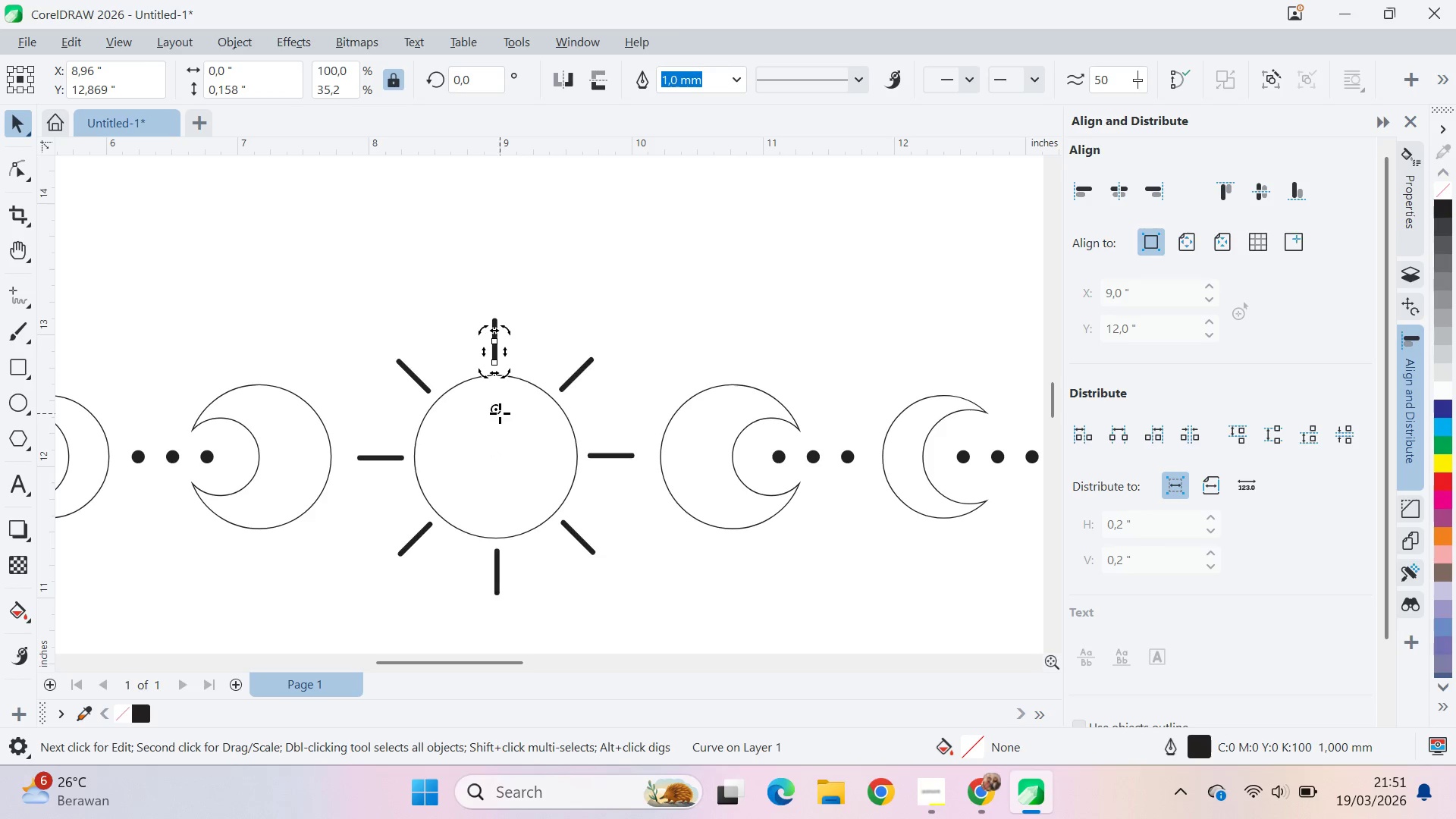 
left_click_drag(start_coordinate=[492, 413], to_coordinate=[497, 460])
 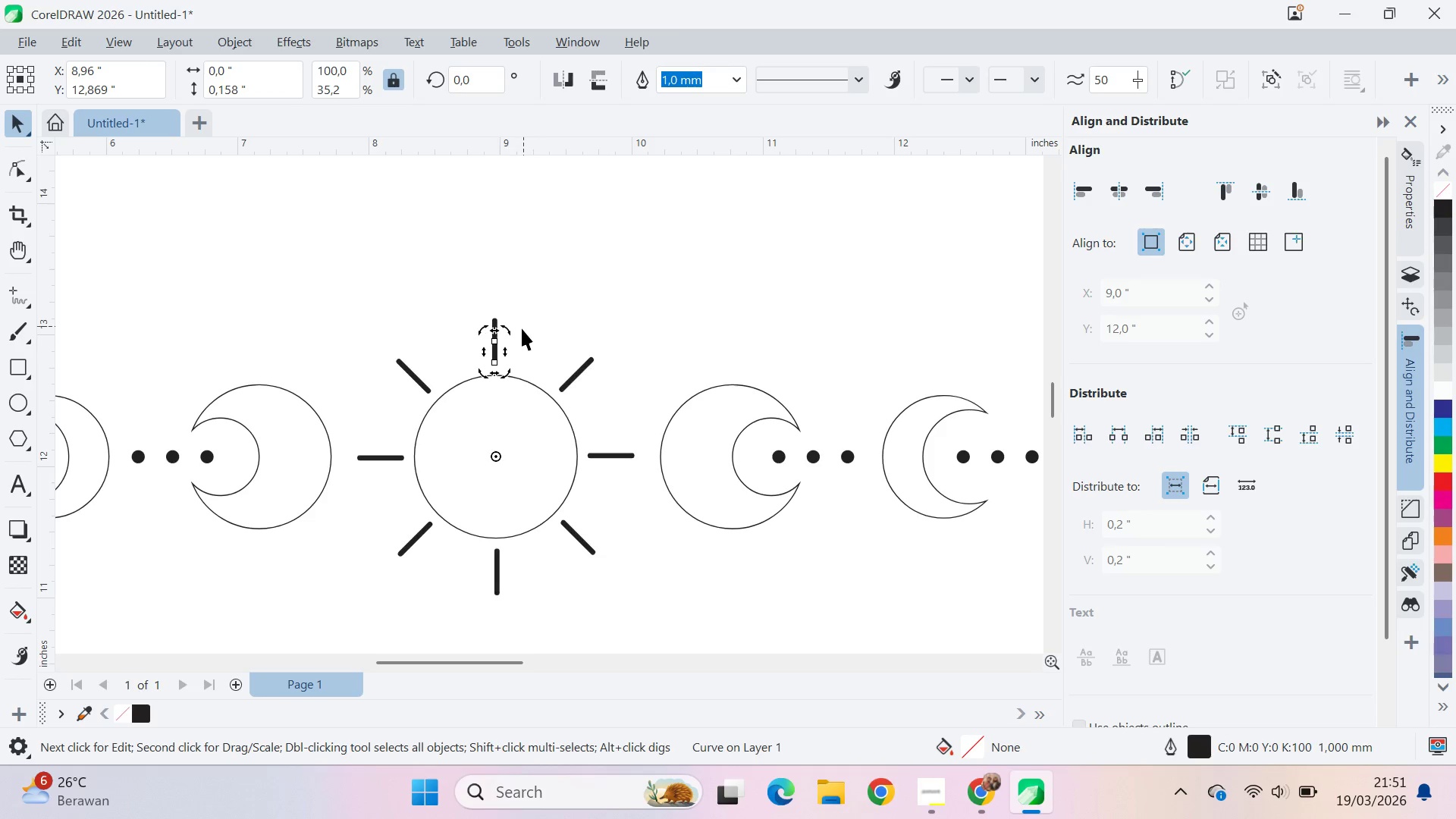 
hold_key(key=ControlLeft, duration=1.5)
left_click_drag(start_coordinate=[510, 333], to_coordinate=[524, 334])
 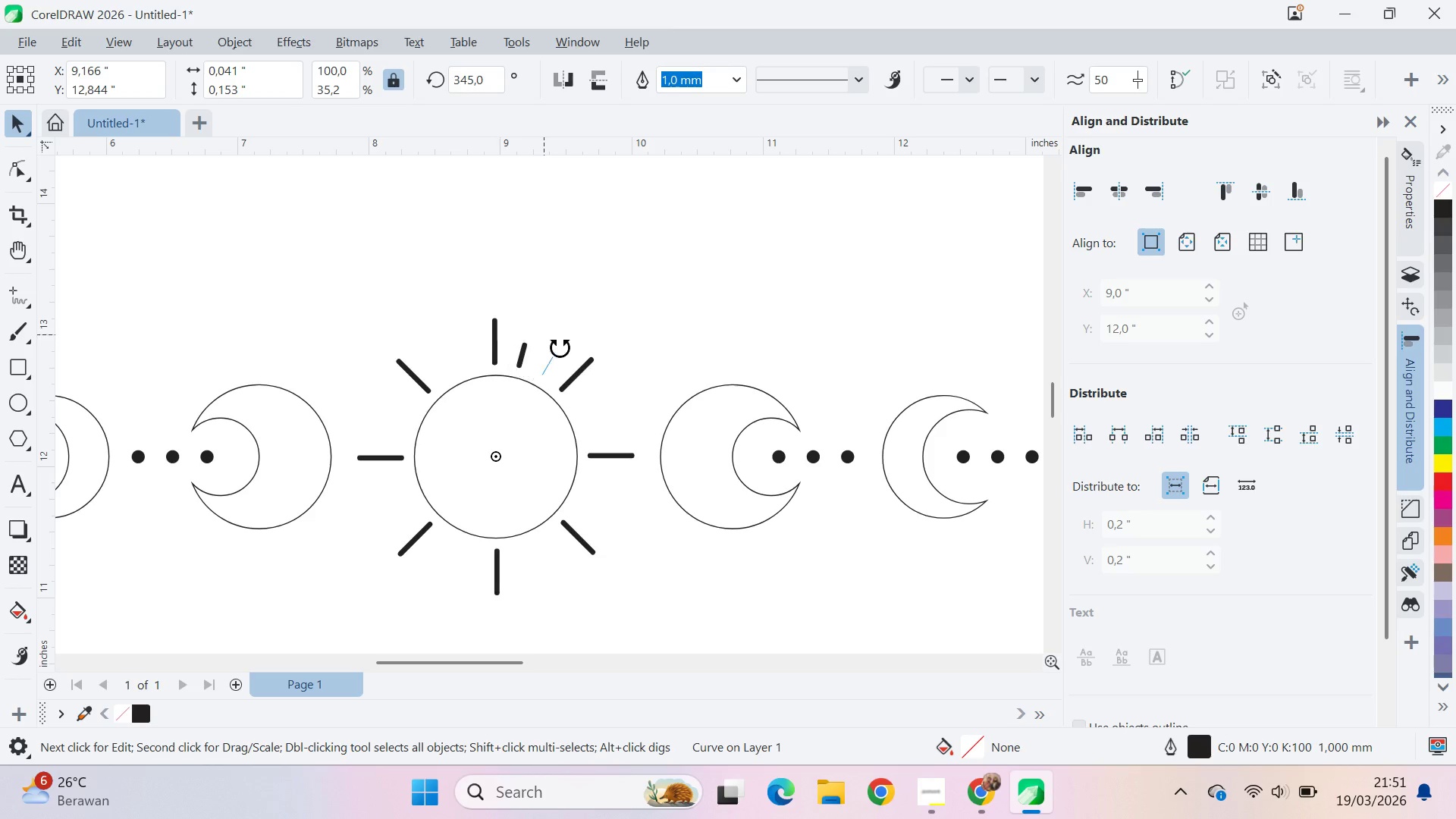 
right_click([524, 334])
 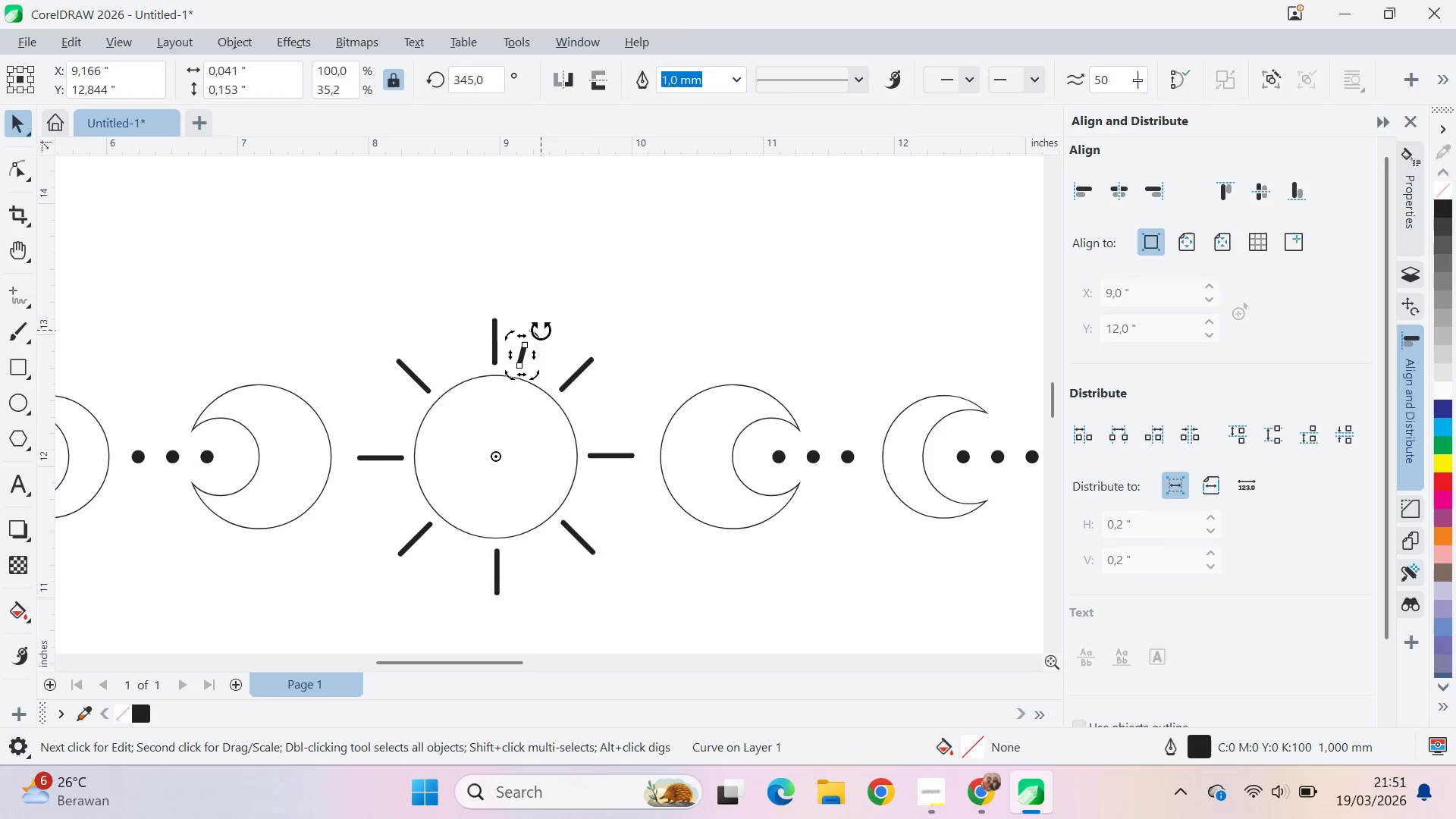 
left_click([524, 334])
 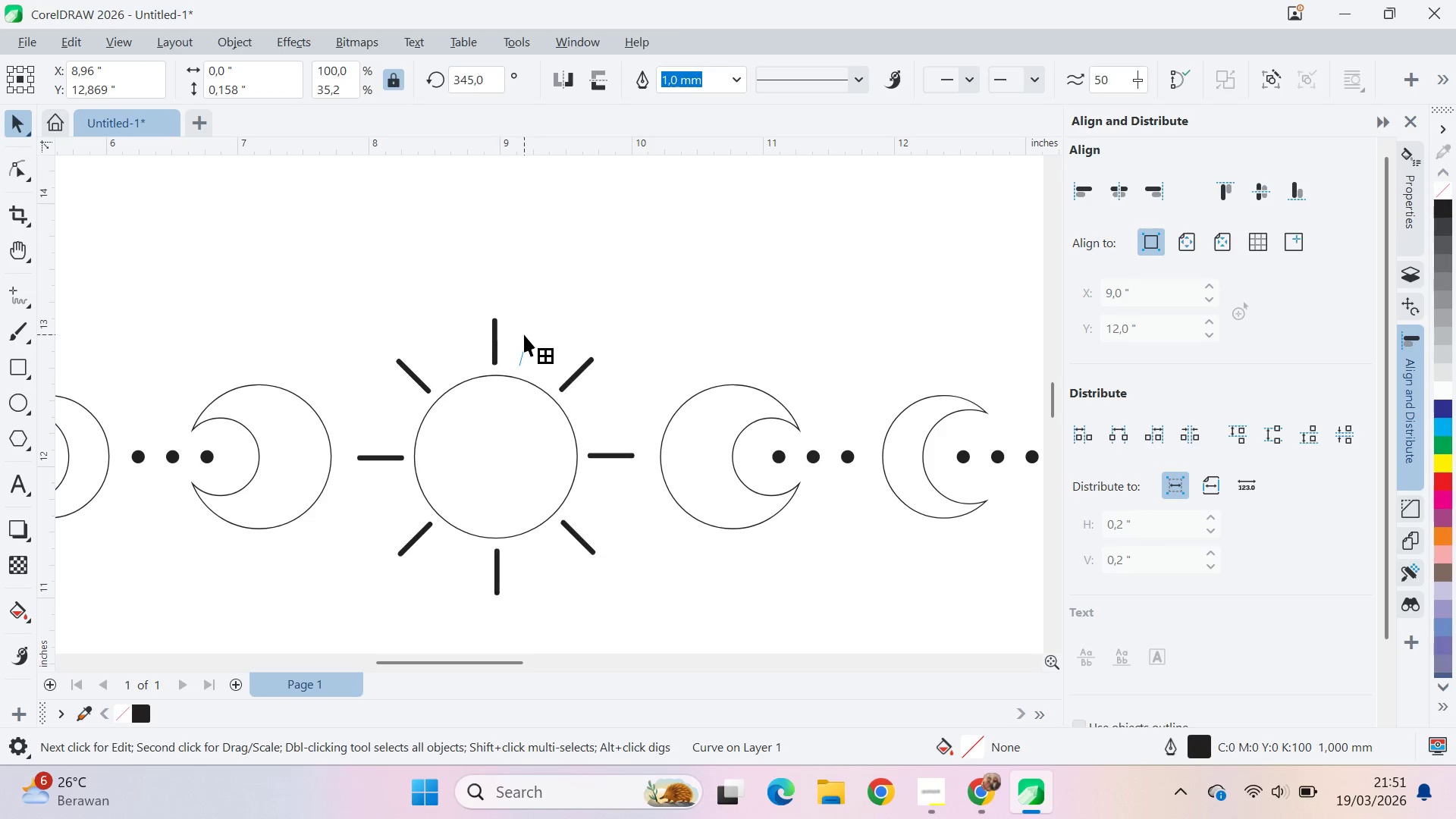 
key(Control+ControlLeft)
 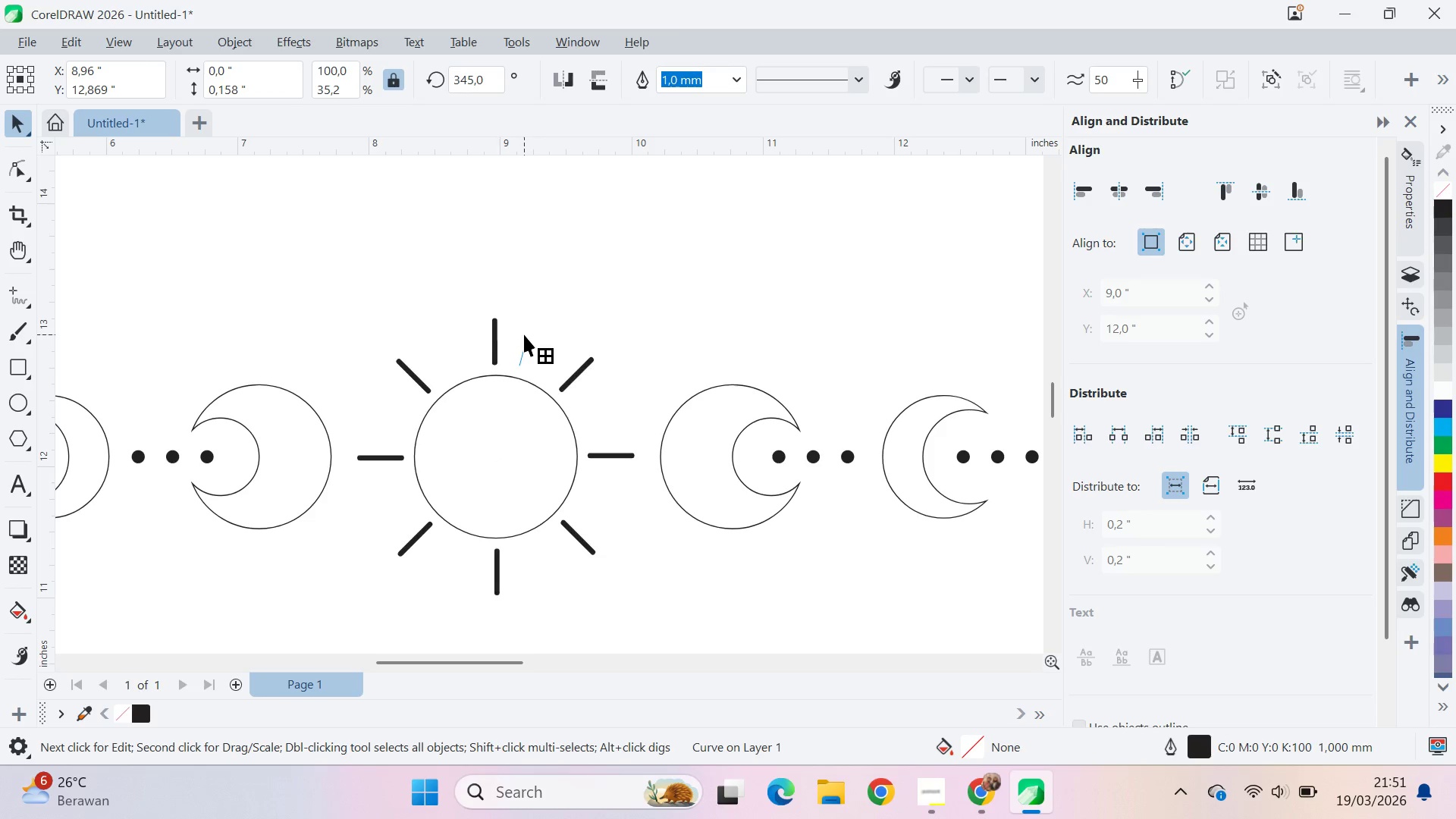 
key(Control+ControlLeft)
 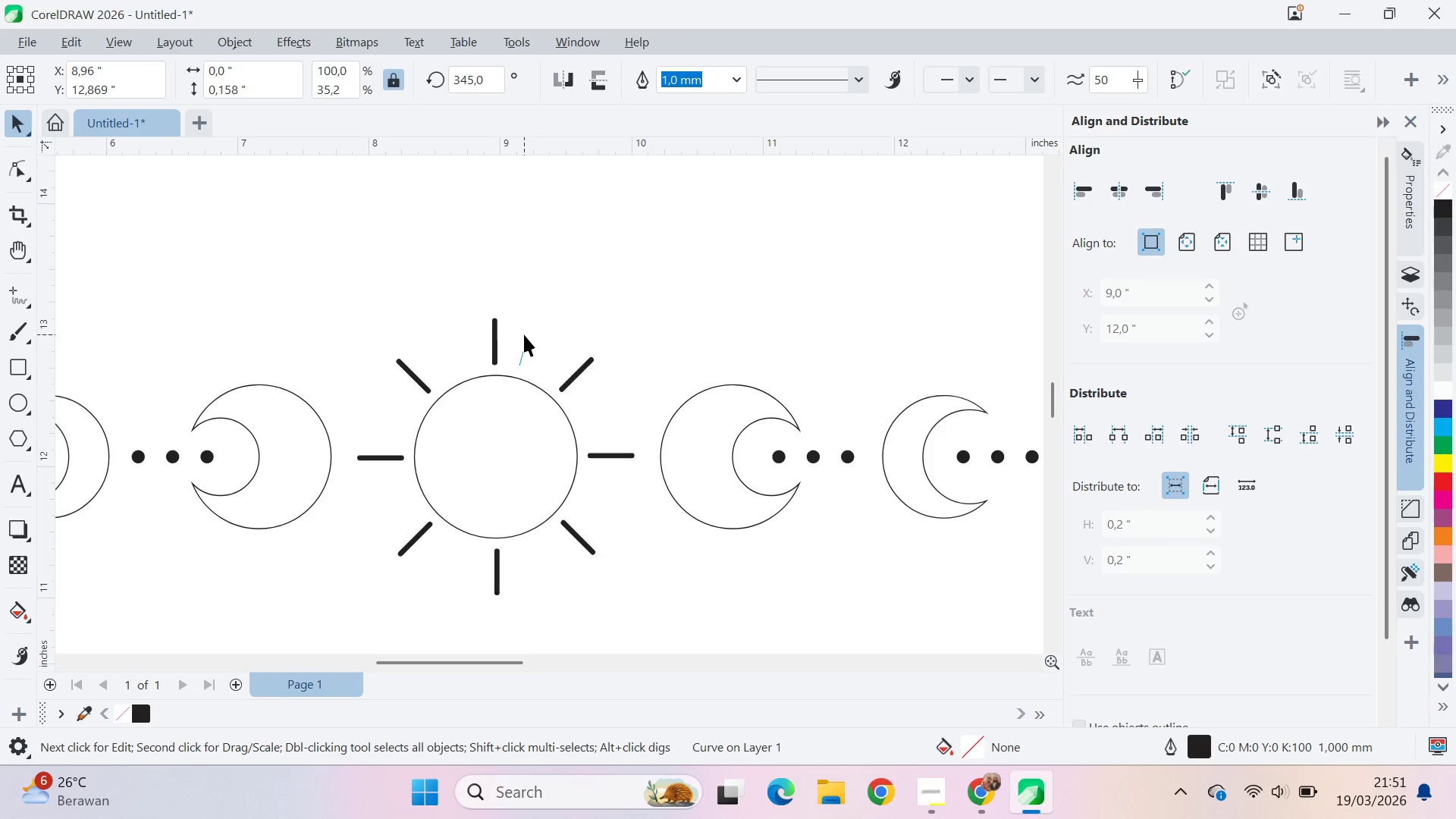 
key(Control+ControlLeft)
 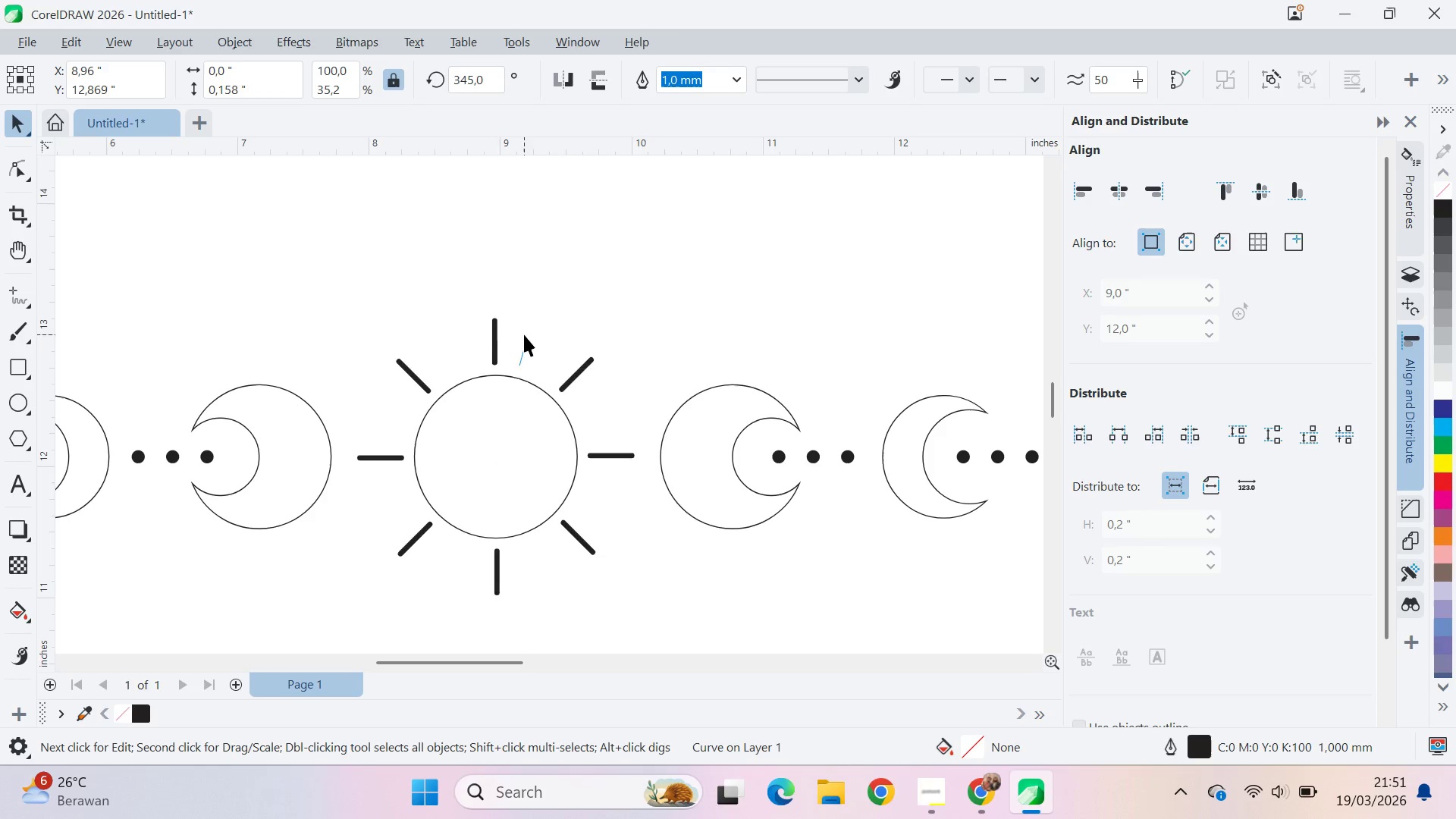 
key(Control+ControlLeft)
 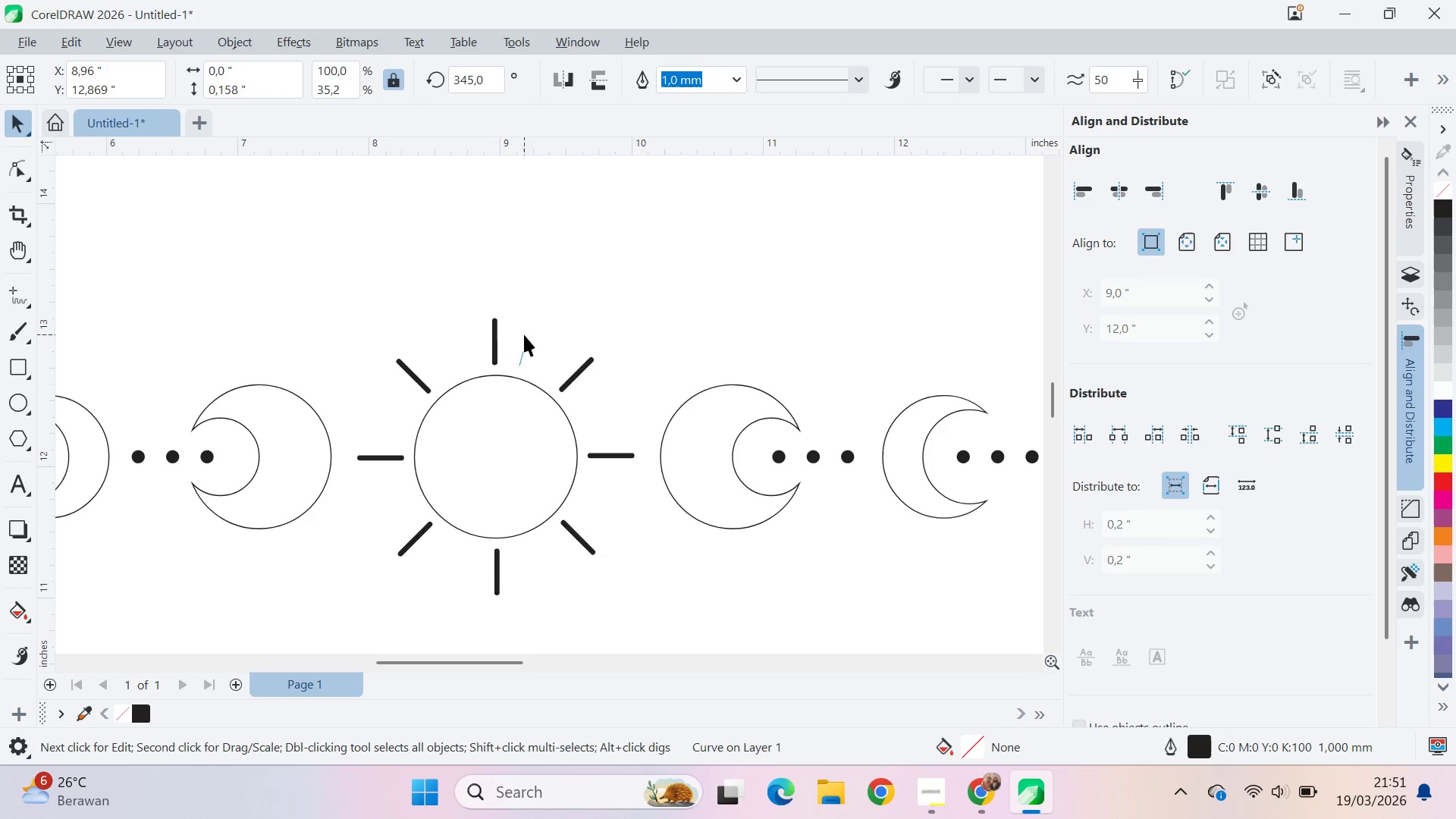 
key(Control+ControlLeft)
 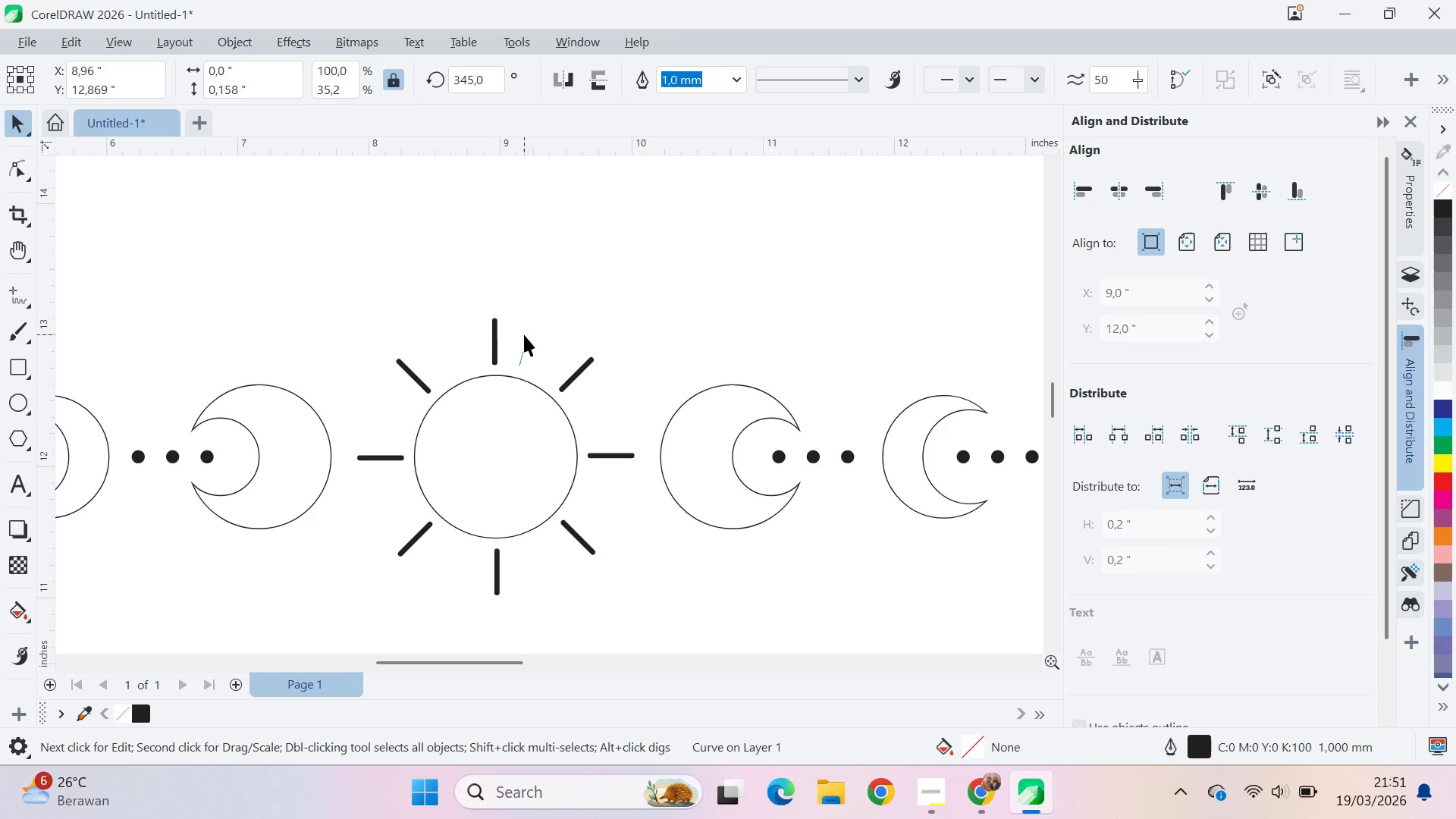 
key(Control+ControlLeft)
 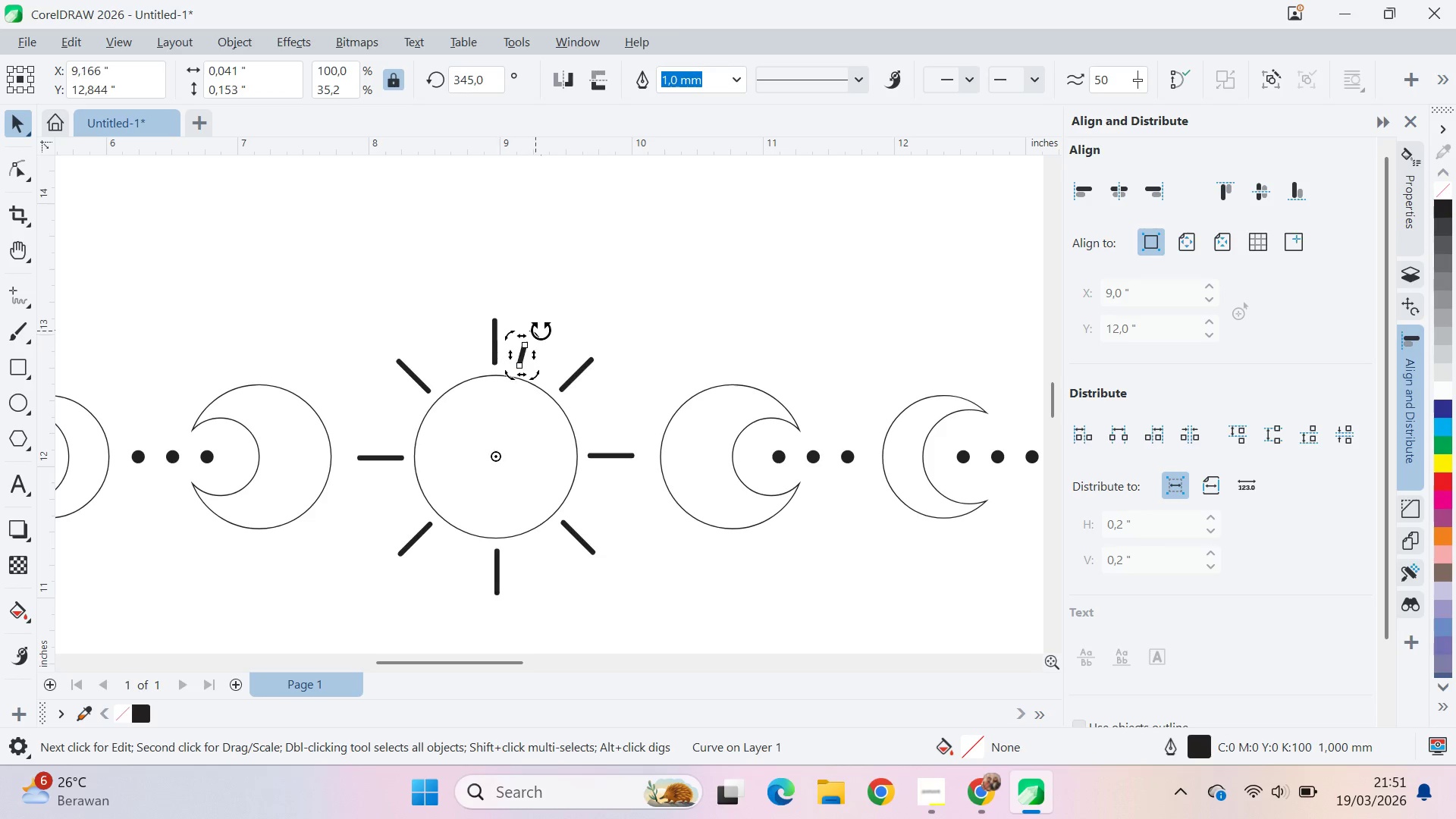 
key(Control+ControlLeft)
 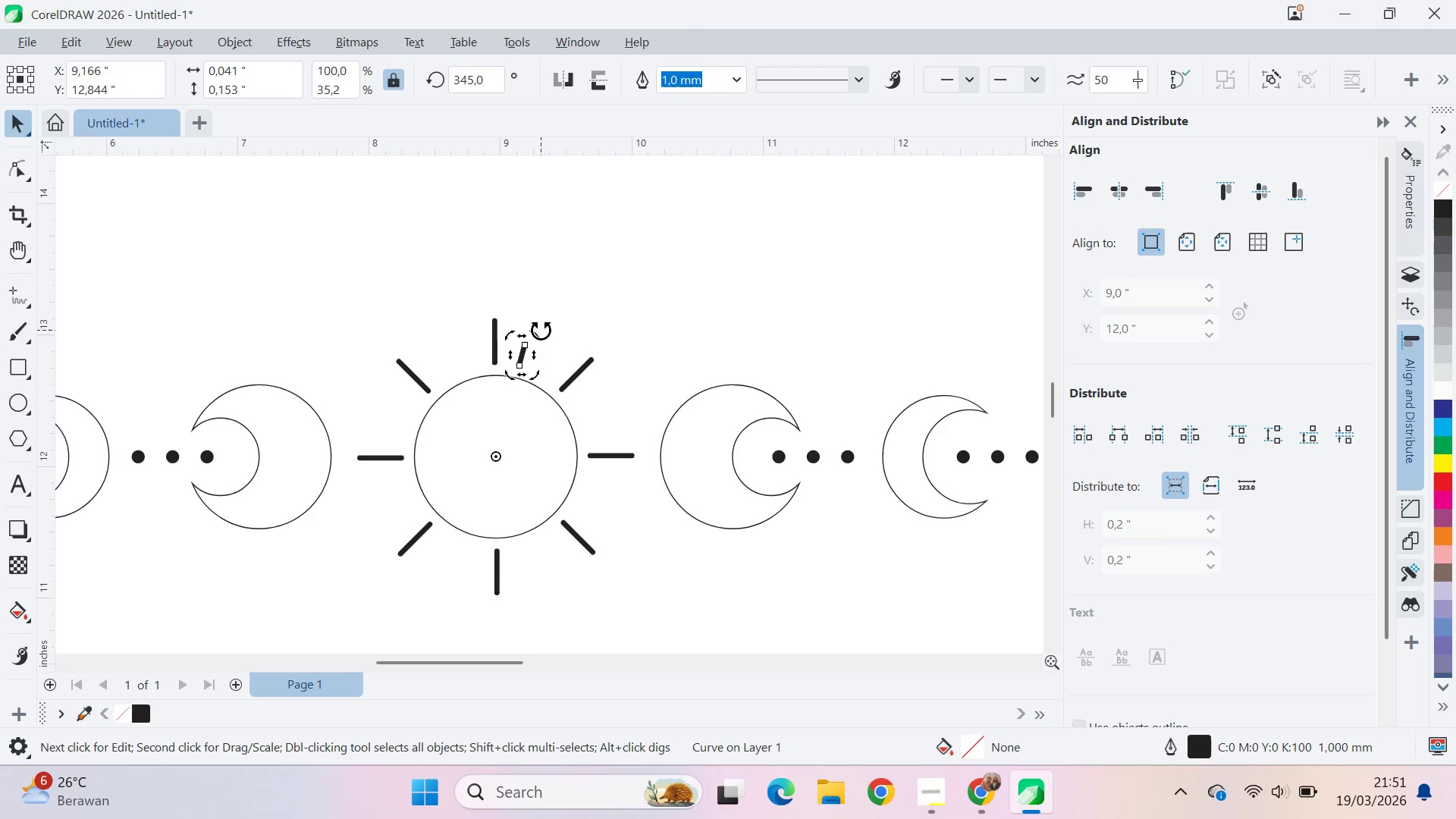 
hold_key(key=ControlLeft, duration=1.11)
left_click_drag(start_coordinate=[541, 332], to_coordinate=[568, 356])
 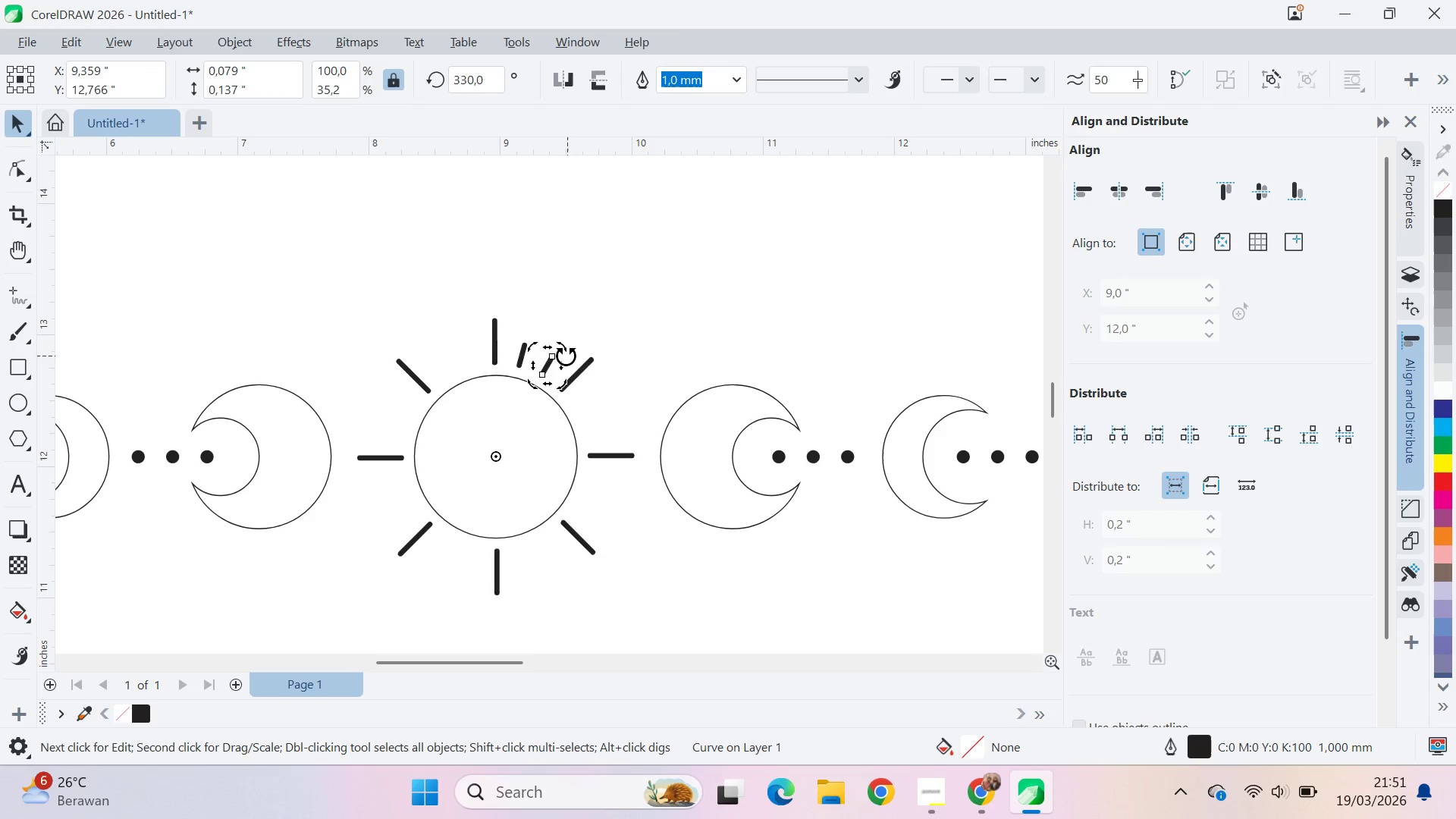 
hold_key(key=ShiftLeft, duration=0.95)
 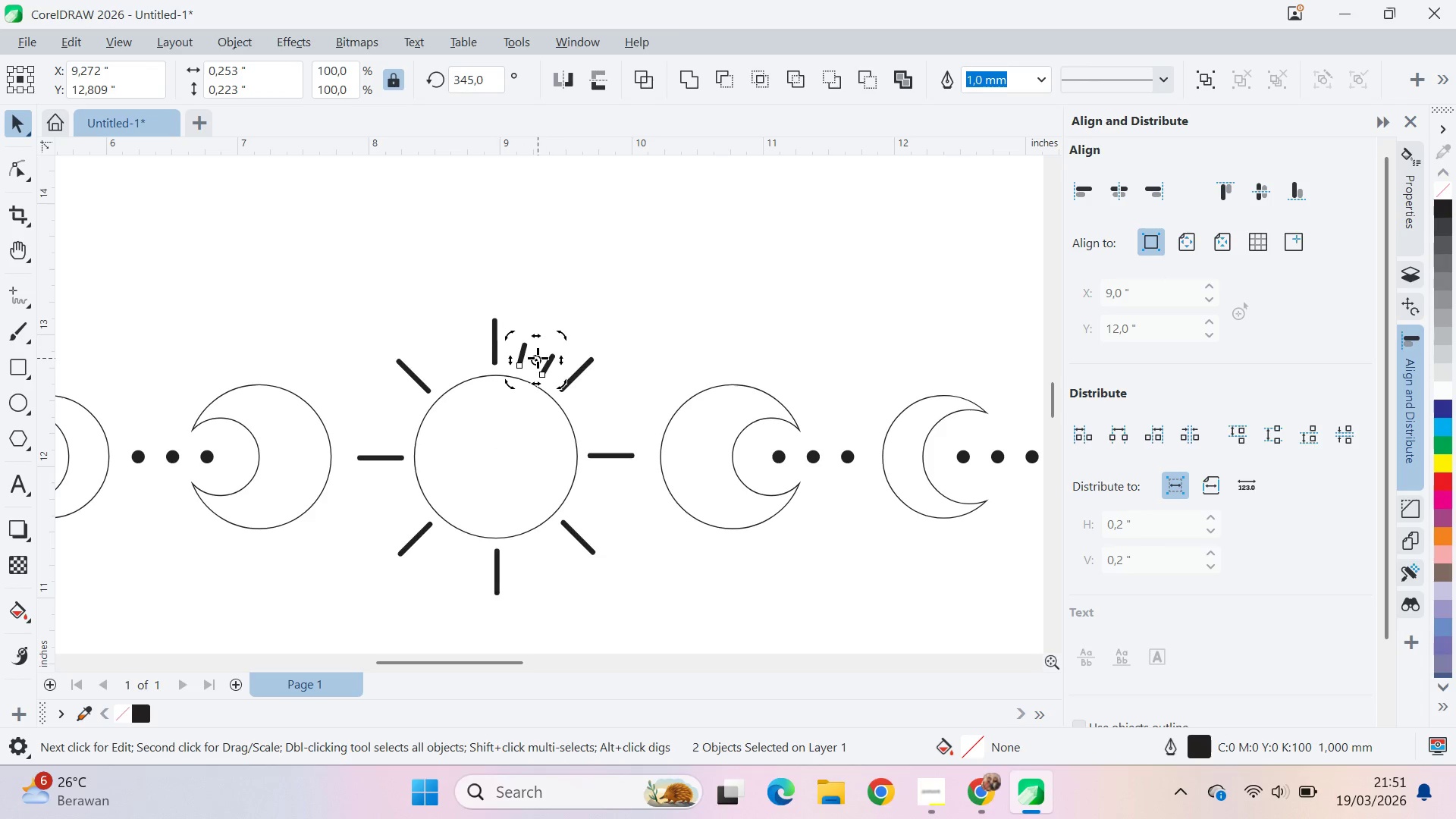 
left_click_drag(start_coordinate=[538, 358], to_coordinate=[493, 457])
 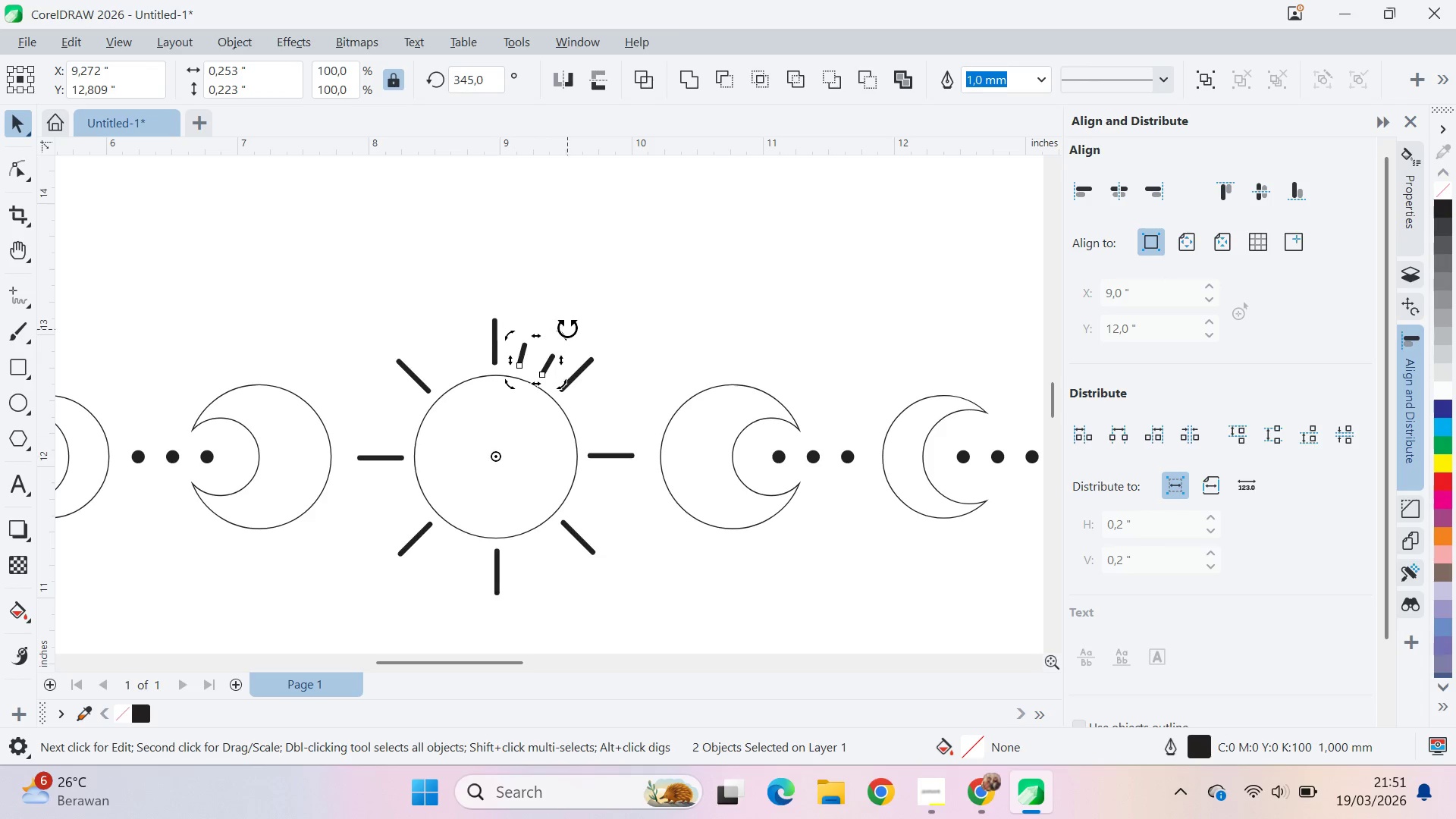 
hold_key(key=ControlLeft, duration=1.53)
left_click_drag(start_coordinate=[567, 330], to_coordinate=[674, 425])
 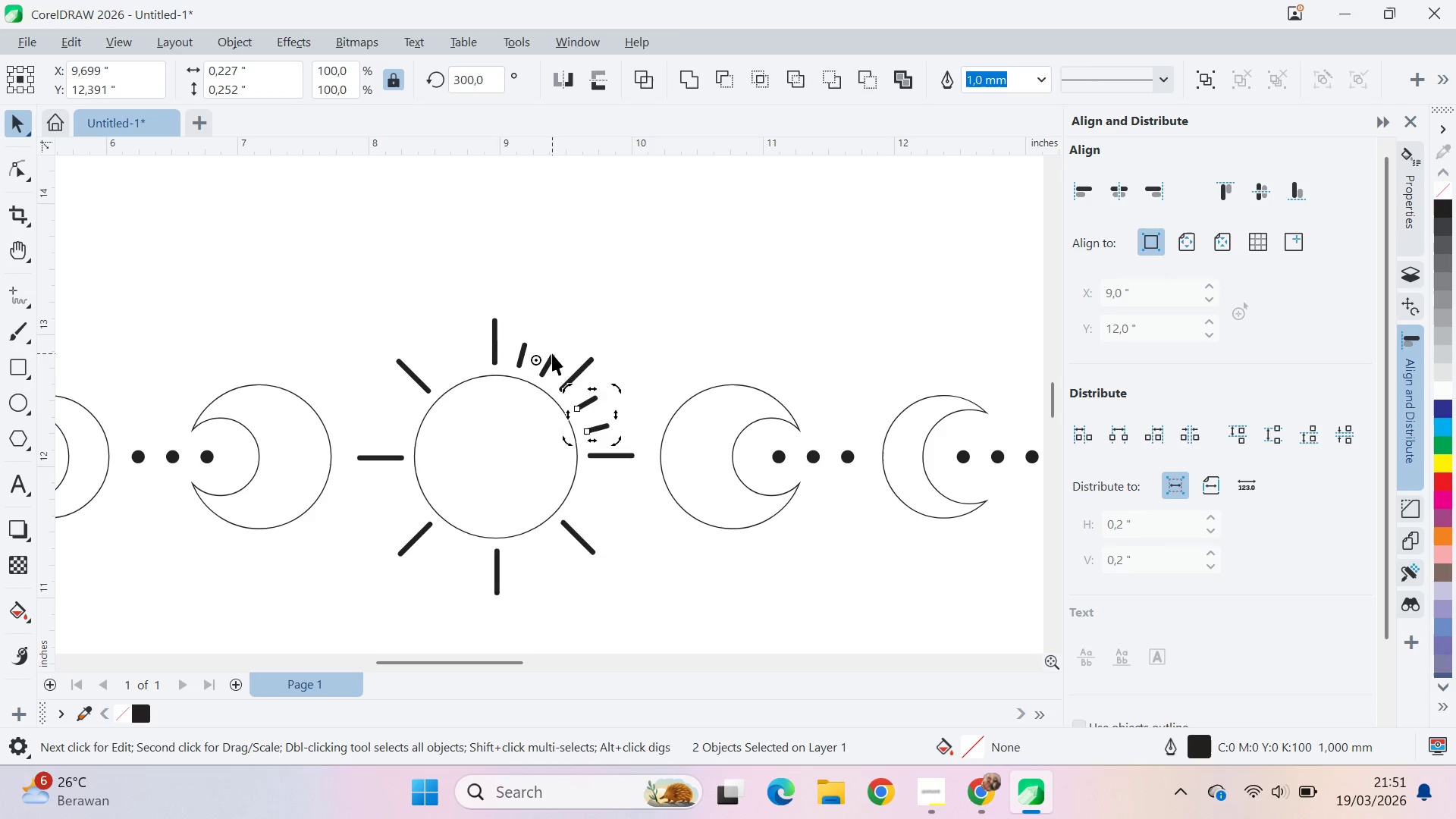 
left_click([674, 425])
 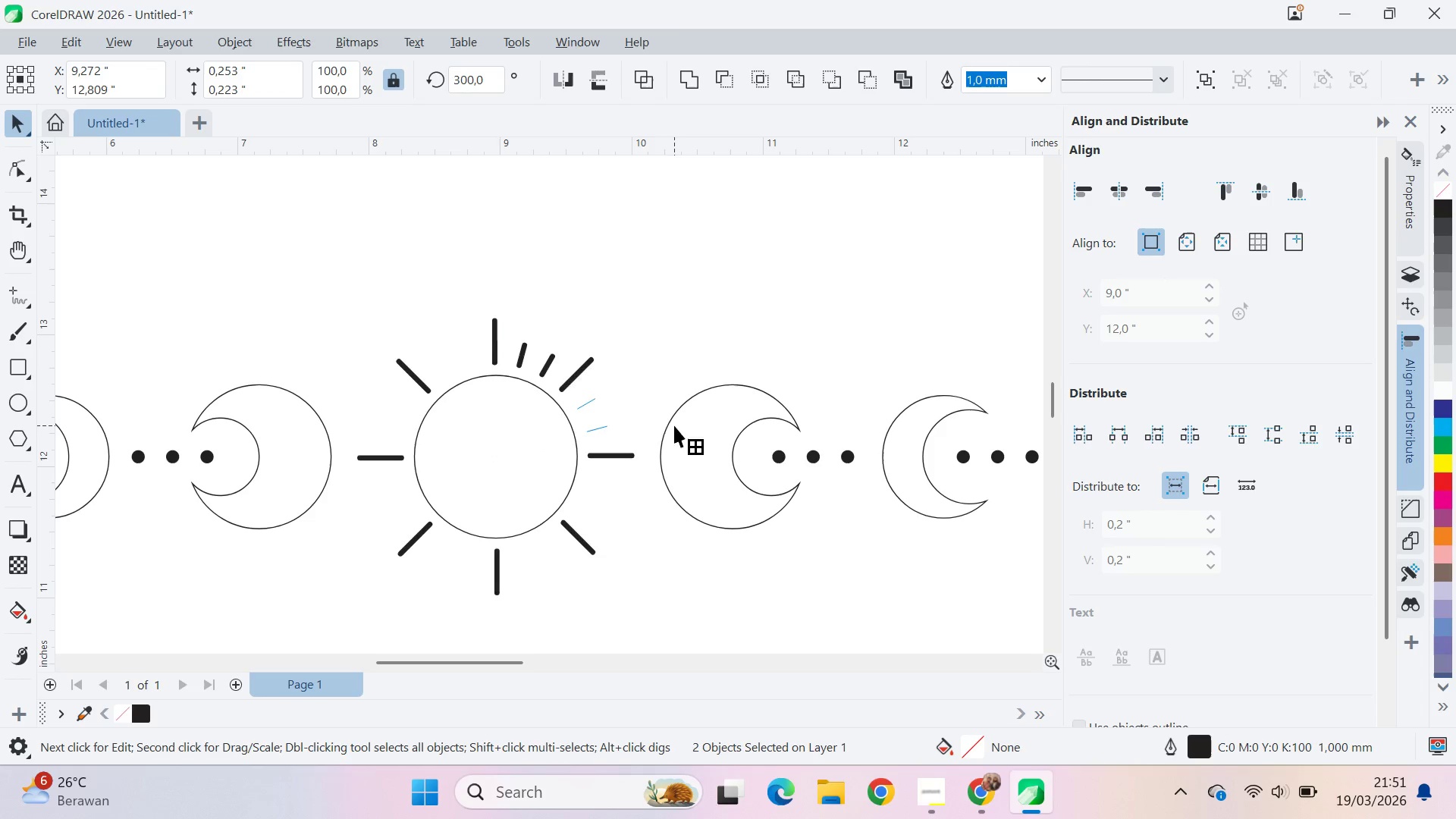 
key(Control+ControlLeft)
 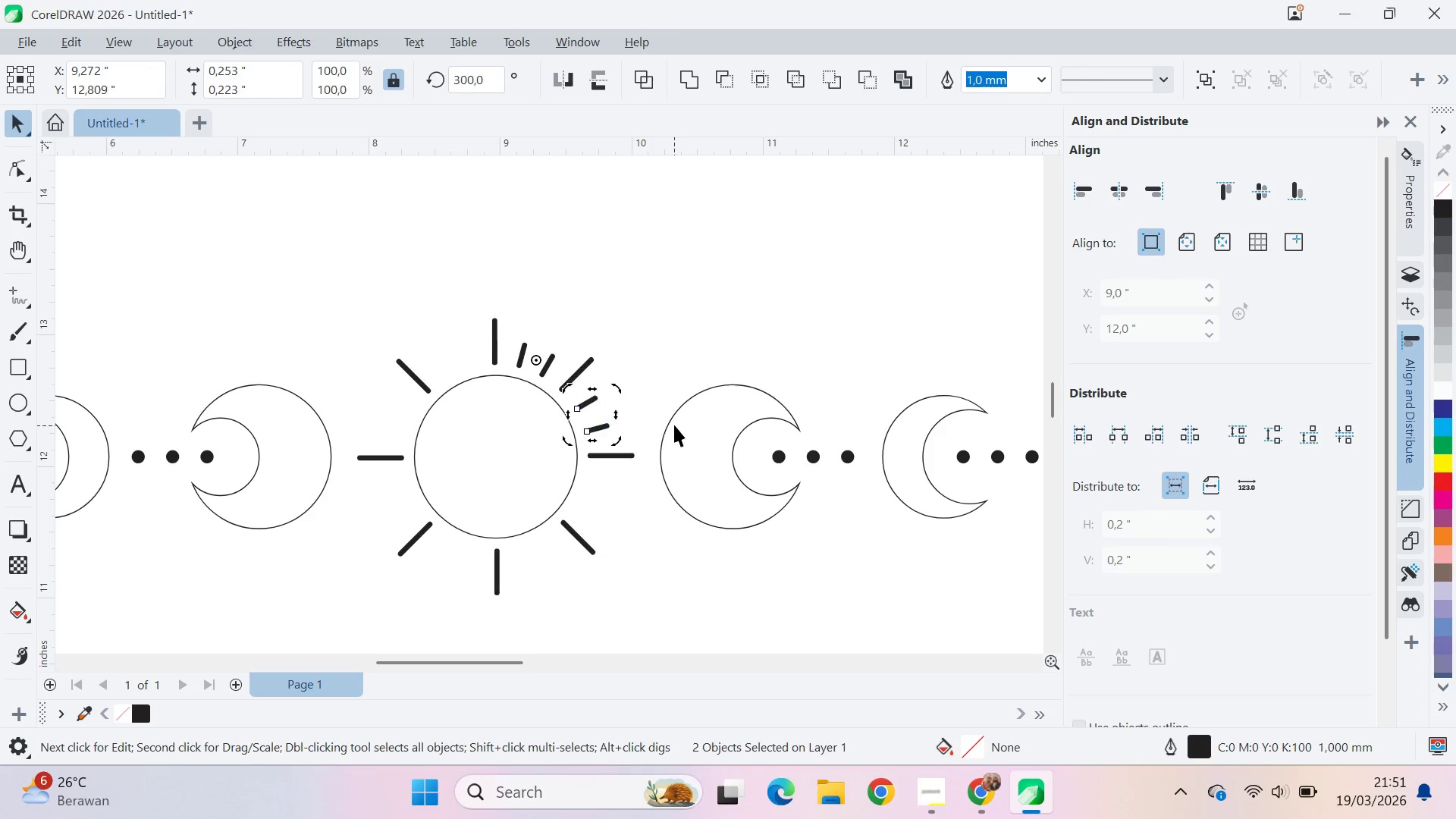 
key(Control+ControlLeft)
 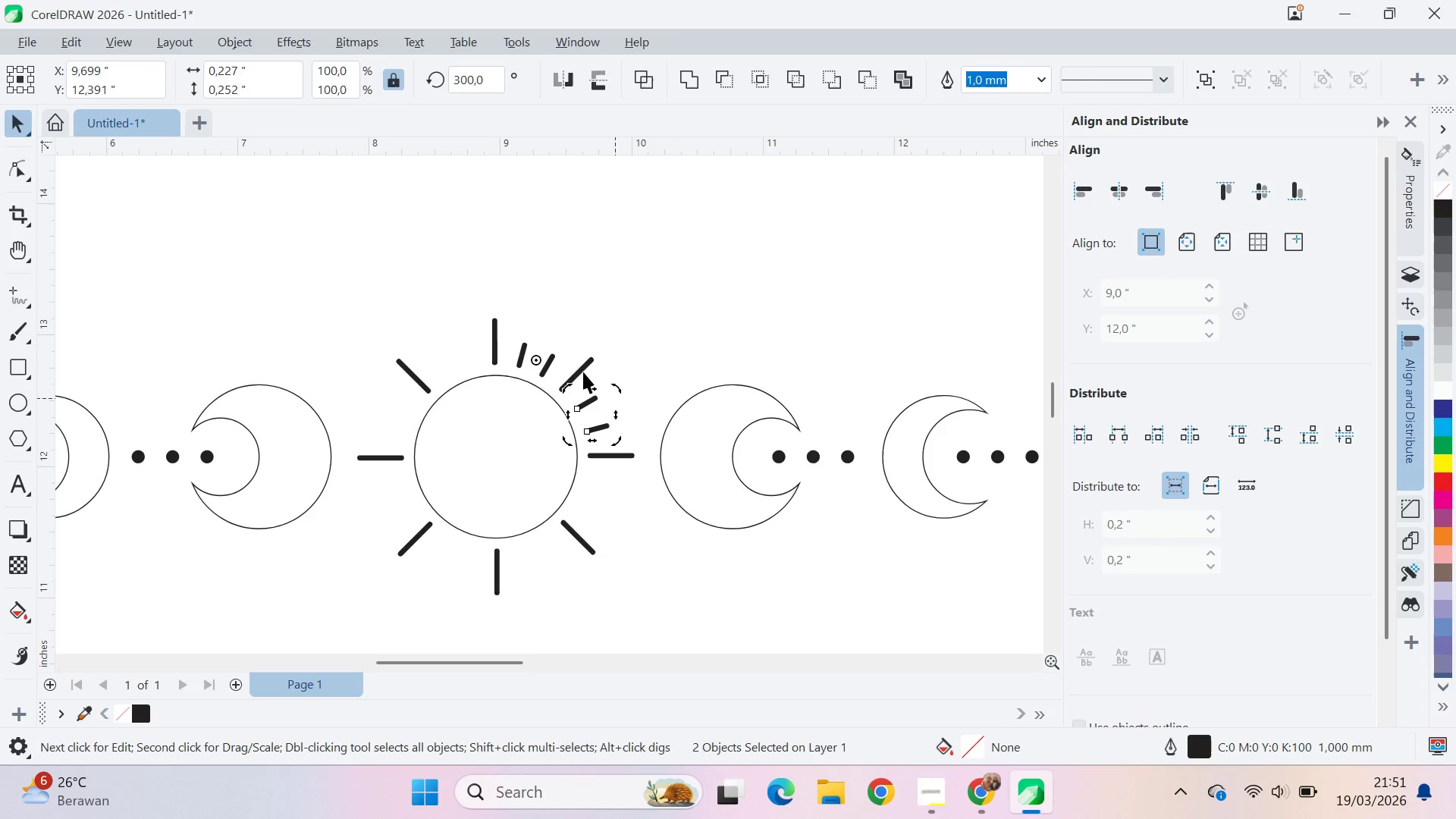 
hold_key(key=ShiftLeft, duration=1.5)
left_click([552, 353])
 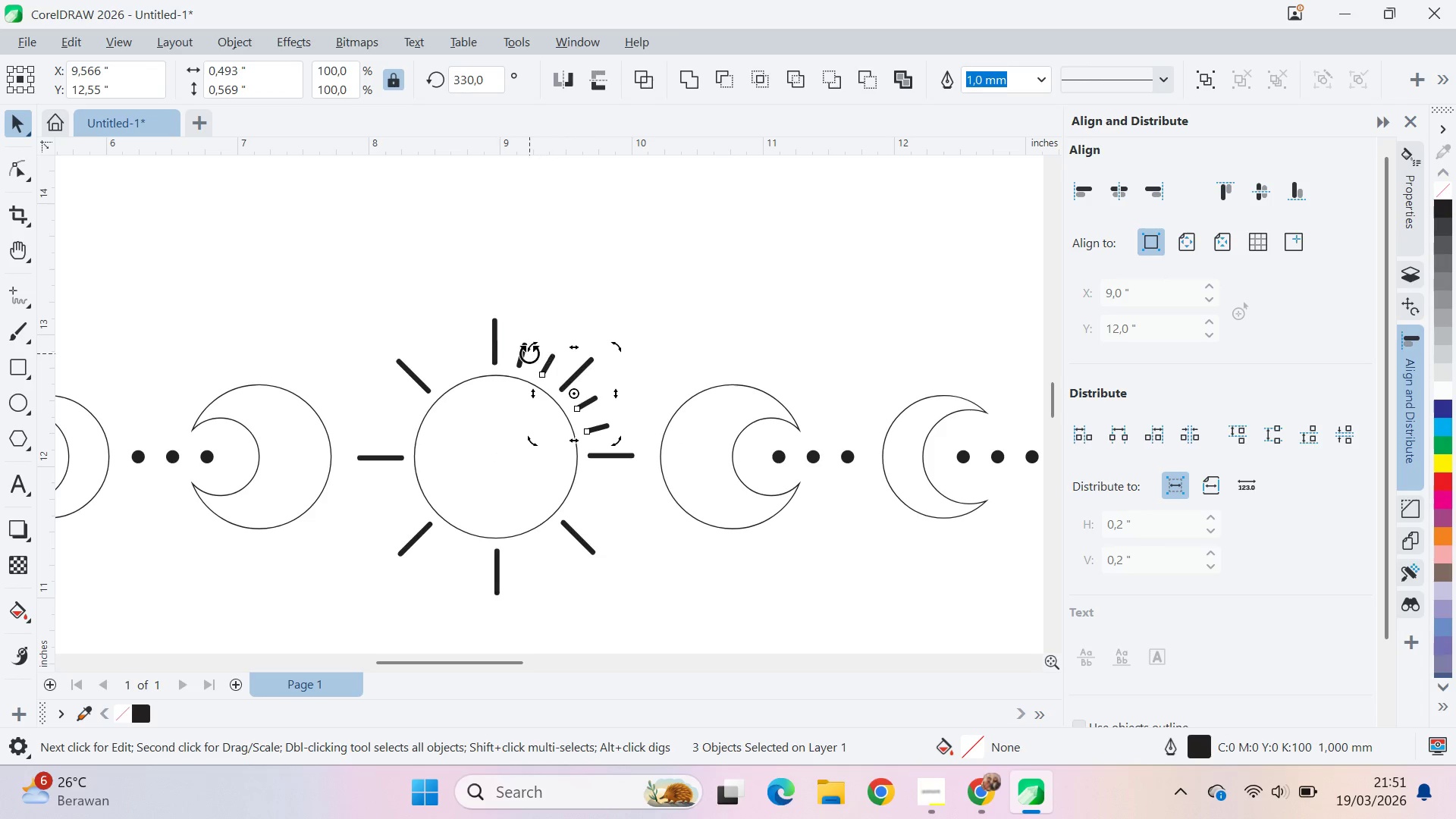 
left_click([527, 353])
 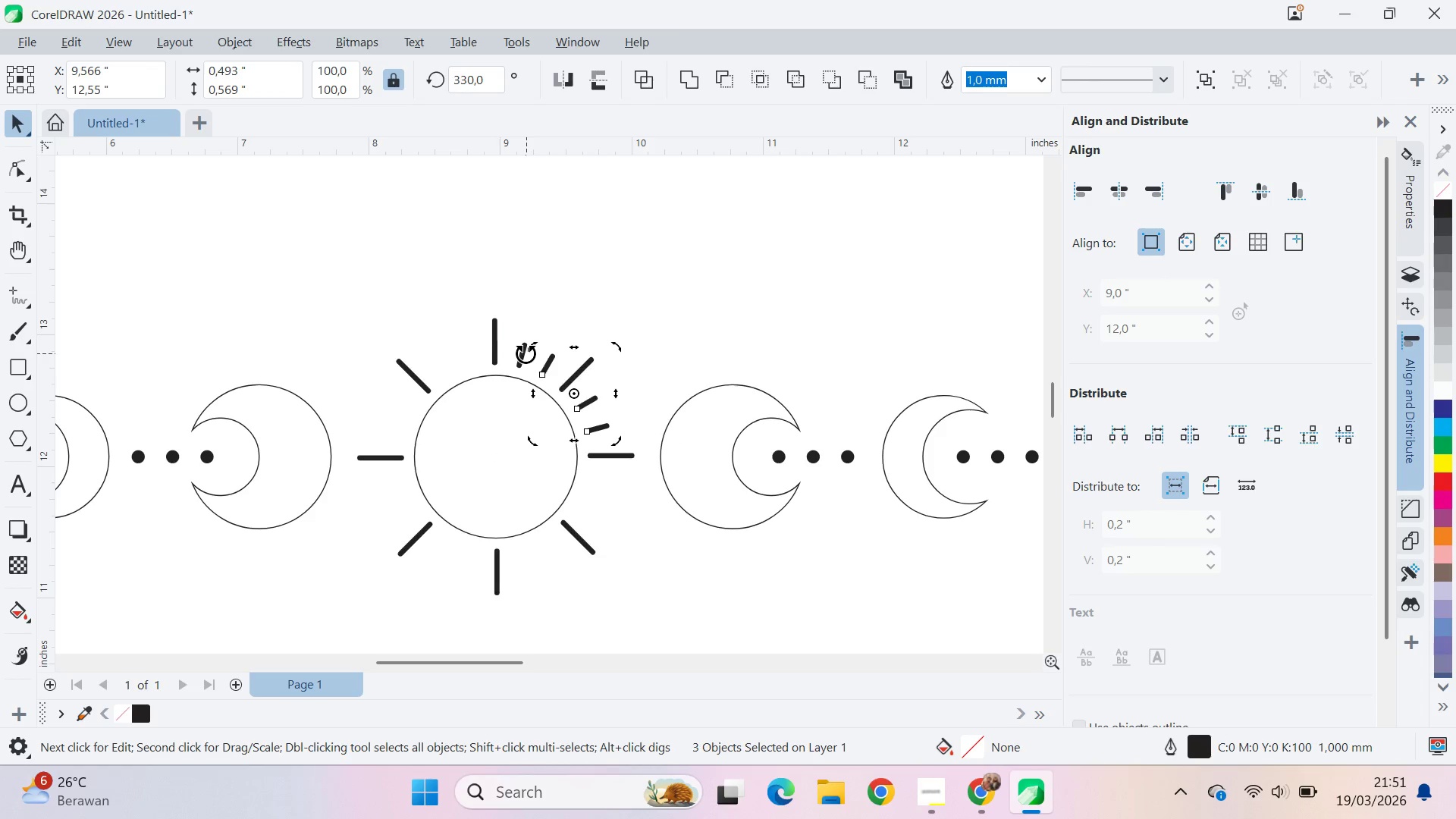 
hold_key(key=ShiftLeft, duration=1.05)
left_click([525, 353])
 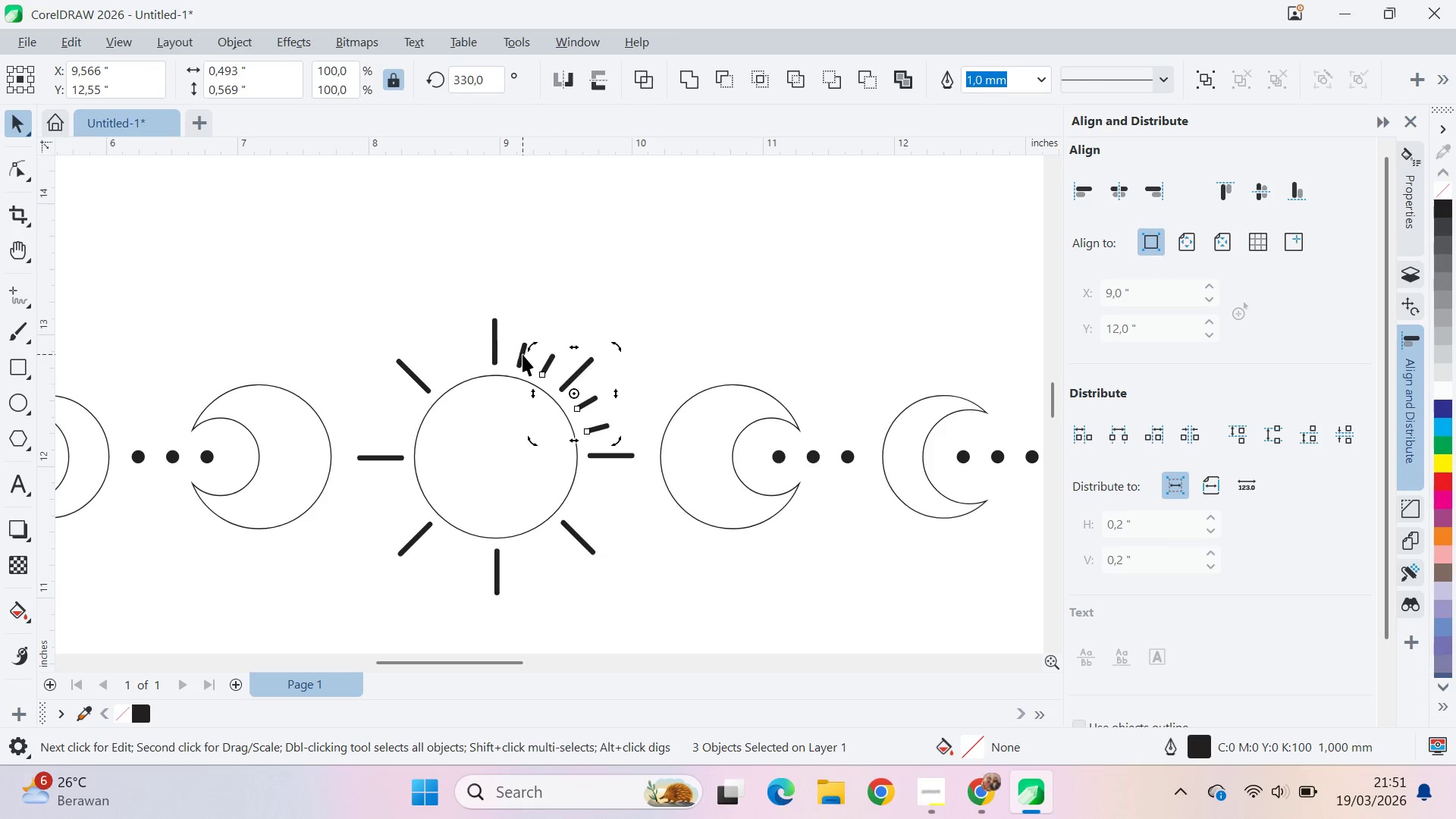 
left_click([522, 354])
 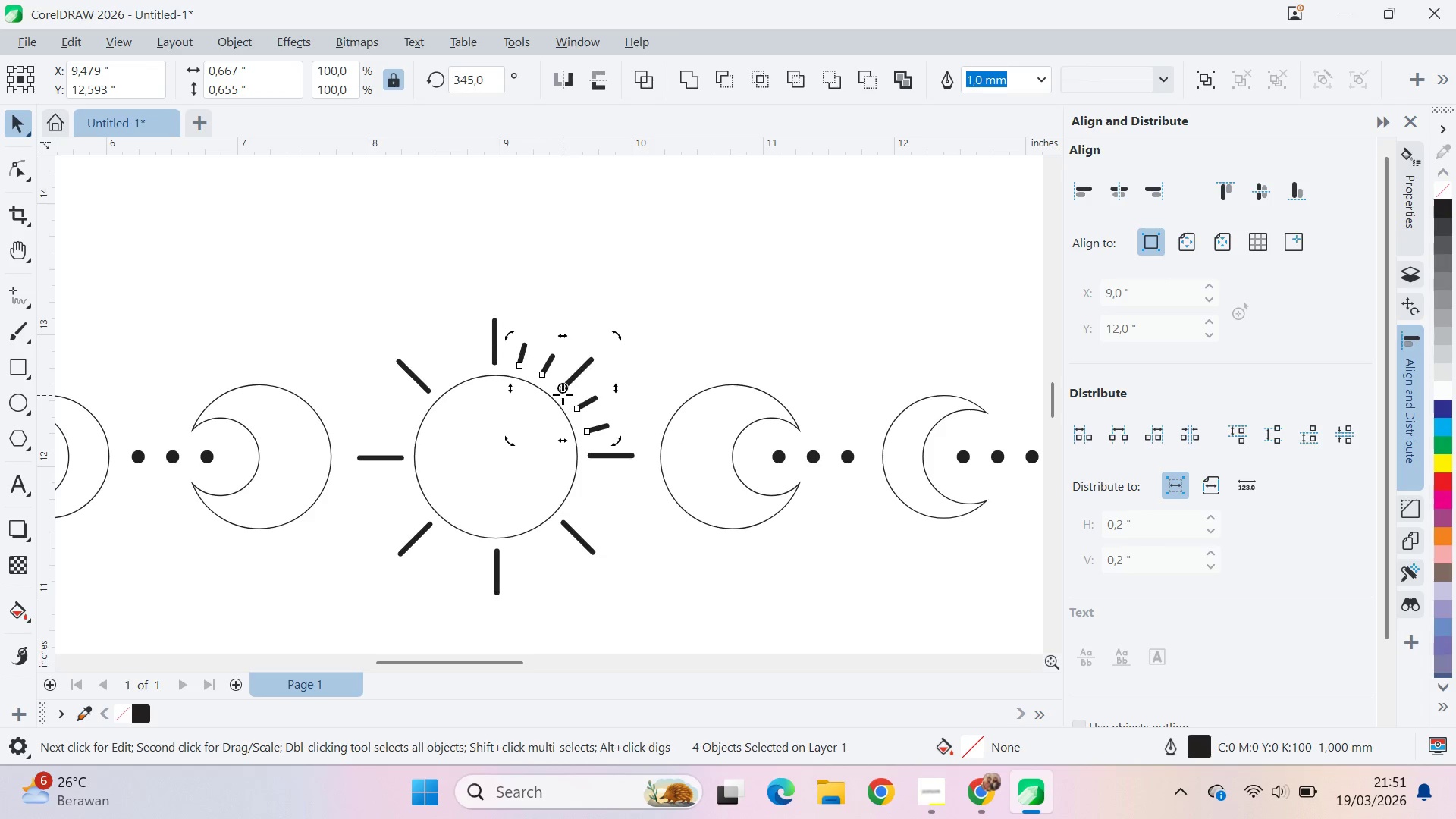 
left_click_drag(start_coordinate=[561, 390], to_coordinate=[497, 461])
 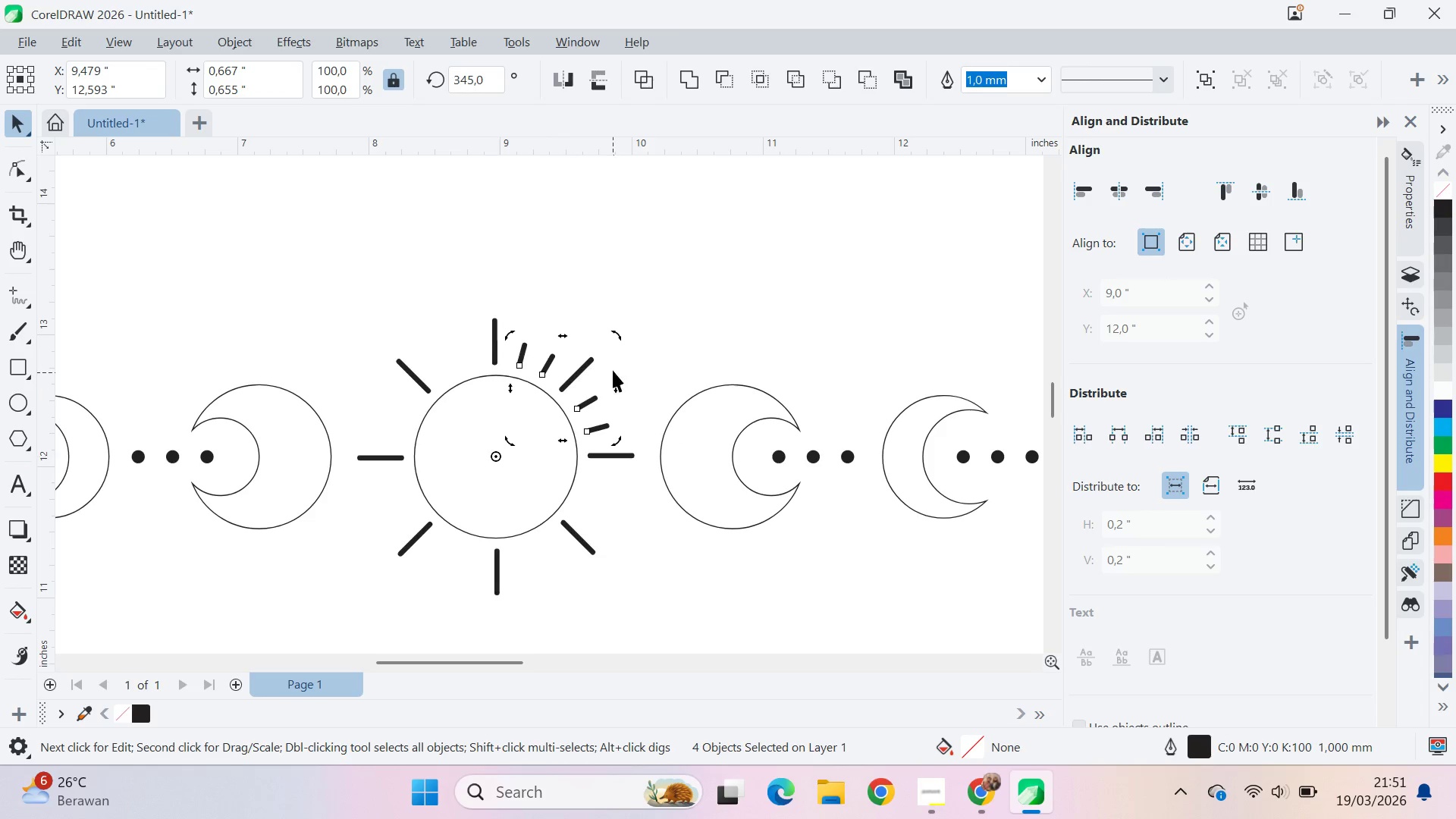 
hold_key(key=ControlLeft, duration=1.52)
left_click_drag(start_coordinate=[612, 340], to_coordinate=[601, 583])
 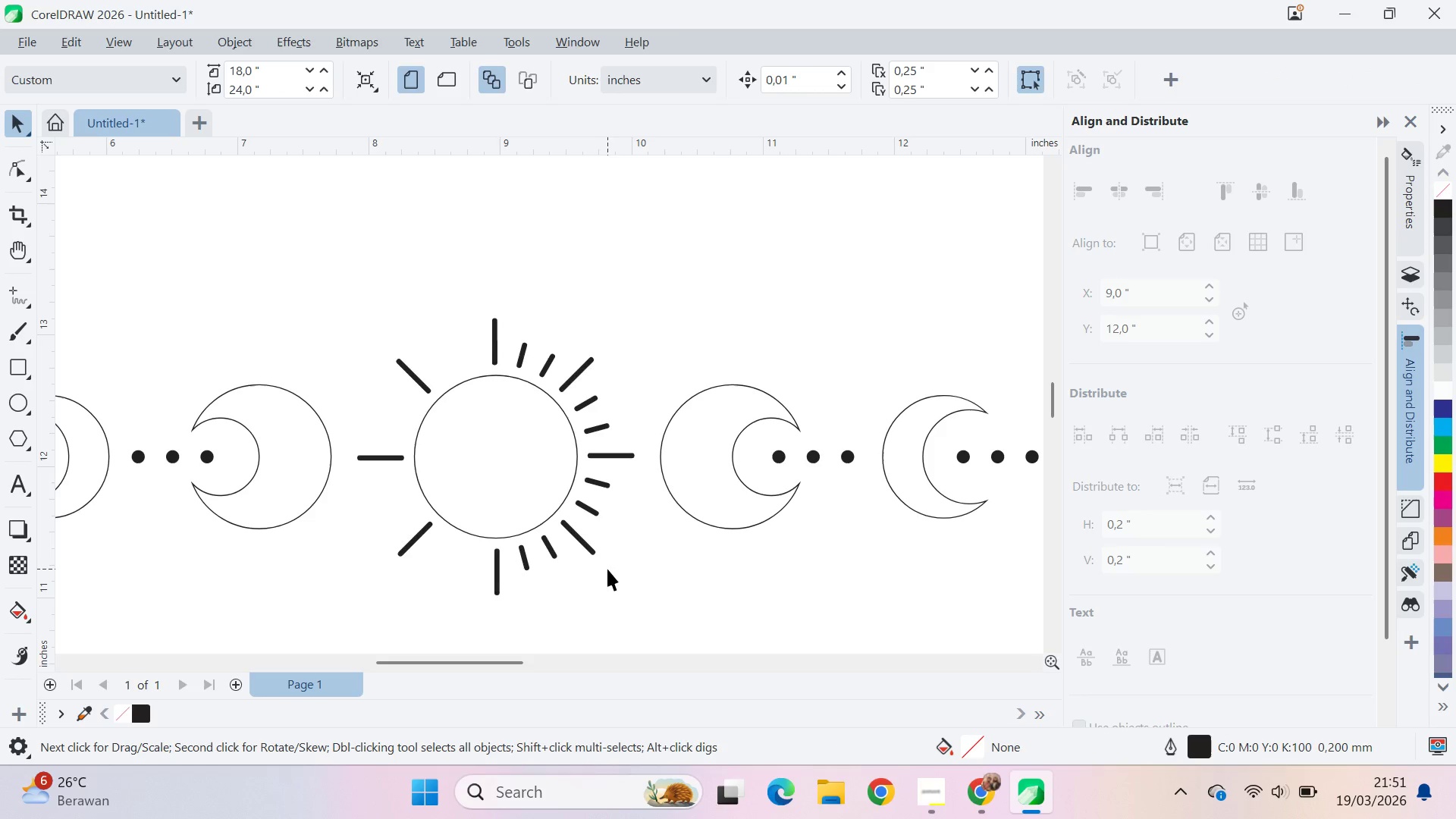 
hold_key(key=ControlLeft, duration=0.81)
left_click([601, 583])
 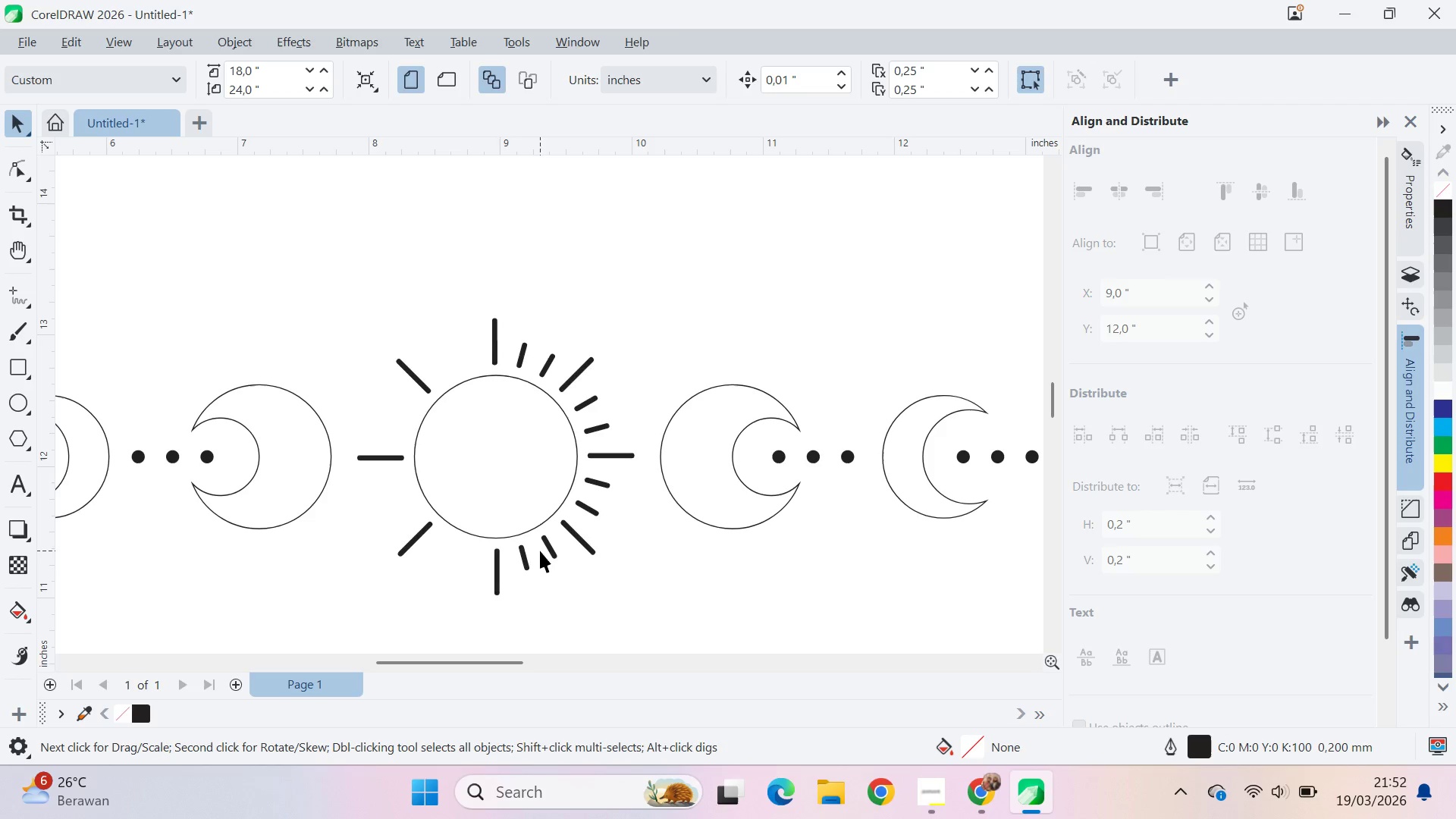 
left_click([523, 555])
 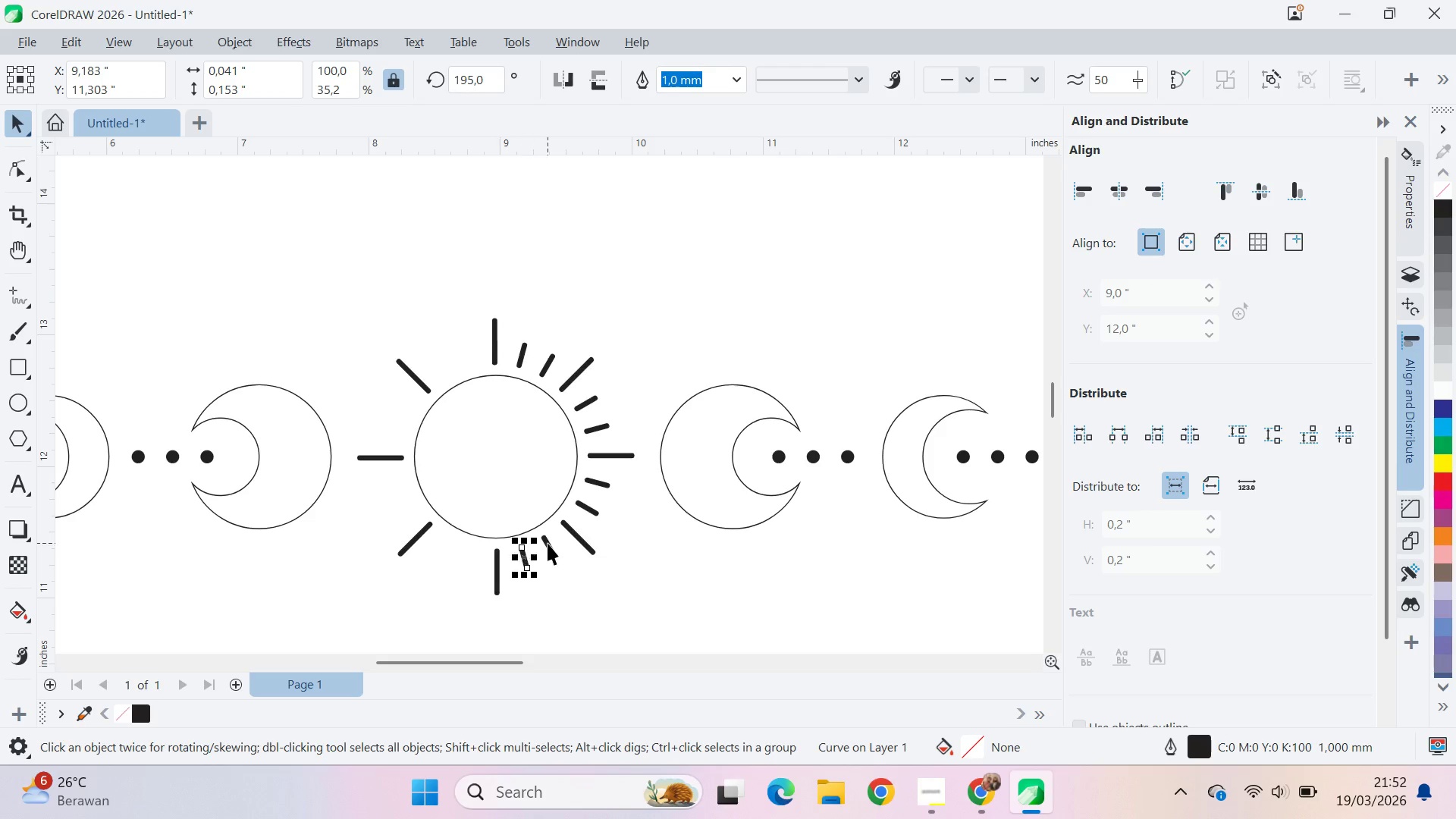 
hold_key(key=ShiftLeft, duration=1.5)
left_click([548, 543])
 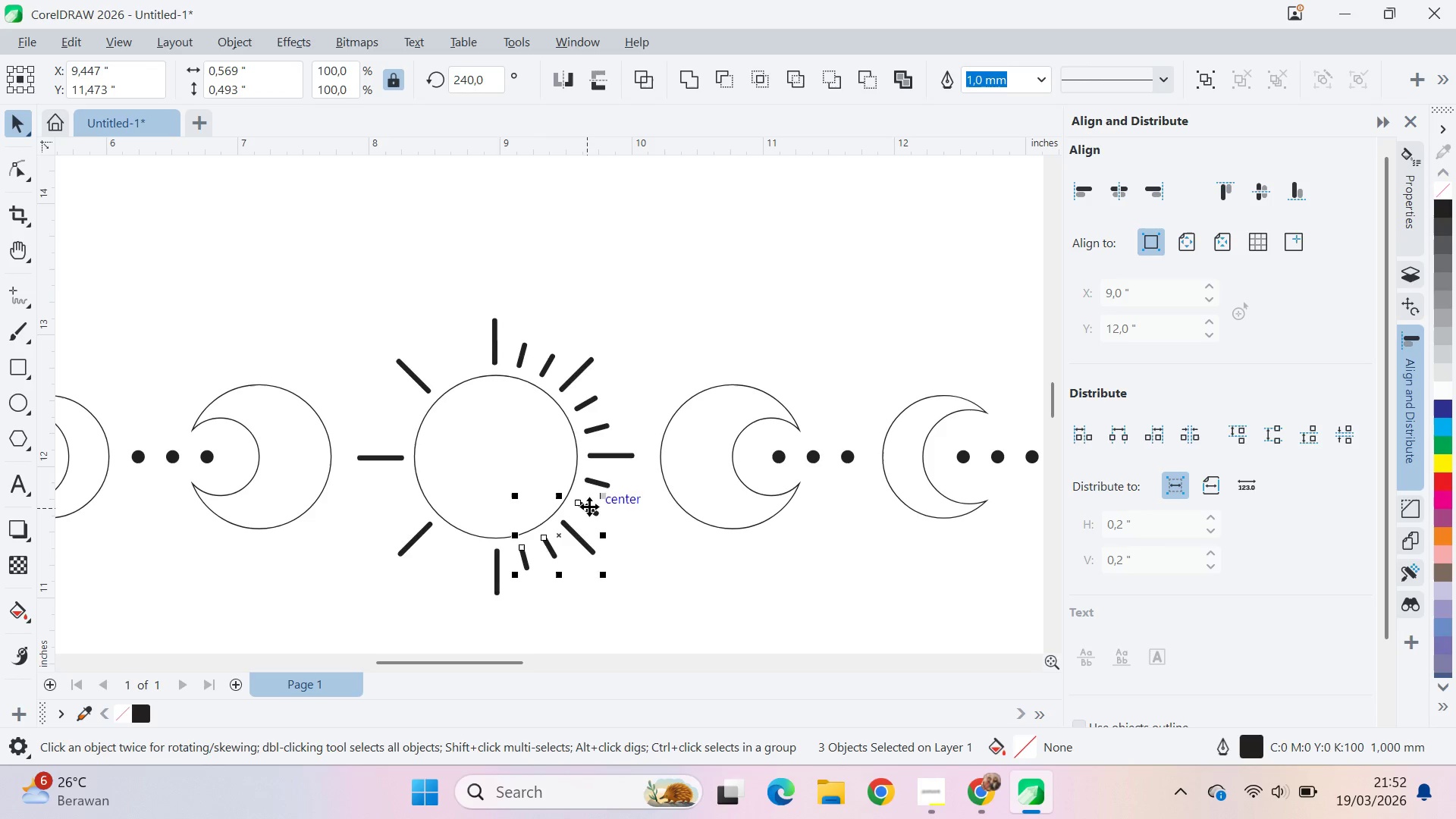 
hold_key(key=ShiftLeft, duration=1.5)
left_click([597, 485])
 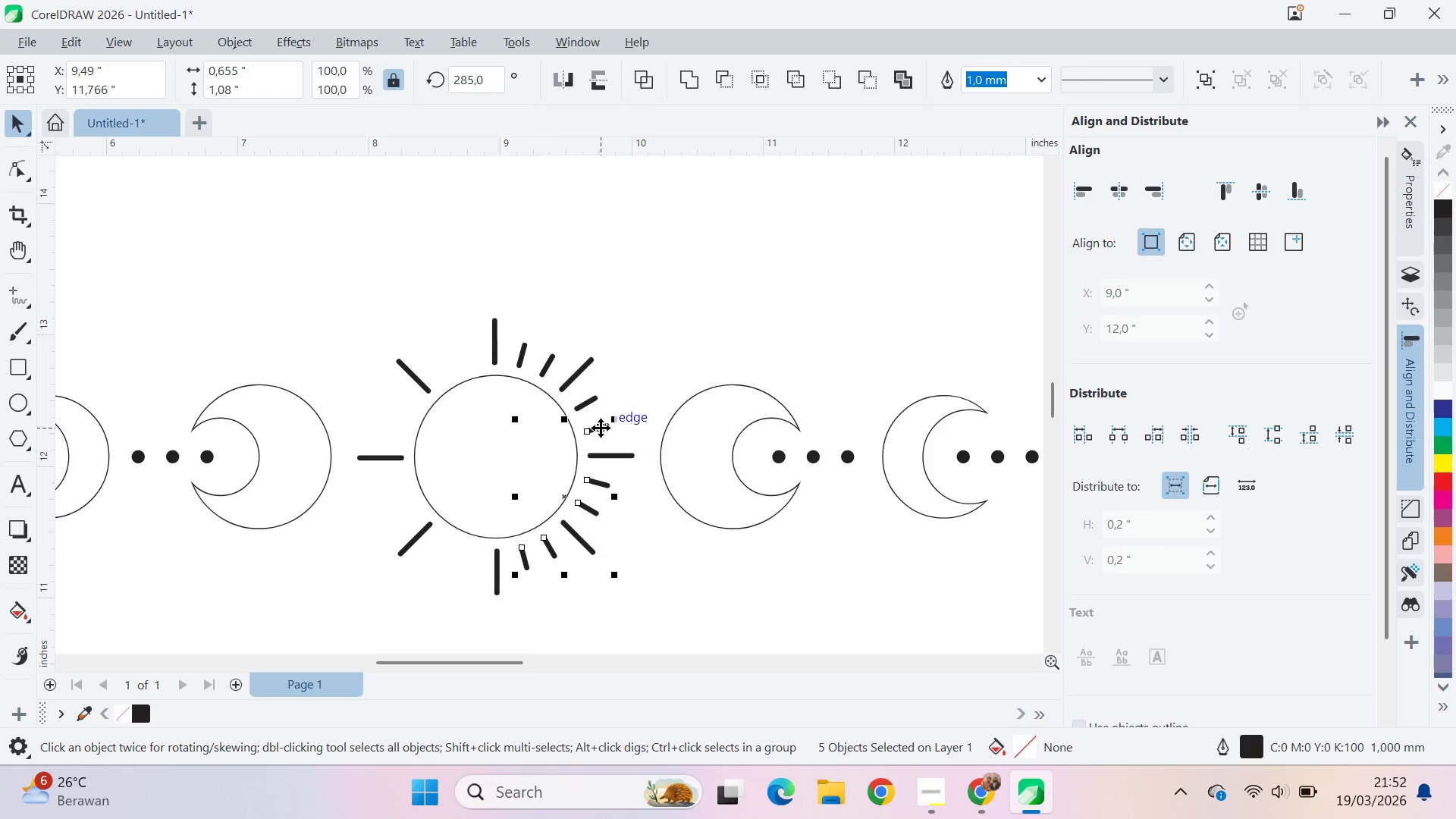 
hold_key(key=ShiftLeft, duration=1.52)
double_click([590, 400])
 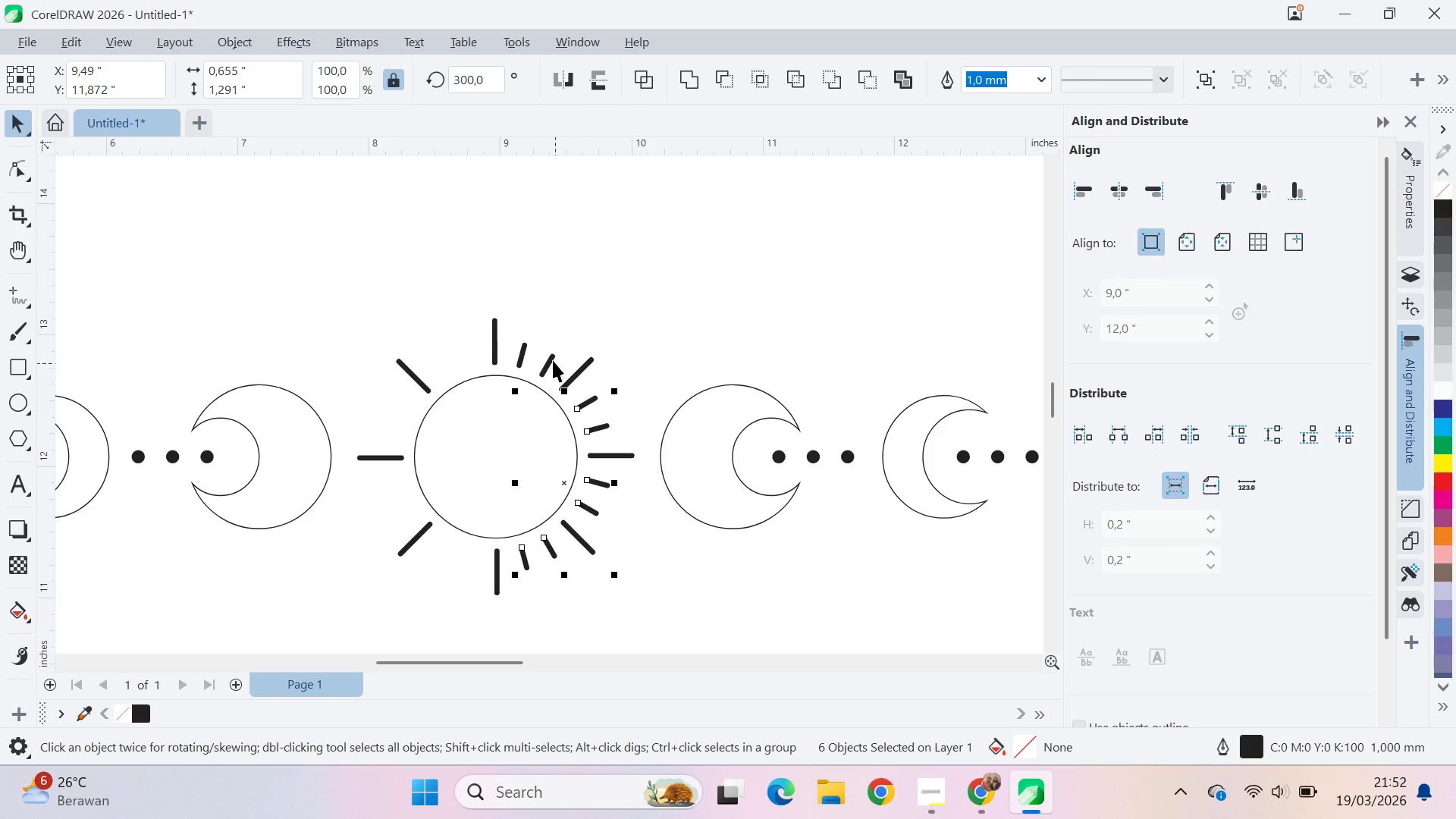 
left_click([551, 359])
 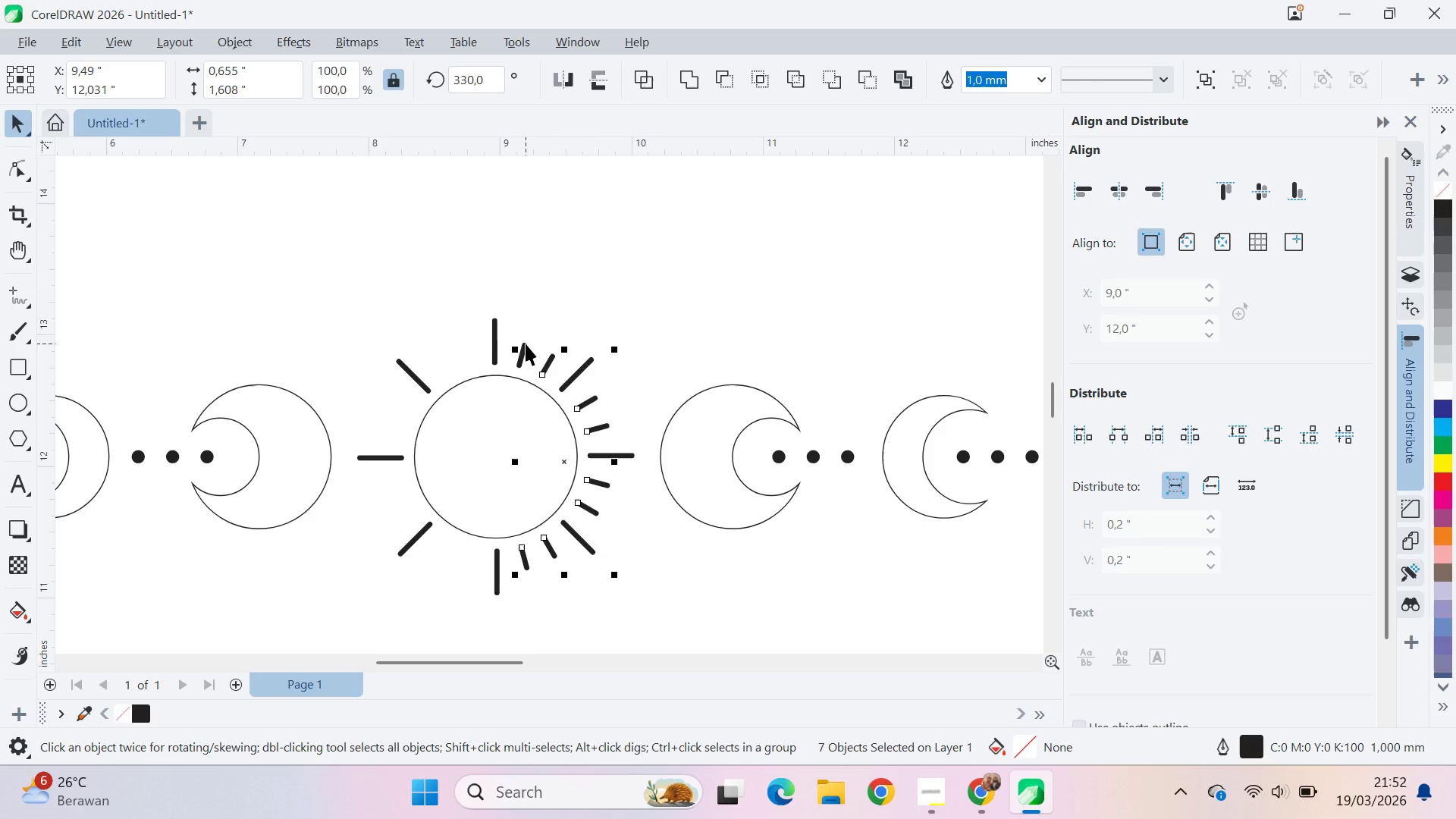 
hold_key(key=ShiftLeft, duration=0.36)
left_click([526, 344])
 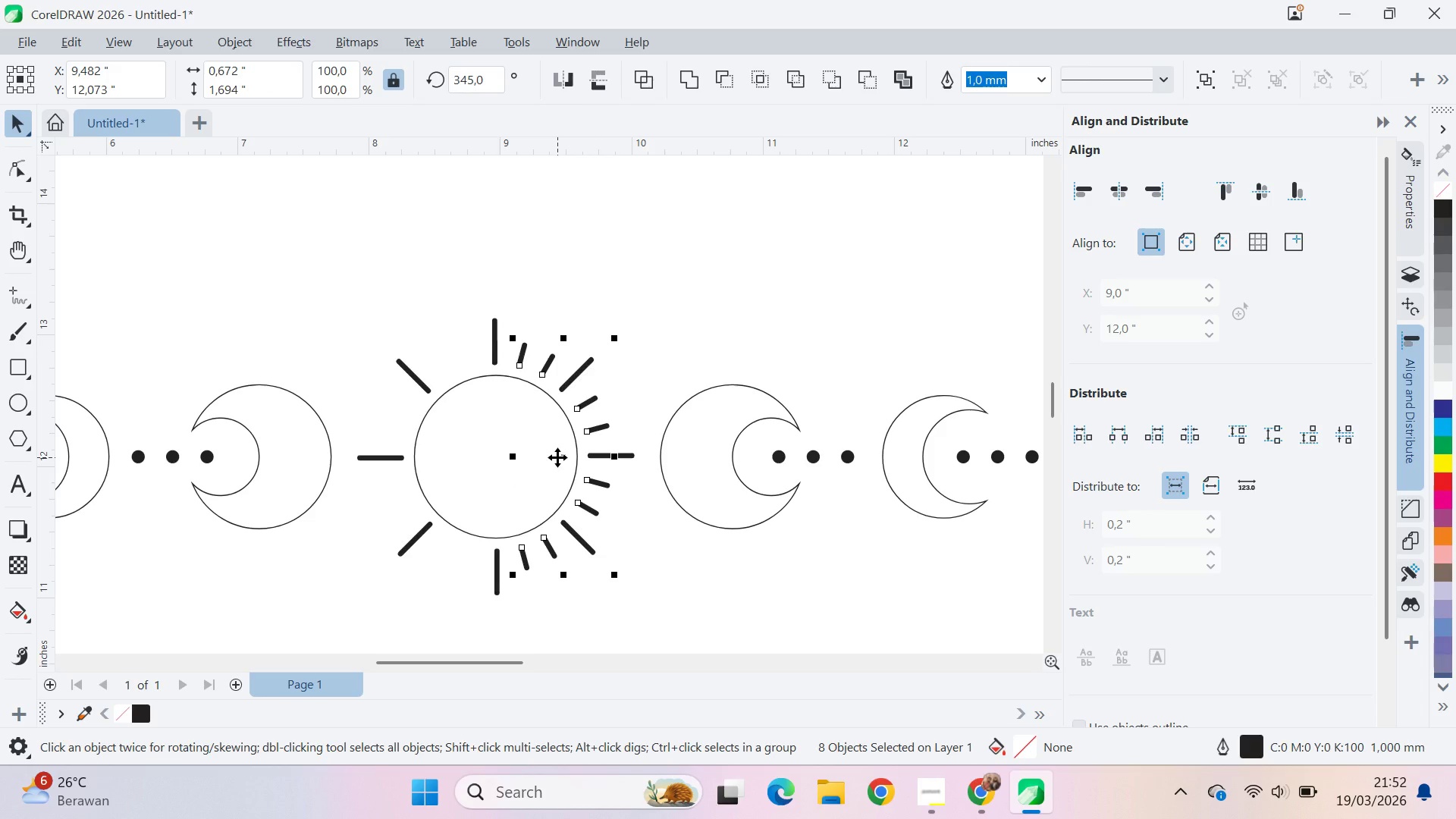 
left_click([557, 457])
 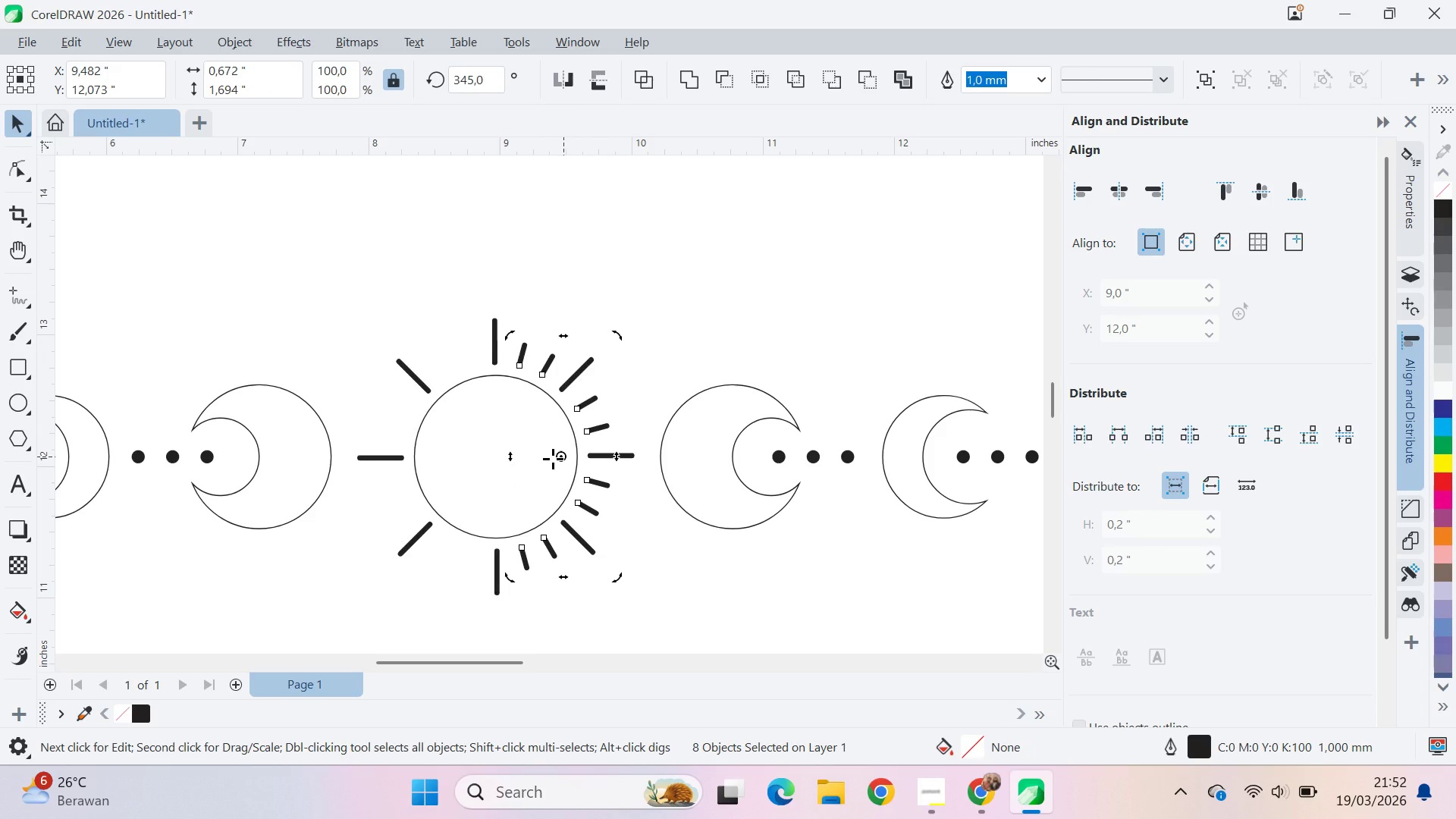 
left_click_drag(start_coordinate=[564, 457], to_coordinate=[500, 464])
 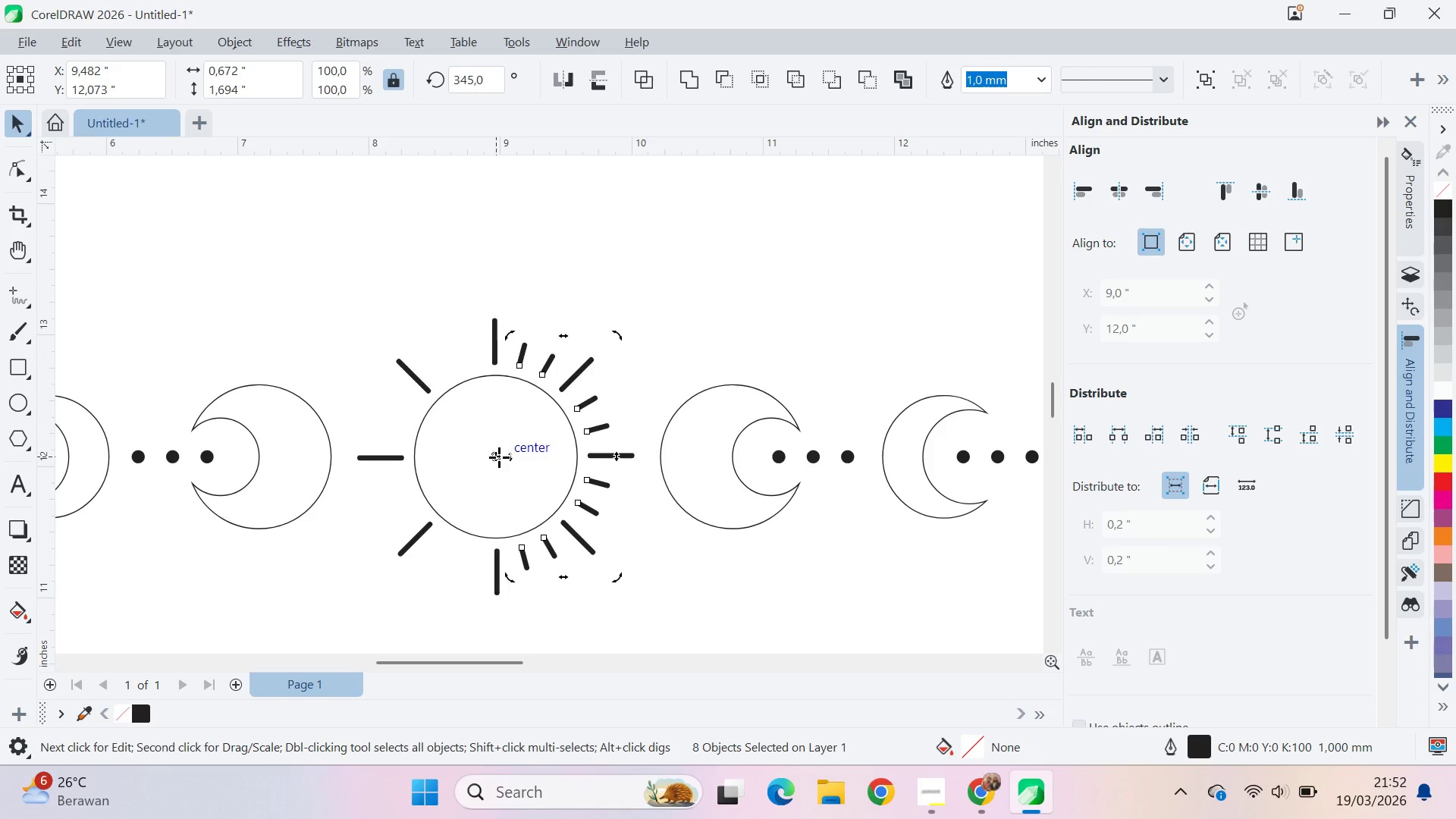 
left_click_drag(start_coordinate=[500, 459], to_coordinate=[498, 455])
 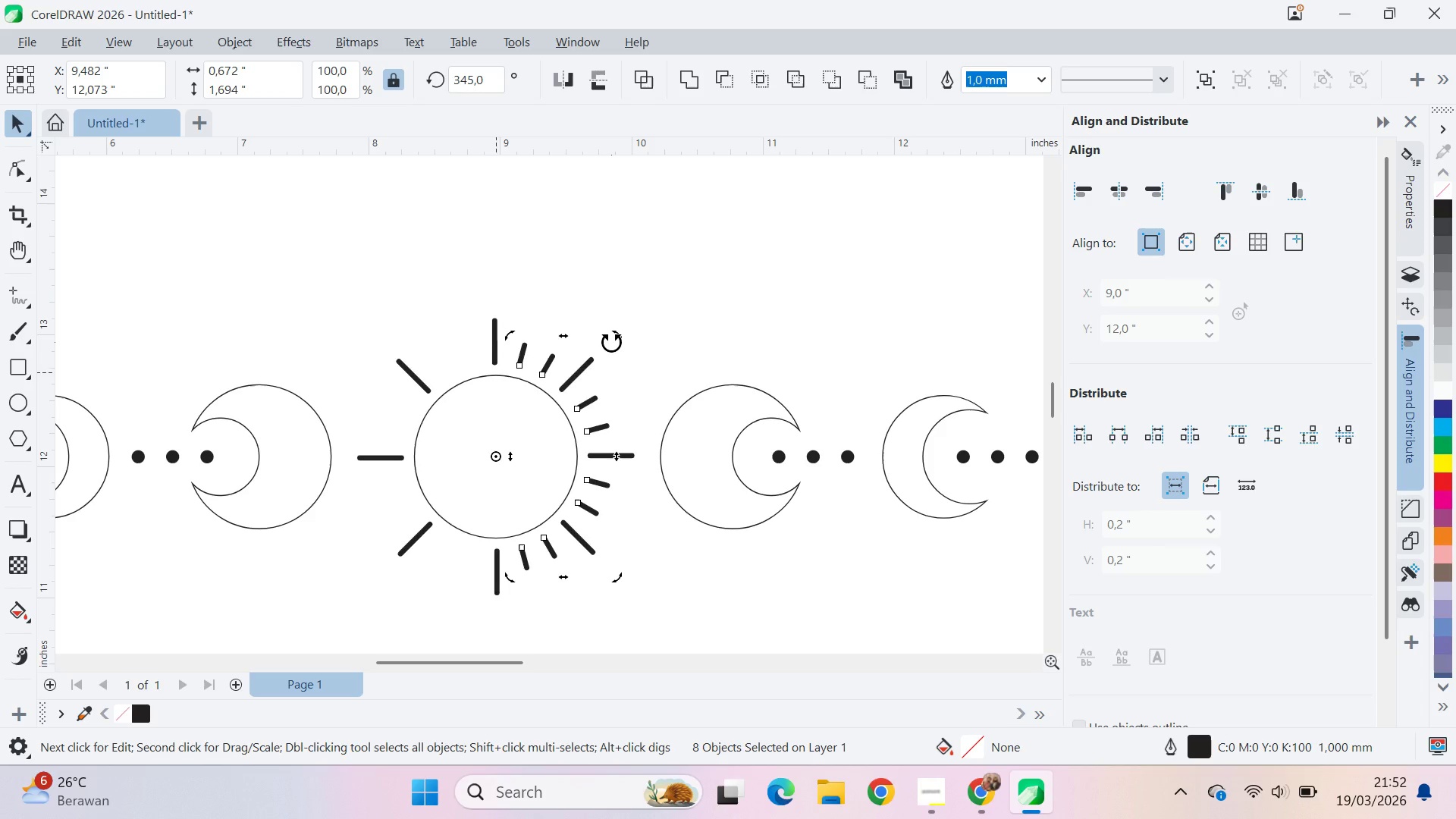 
hold_key(key=ControlLeft, duration=1.5)
left_click_drag(start_coordinate=[616, 339], to_coordinate=[418, 538])
 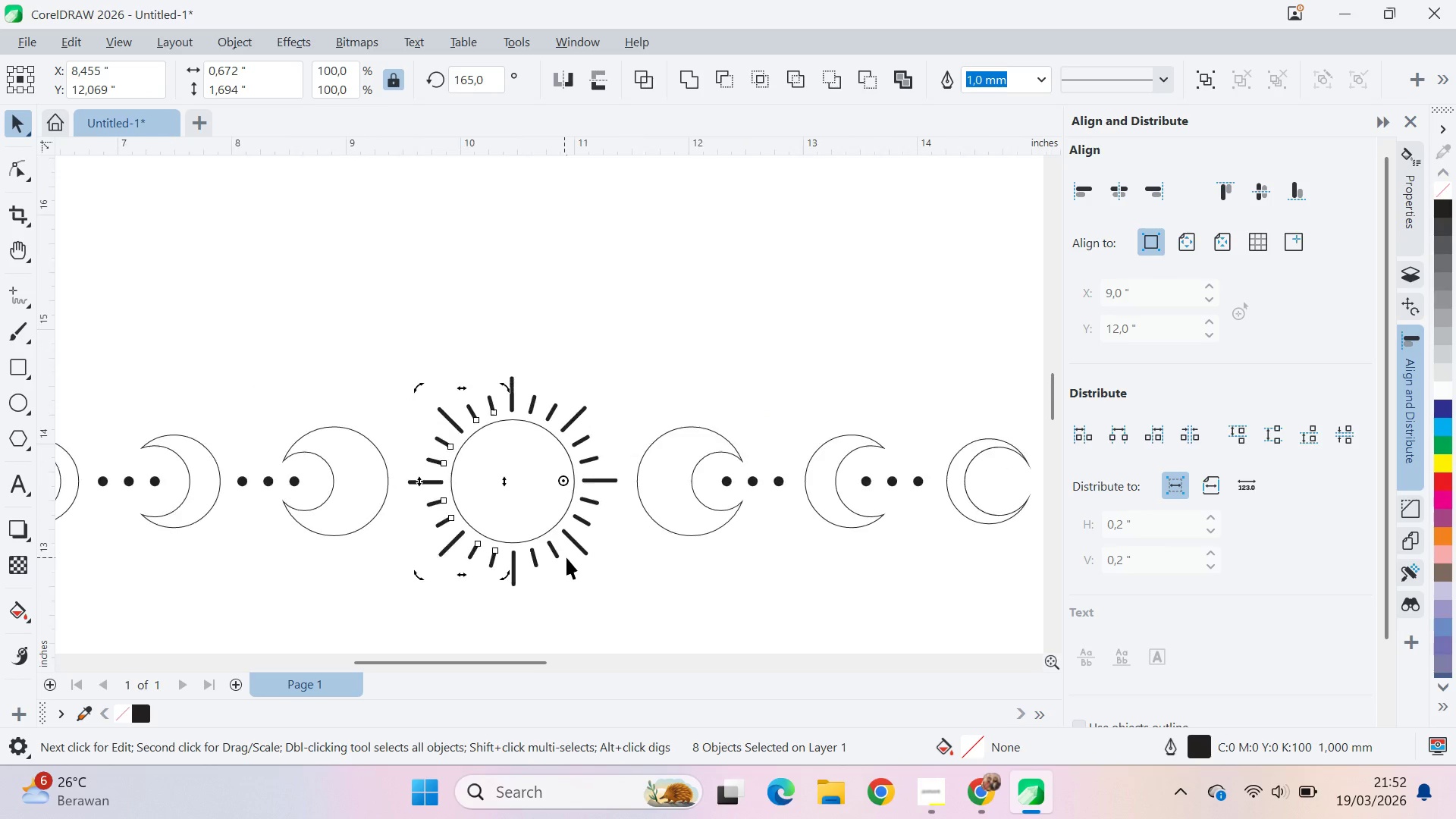 
hold_key(key=ControlLeft, duration=1.52)
left_click([418, 538])
 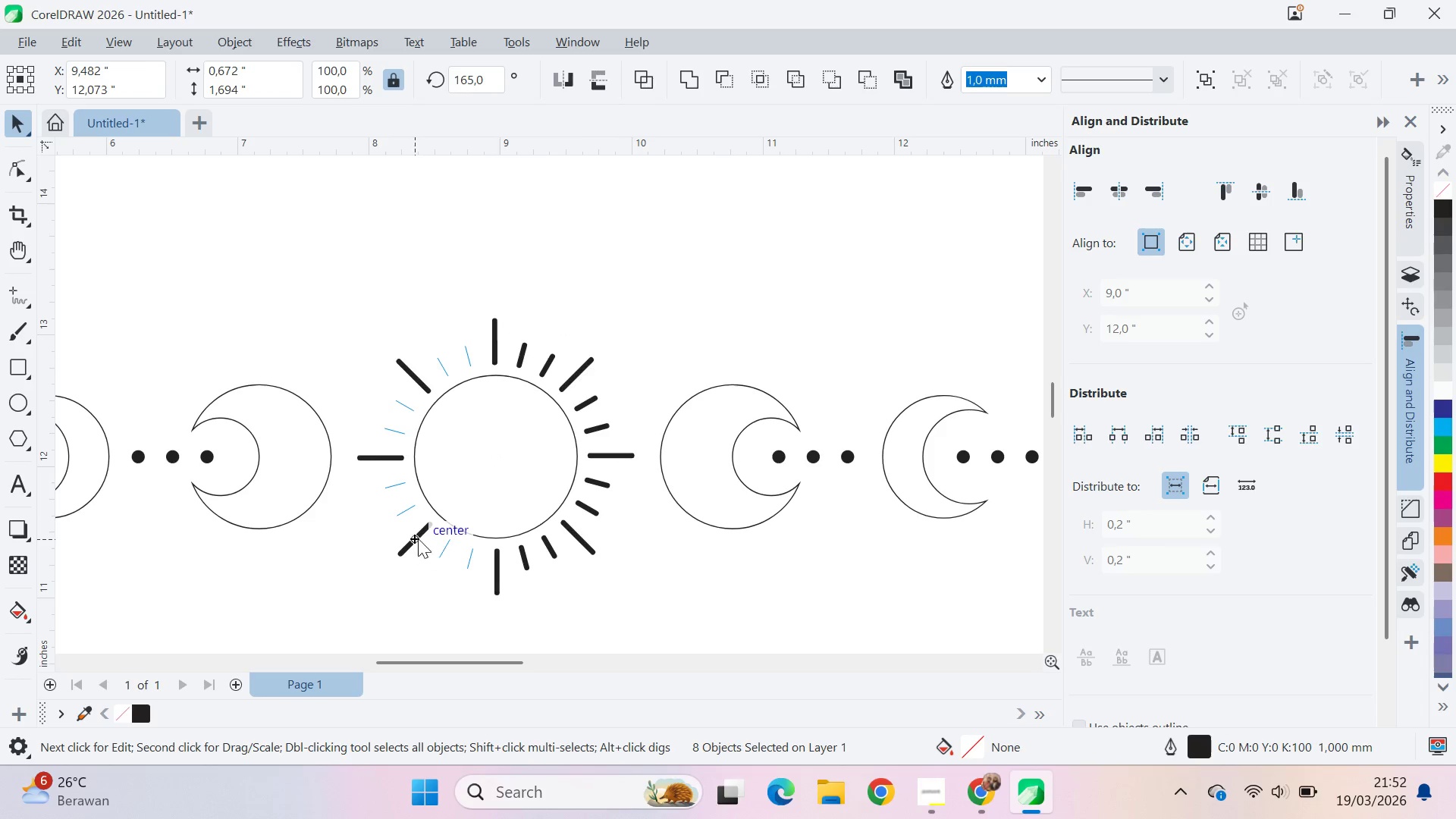 
right_click([418, 538])
 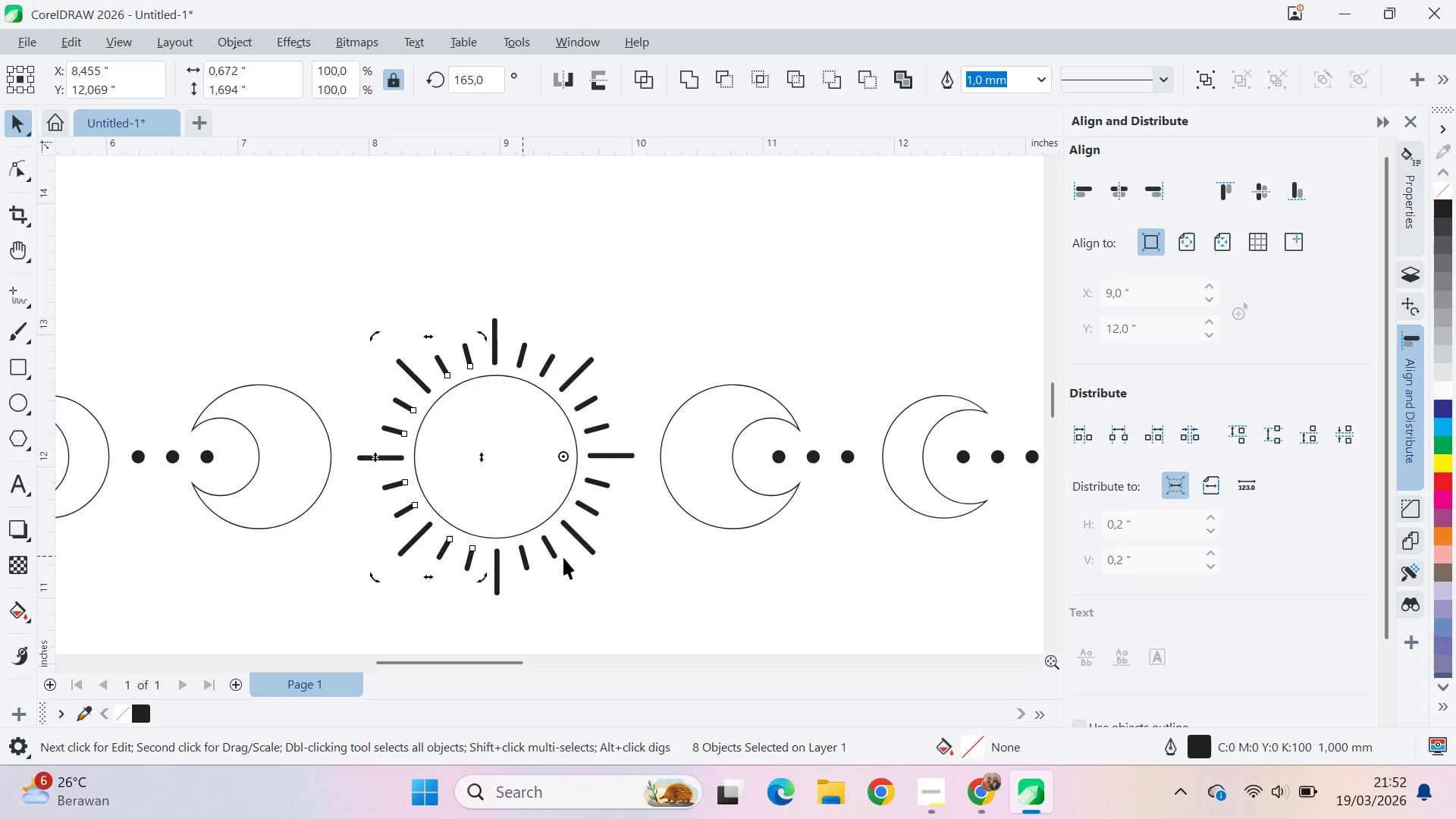 
key(Control+ControlLeft)
 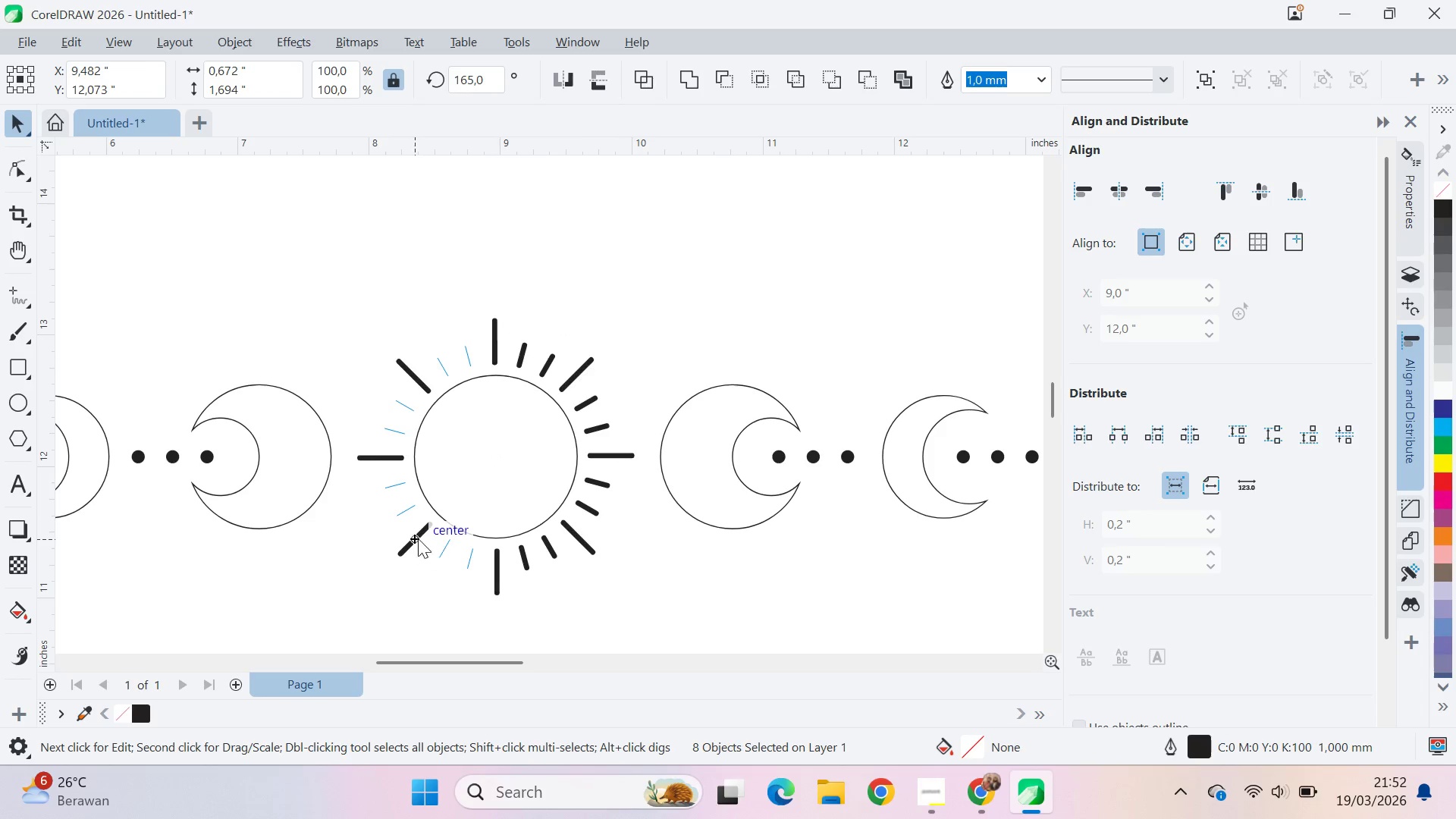 
key(Control+ControlLeft)
 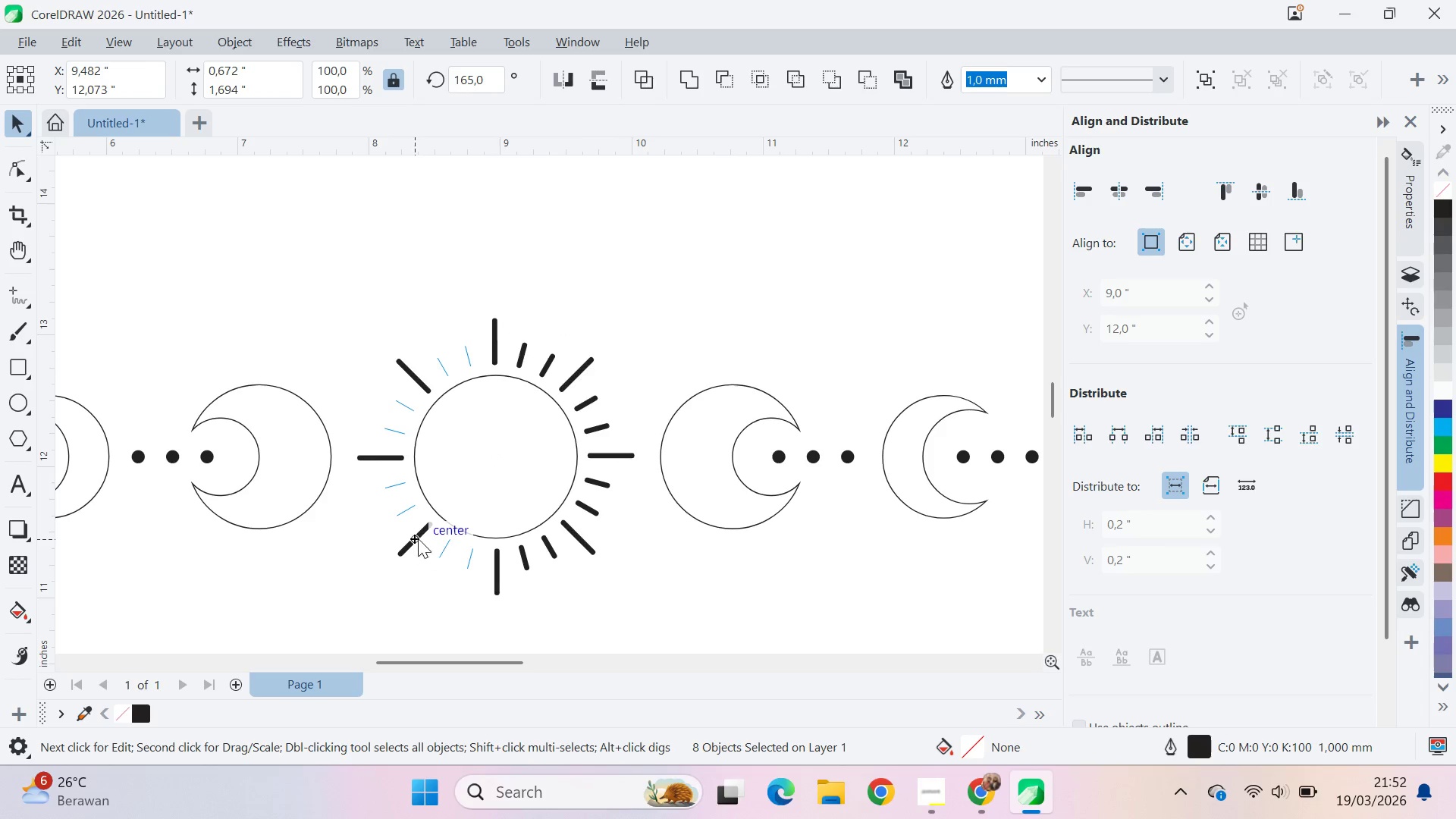 
key(Control+ControlLeft)
 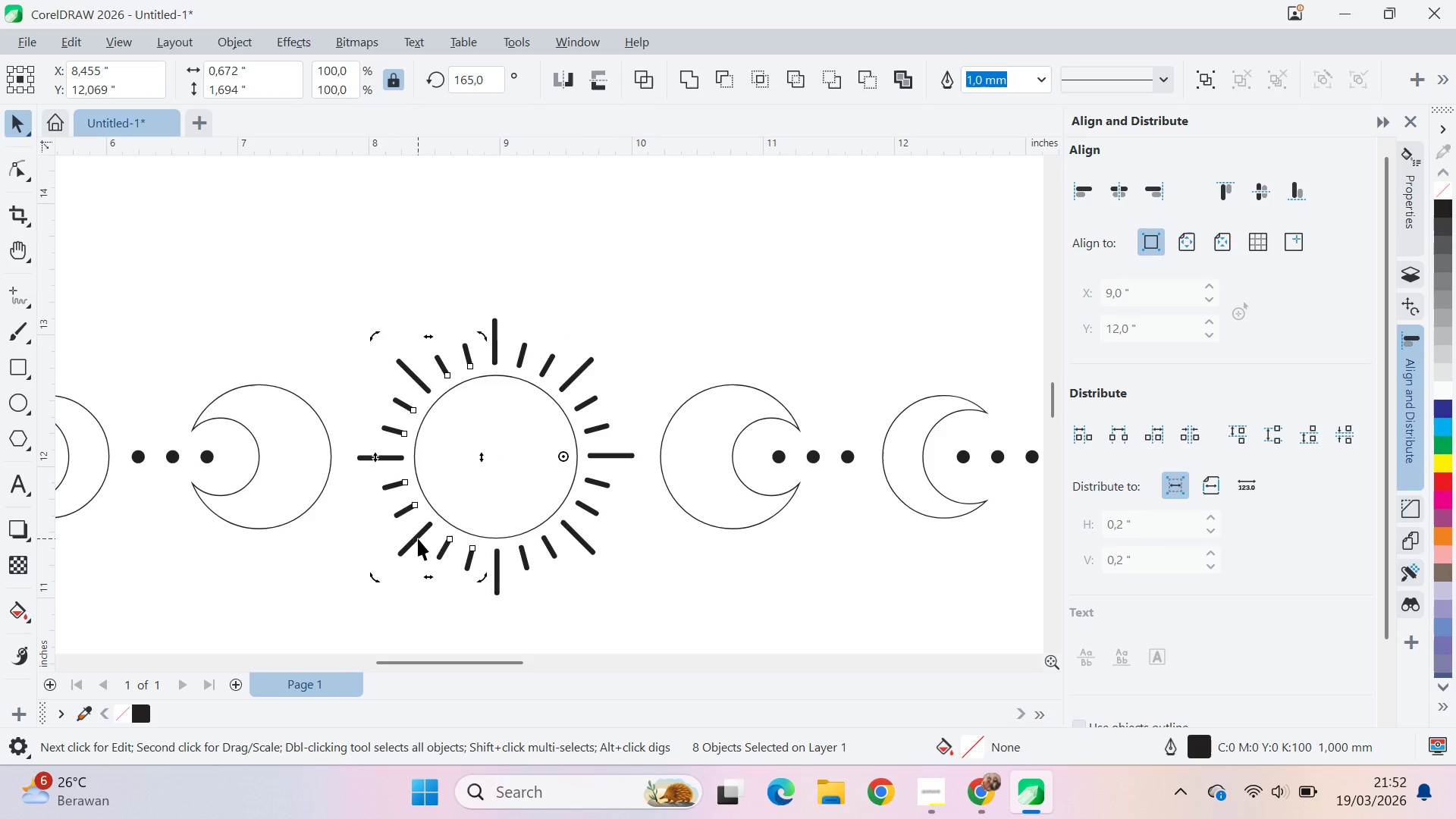 
key(Control+ControlLeft)
 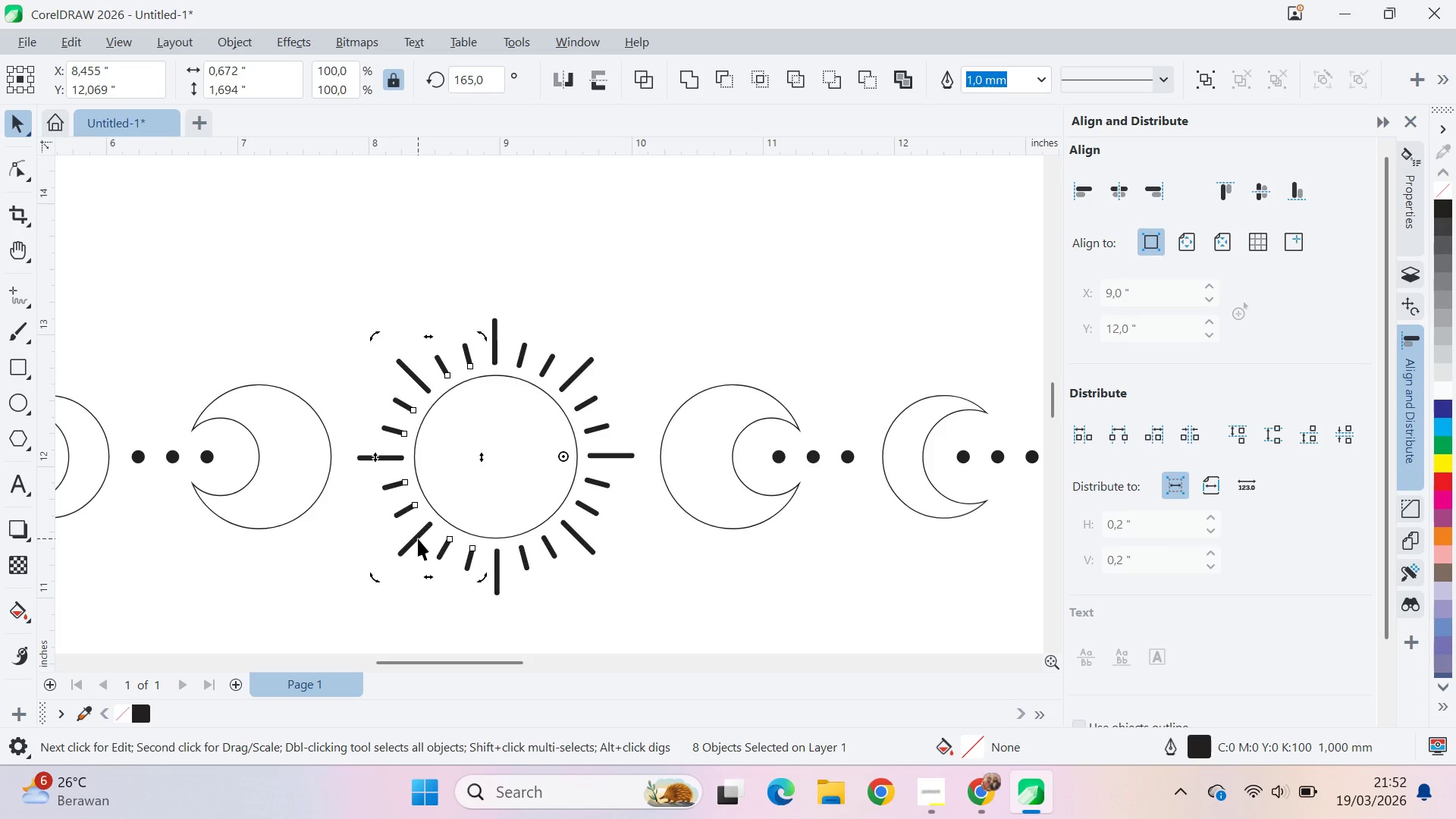 
key(Control+ControlLeft)
 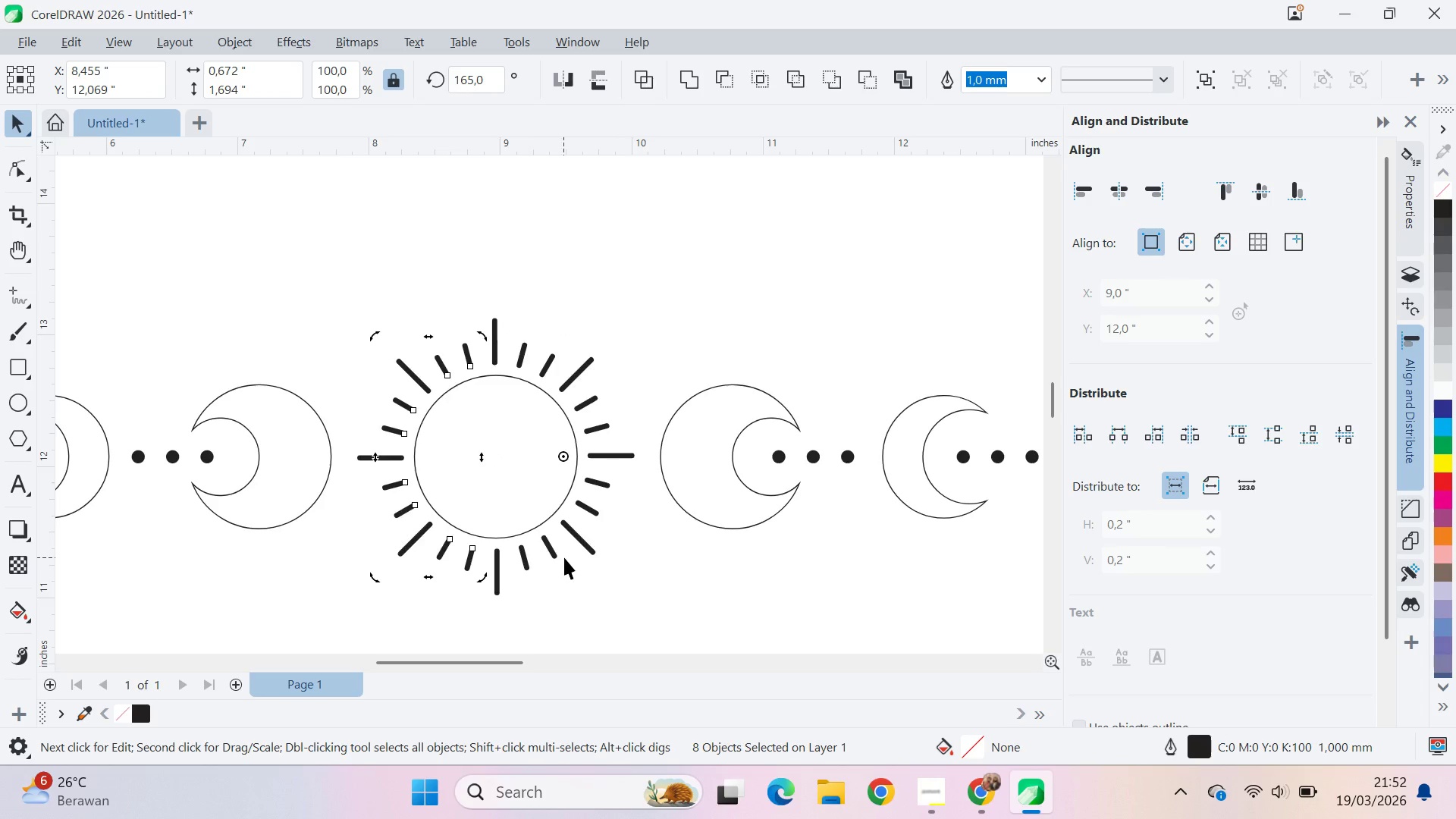 
key(Q)
 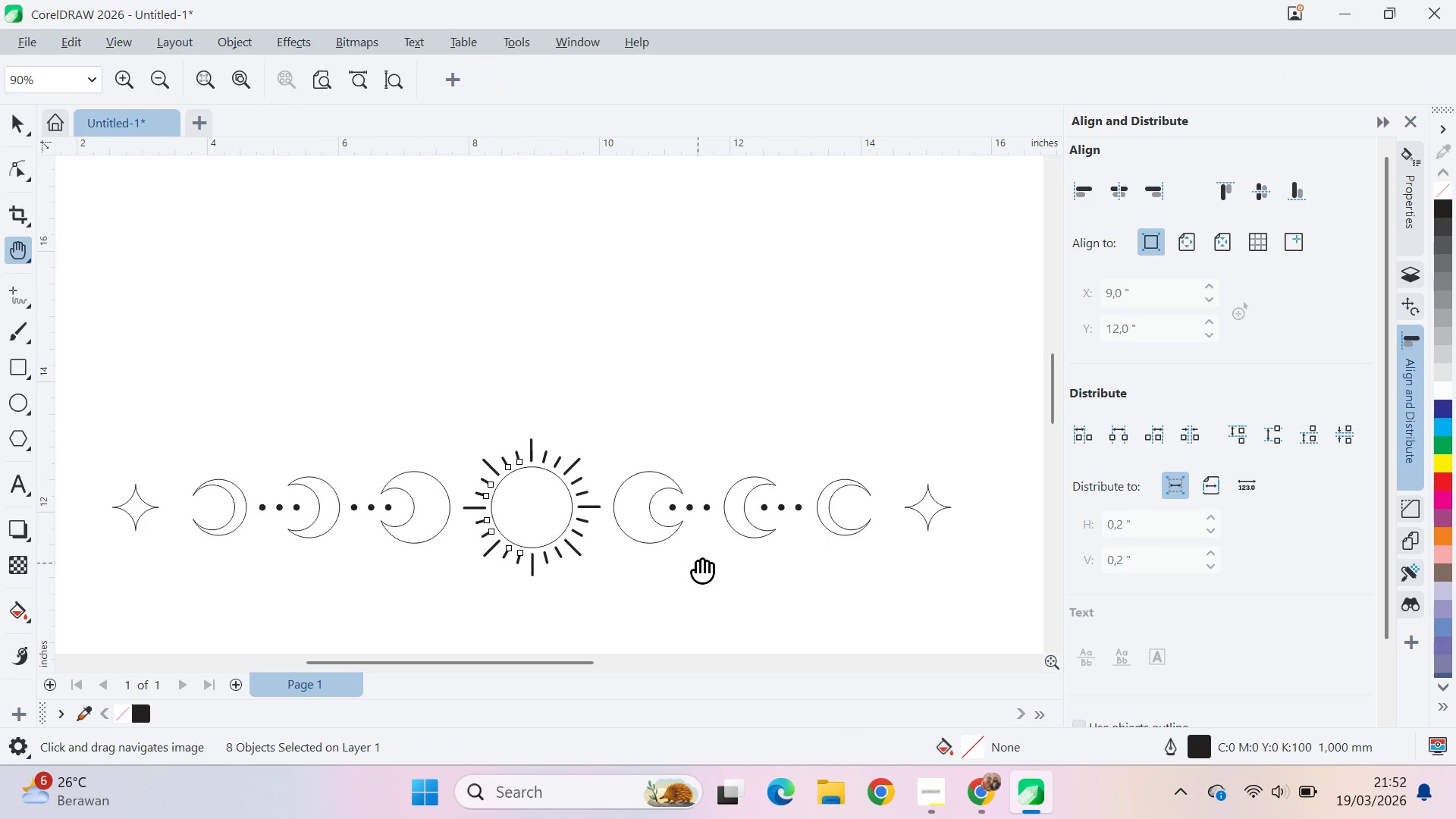 
left_click_drag(start_coordinate=[698, 563], to_coordinate=[643, 447])
 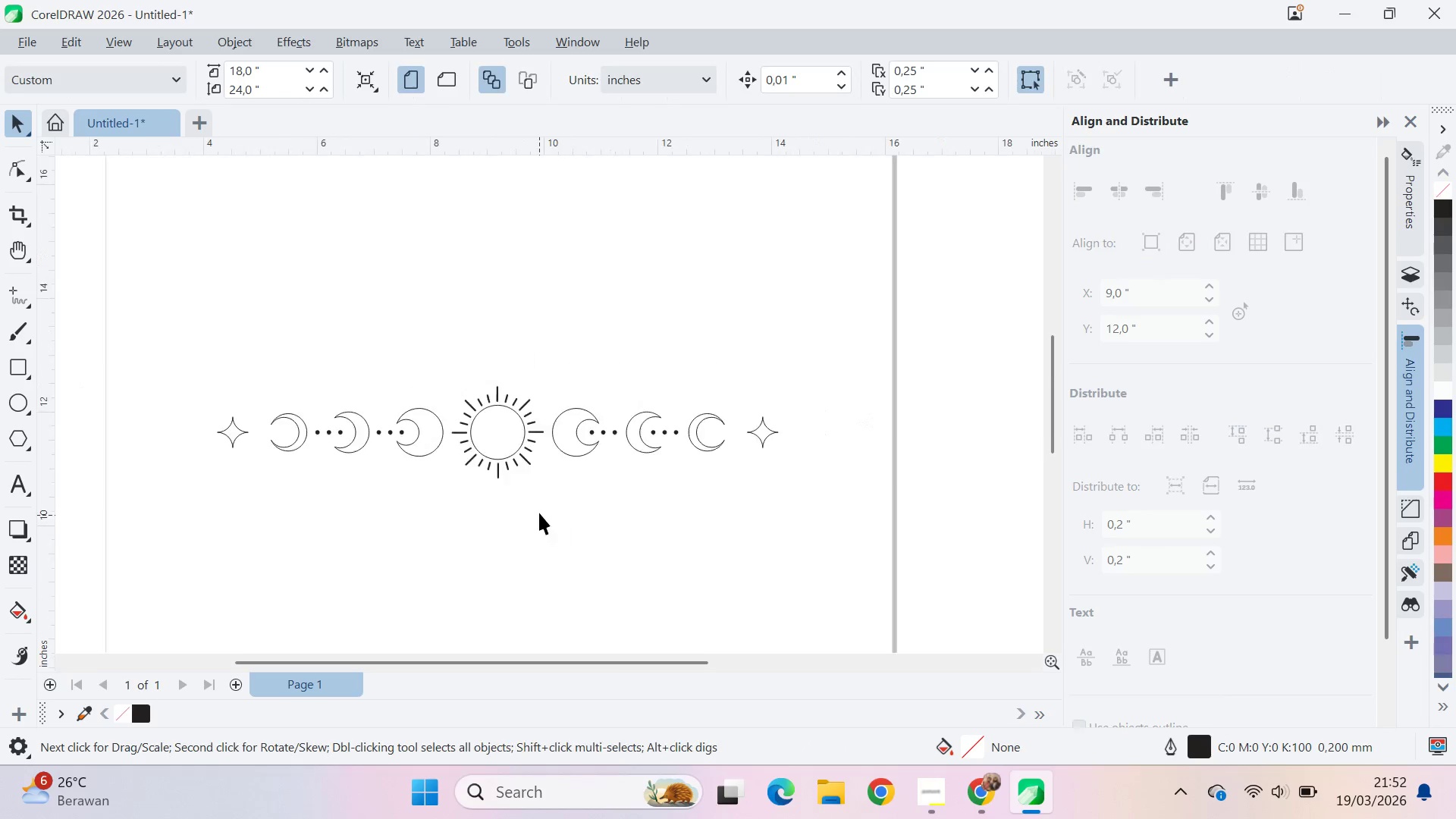 
scroll: coordinate [570, 557], scroll_direction: down, amount: 5.0
 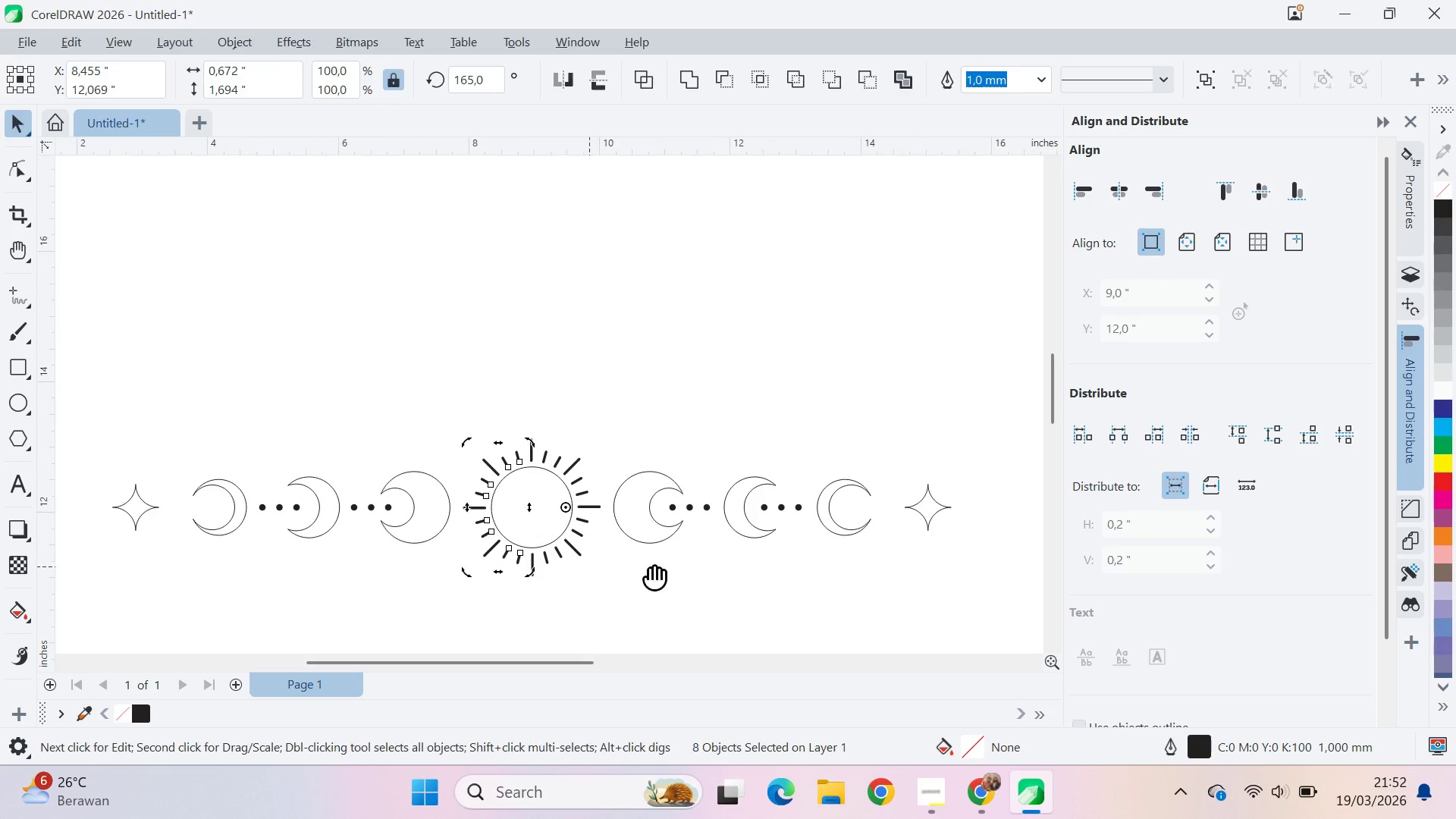 
type(vq)
 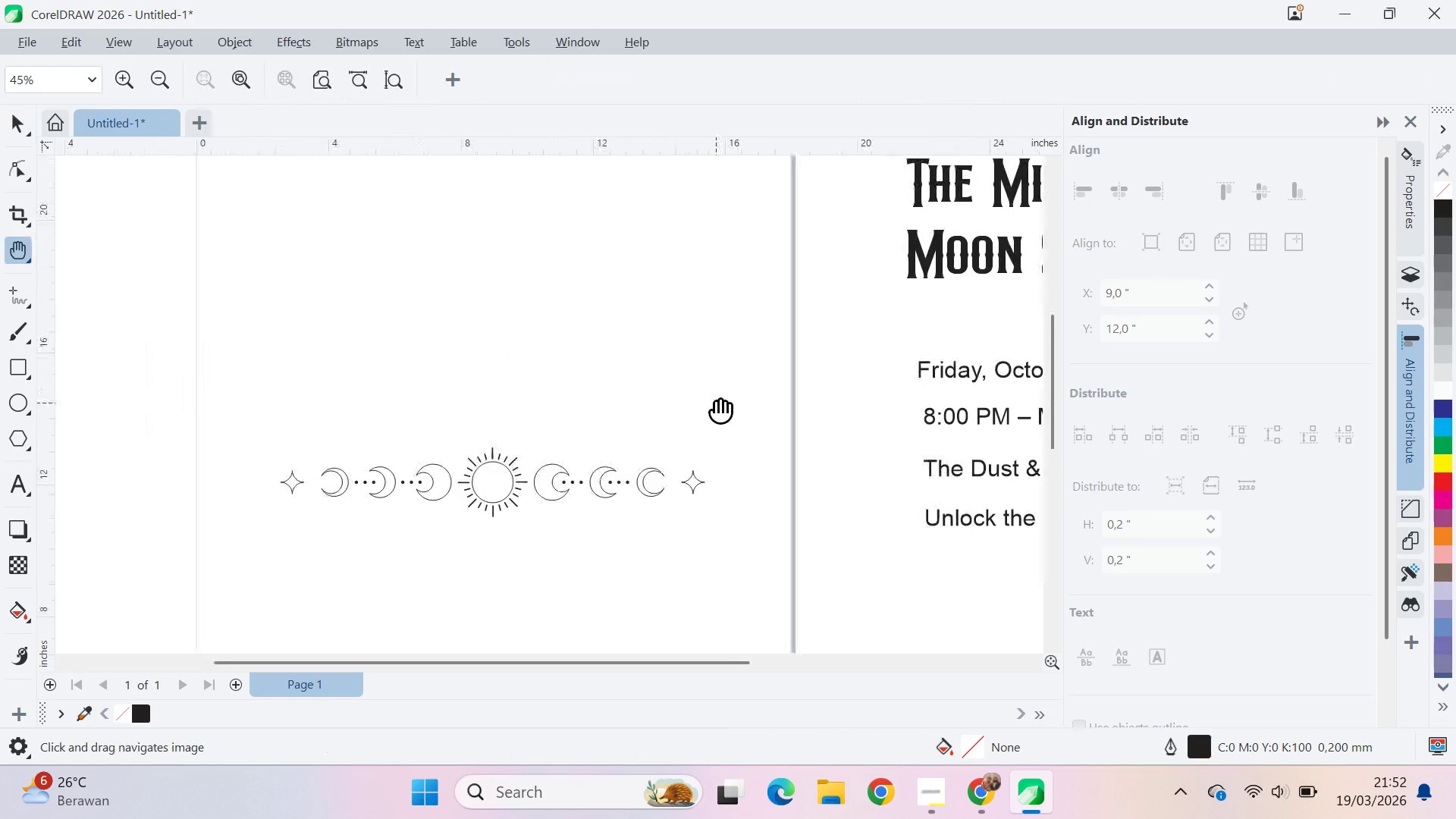 
left_click_drag(start_coordinate=[579, 498], to_coordinate=[623, 482])
 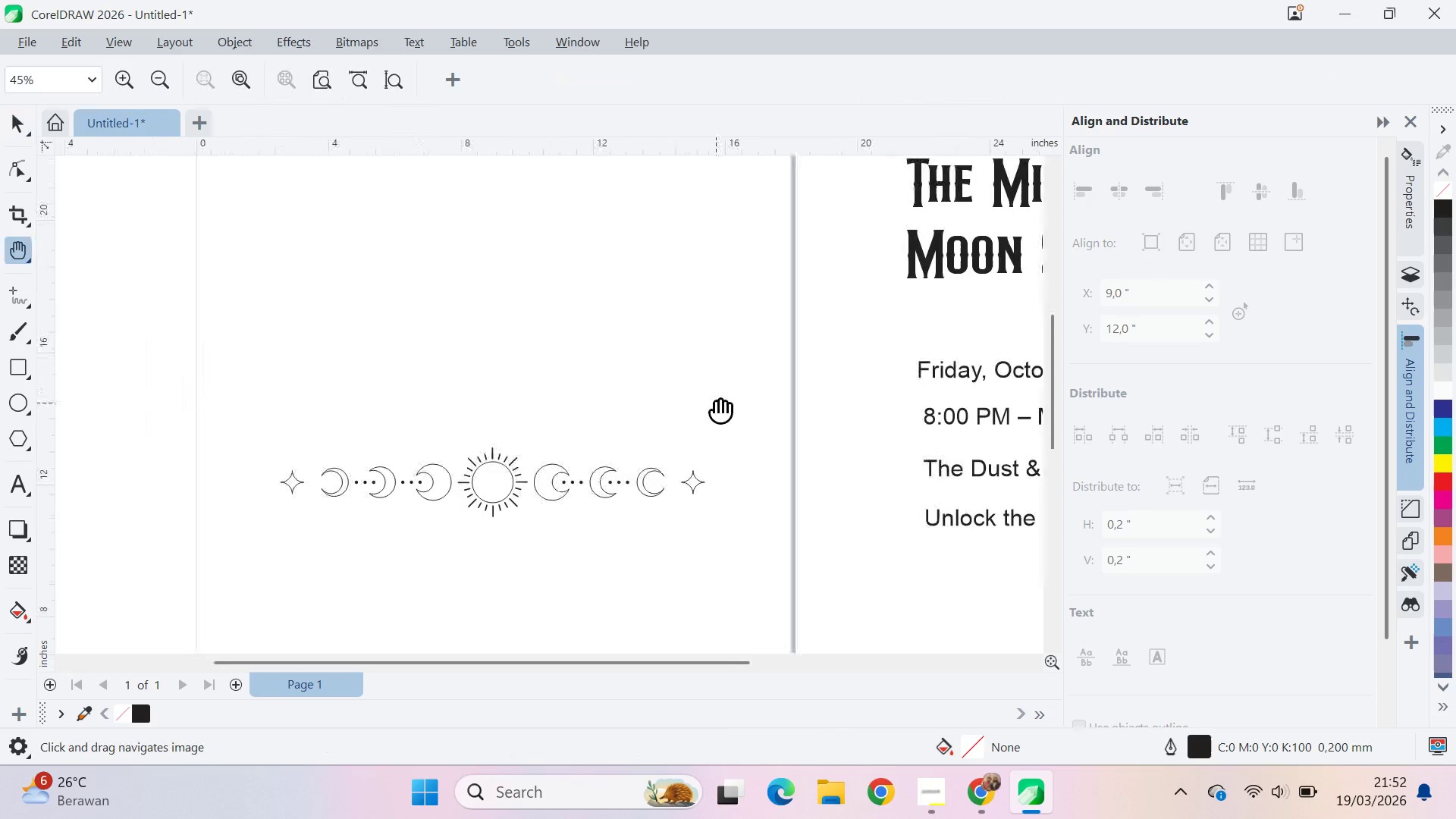 
scroll: coordinate [539, 512], scroll_direction: down, amount: 5.0
 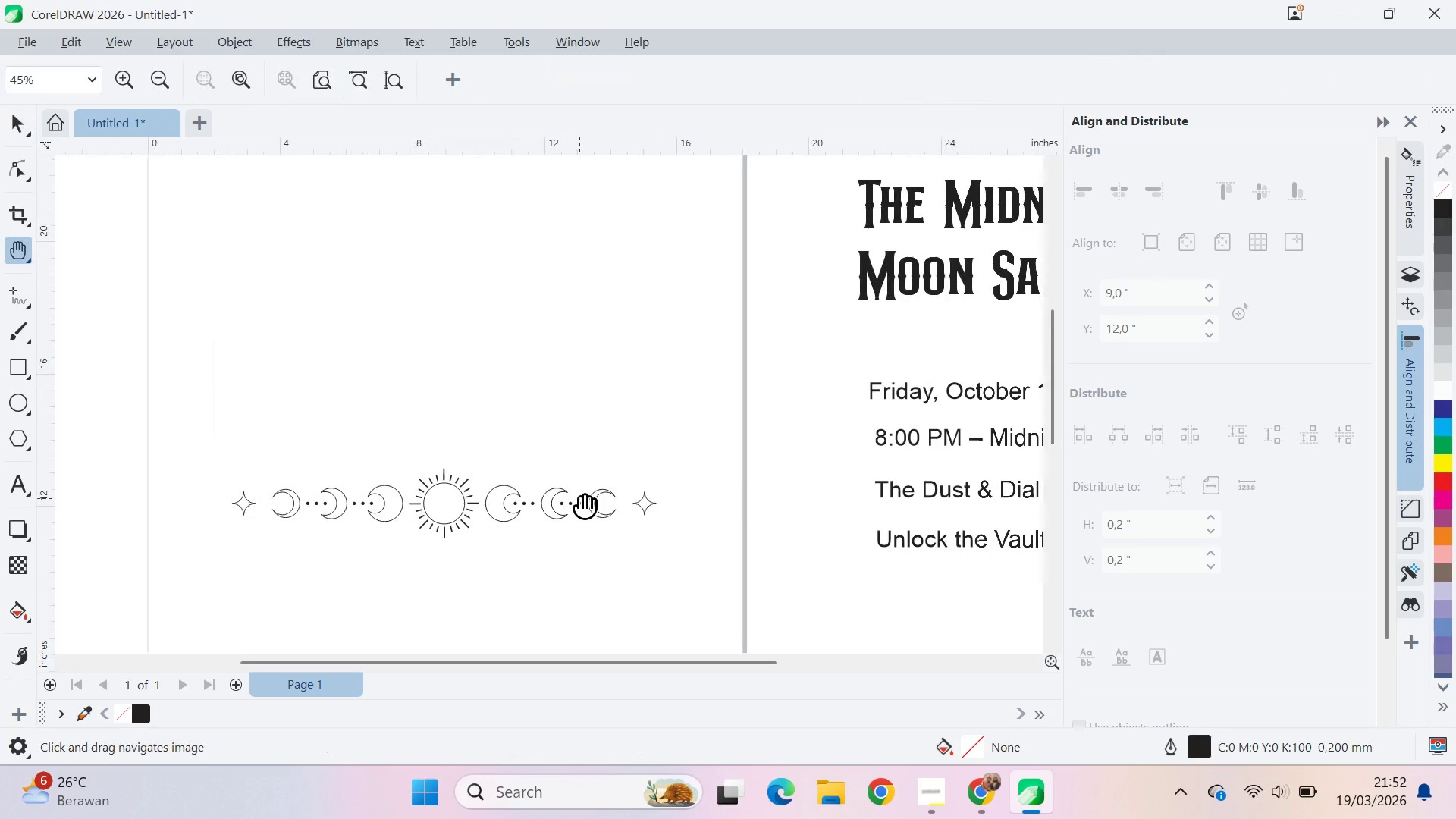 
left_click_drag(start_coordinate=[711, 407], to_coordinate=[716, 403])
 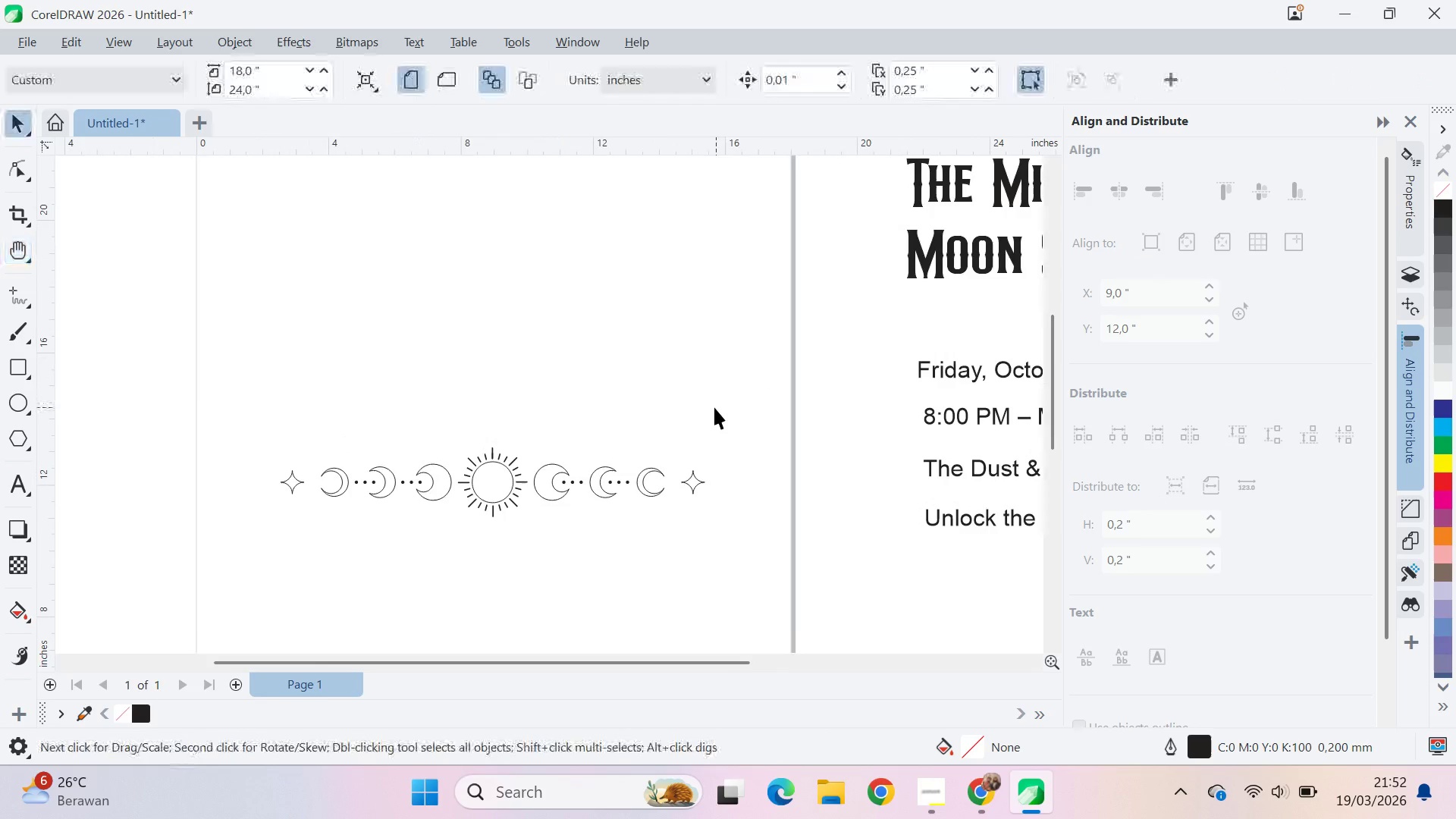 
type(vqv)
 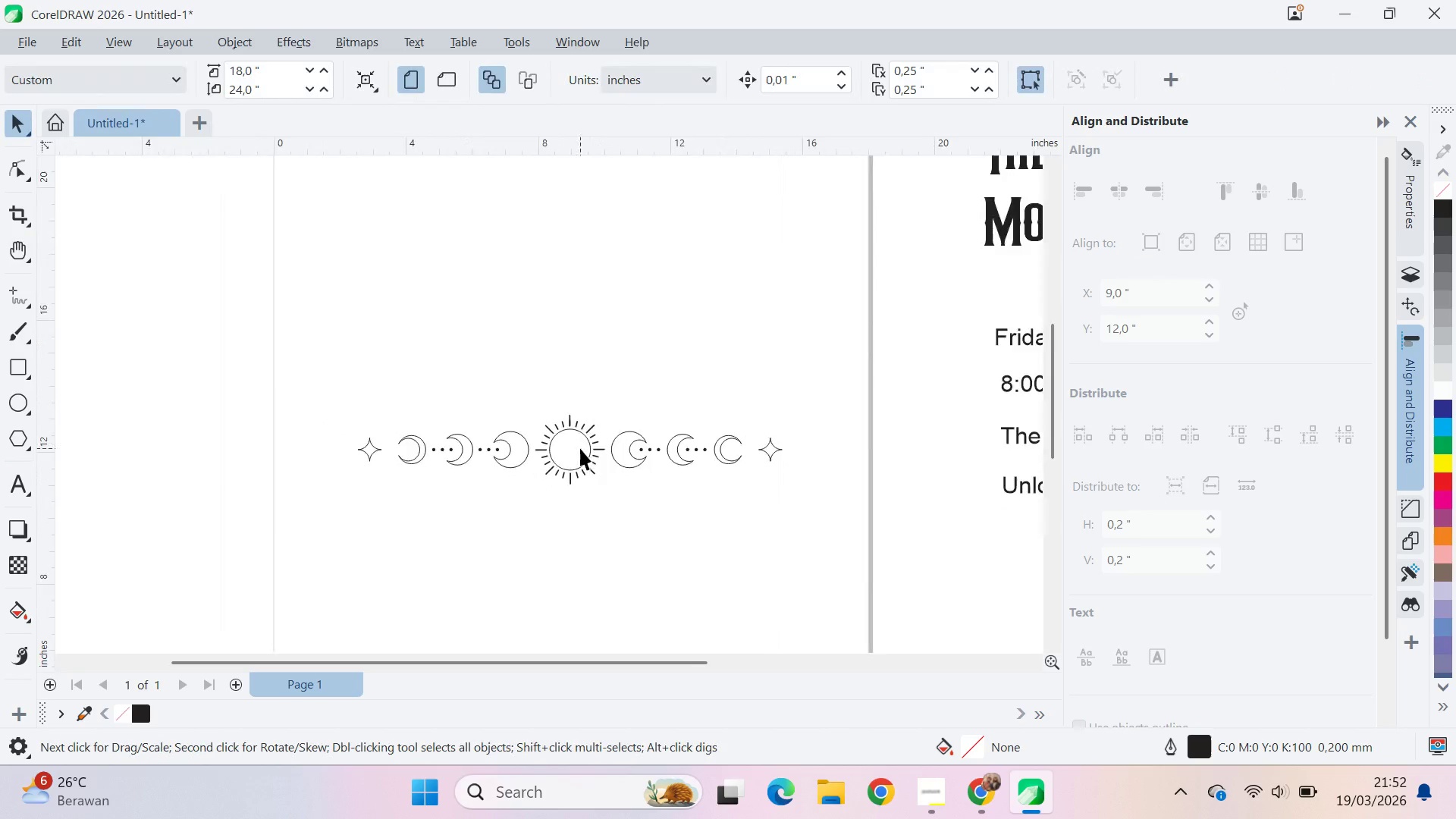 
left_click_drag(start_coordinate=[573, 552], to_coordinate=[651, 519])
 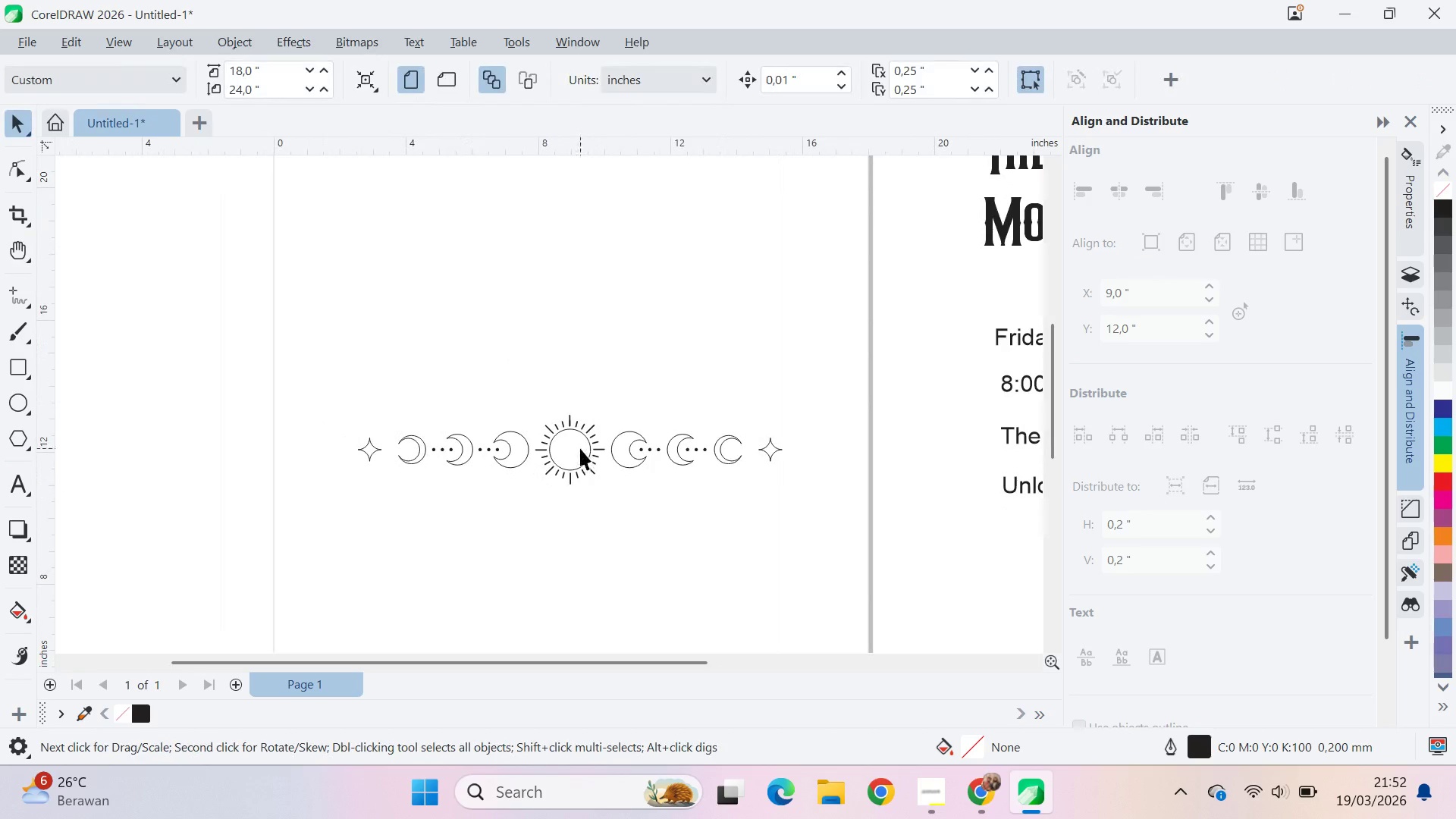 
scroll: coordinate [581, 452], scroll_direction: up, amount: 8.0
 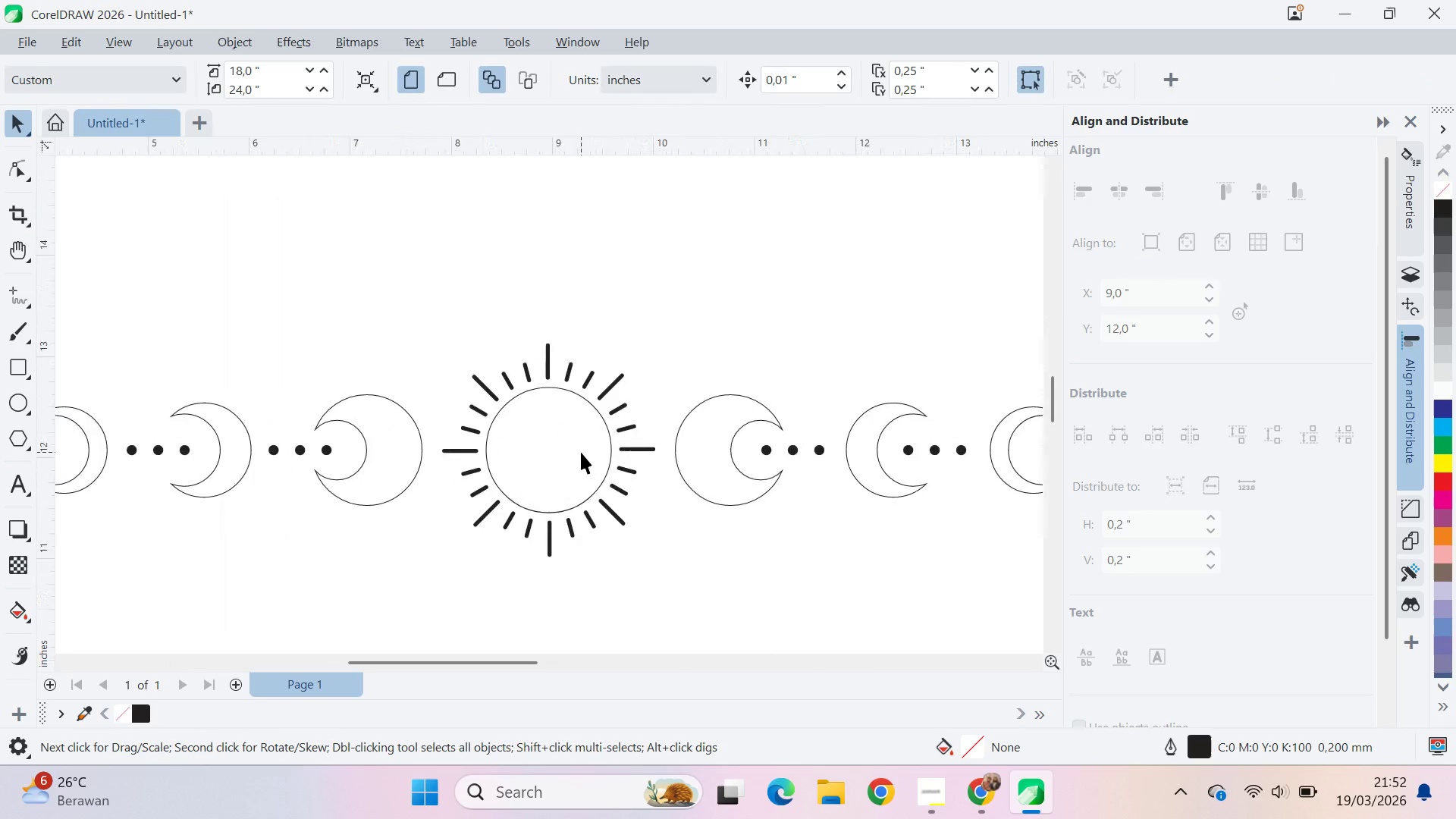 
scroll: coordinate [578, 450], scroll_direction: down, amount: 5.0
 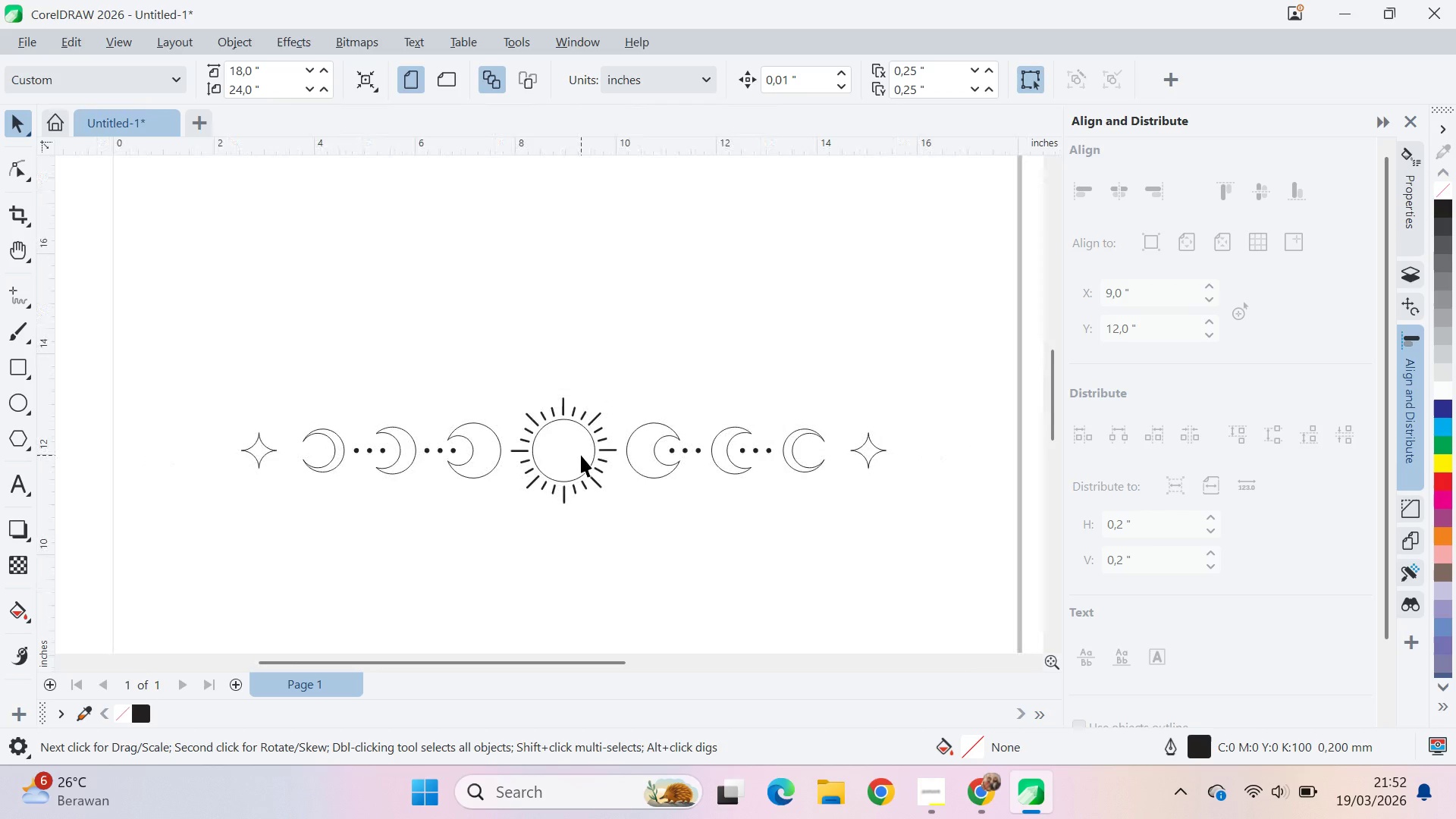 
wait(8.03)
 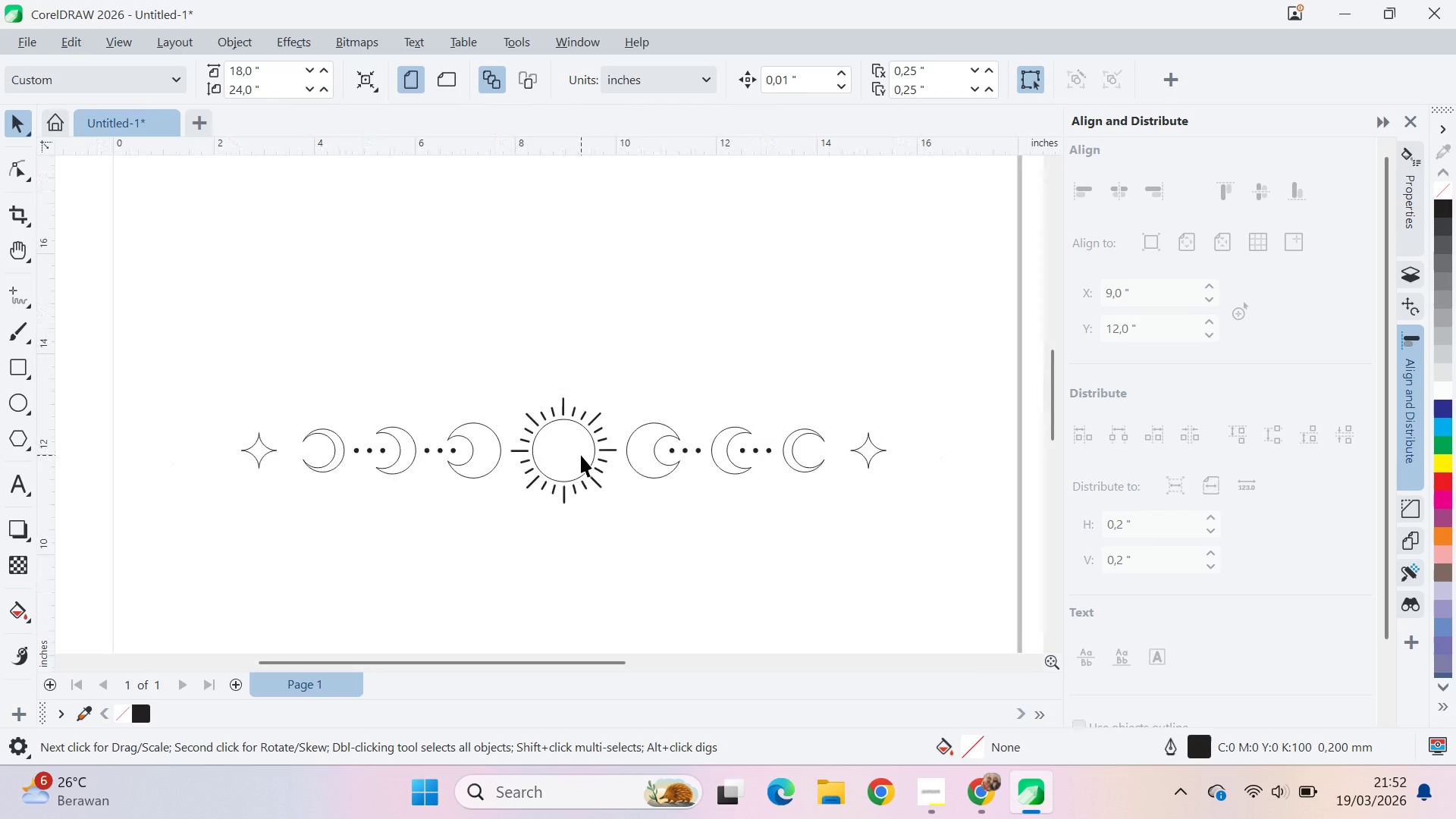 
triple_click([259, 449])
 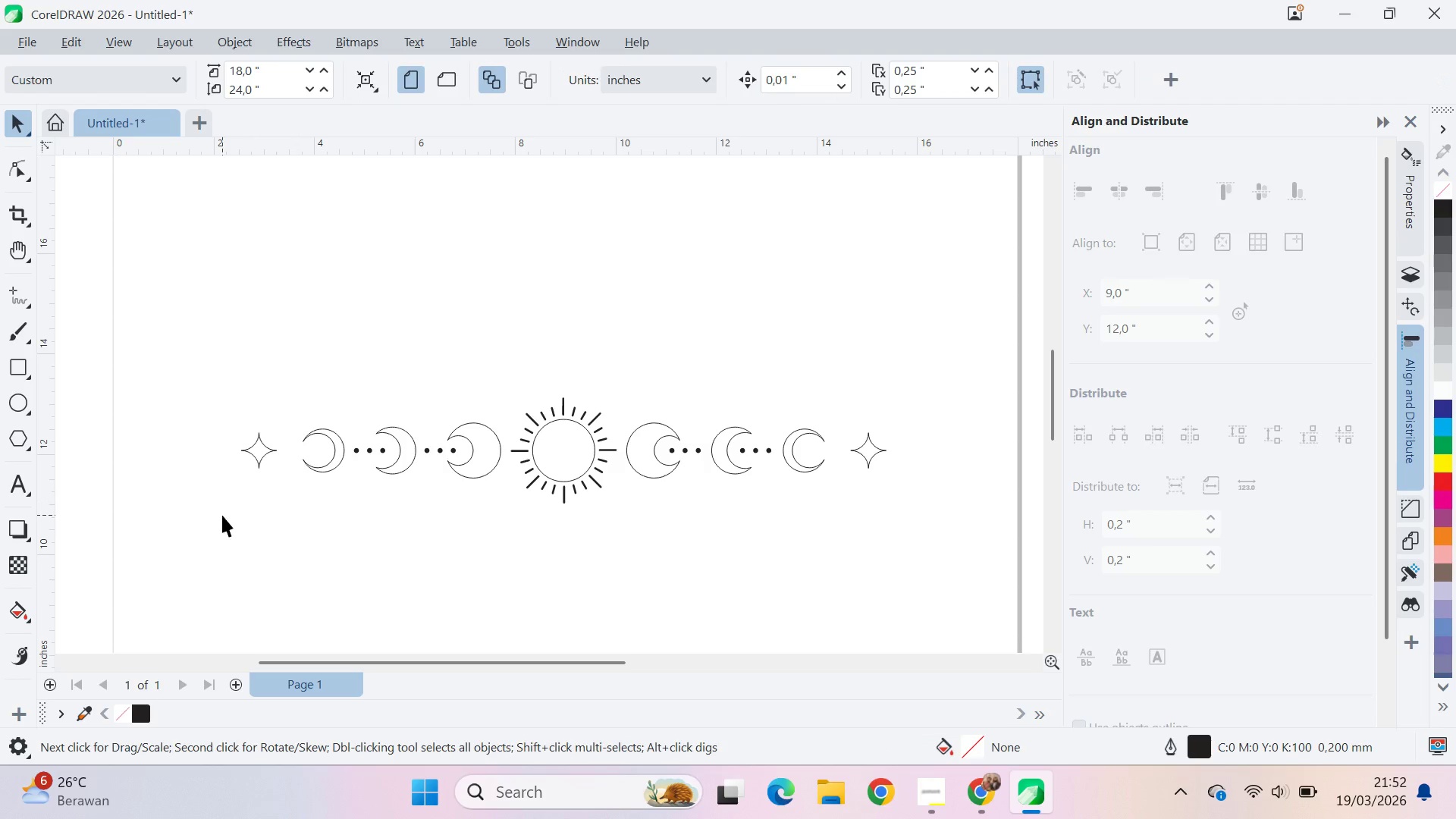 
left_click_drag(start_coordinate=[212, 538], to_coordinate=[977, 355])
 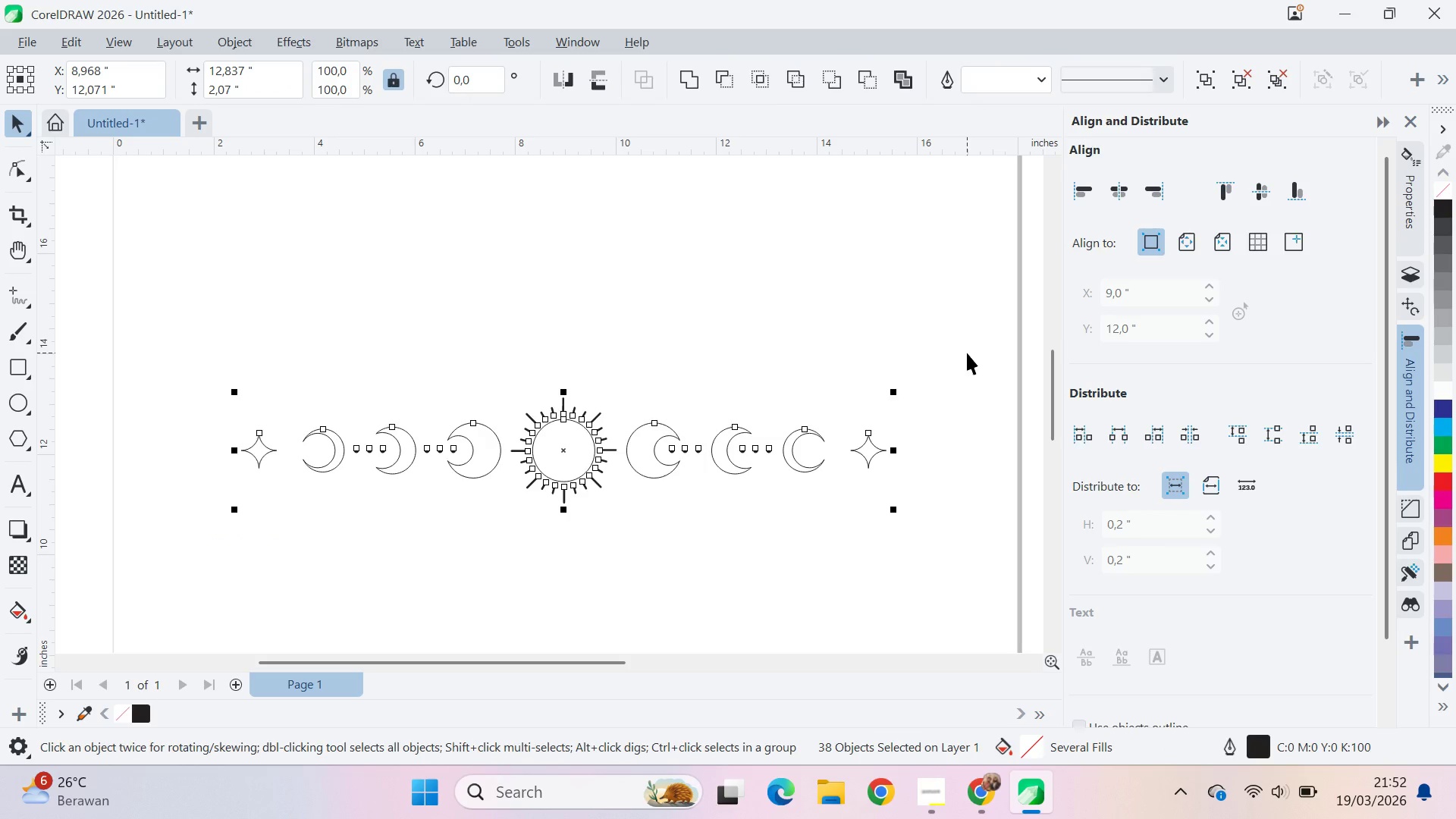 
key(Control+Shift+Q)
 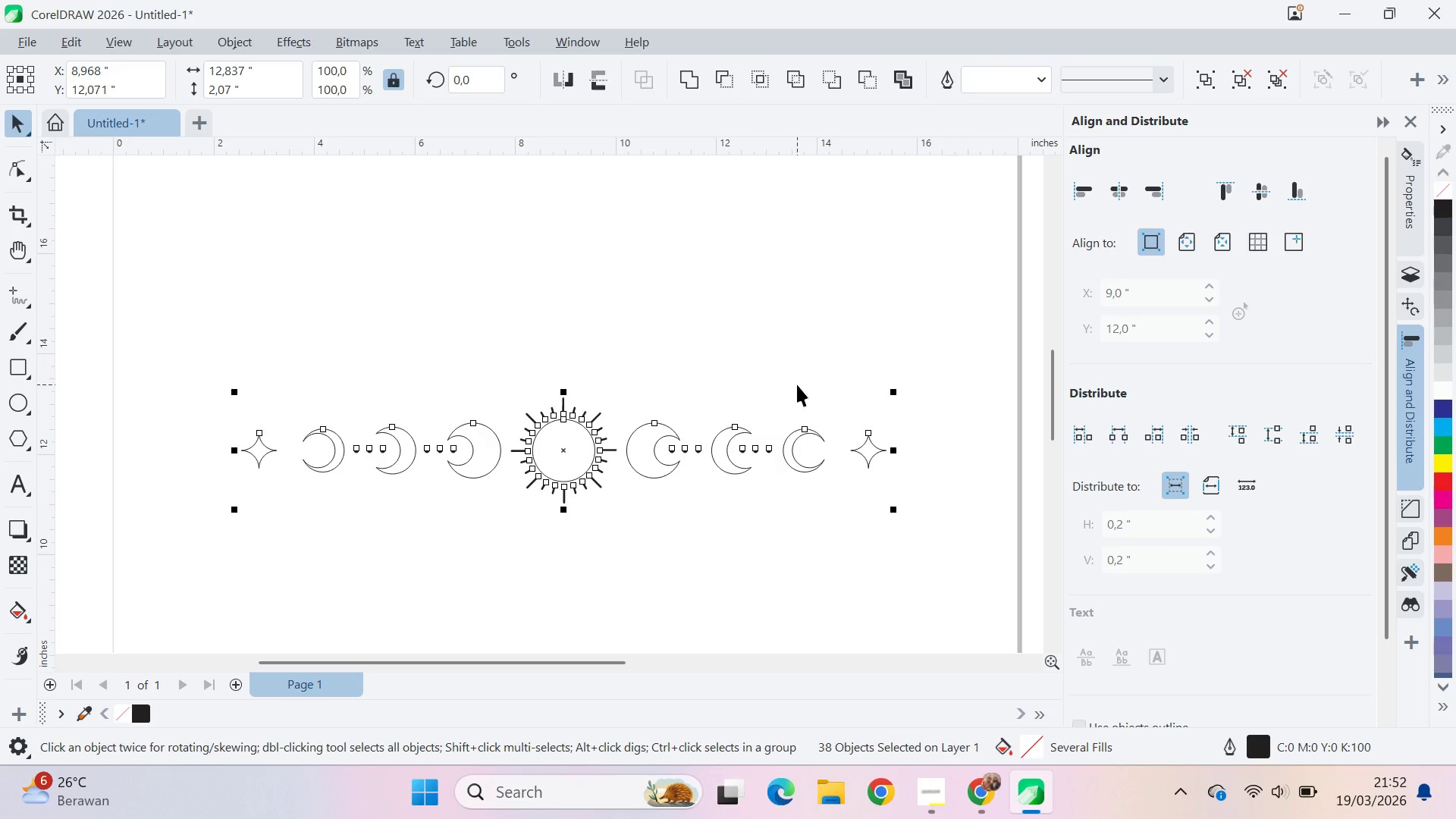 
left_click([797, 384])
 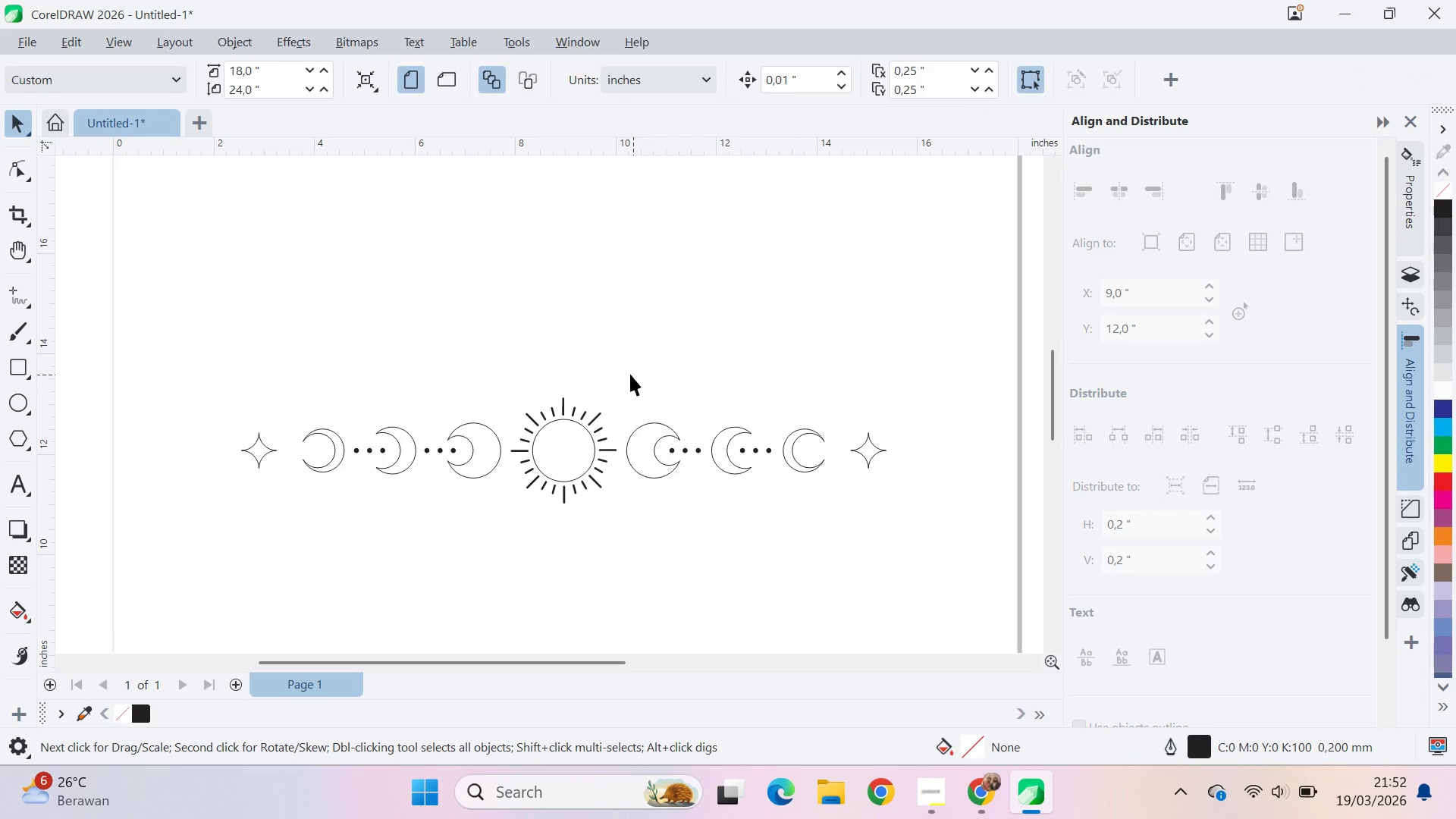 
left_click_drag(start_coordinate=[624, 372], to_coordinate=[487, 535])
 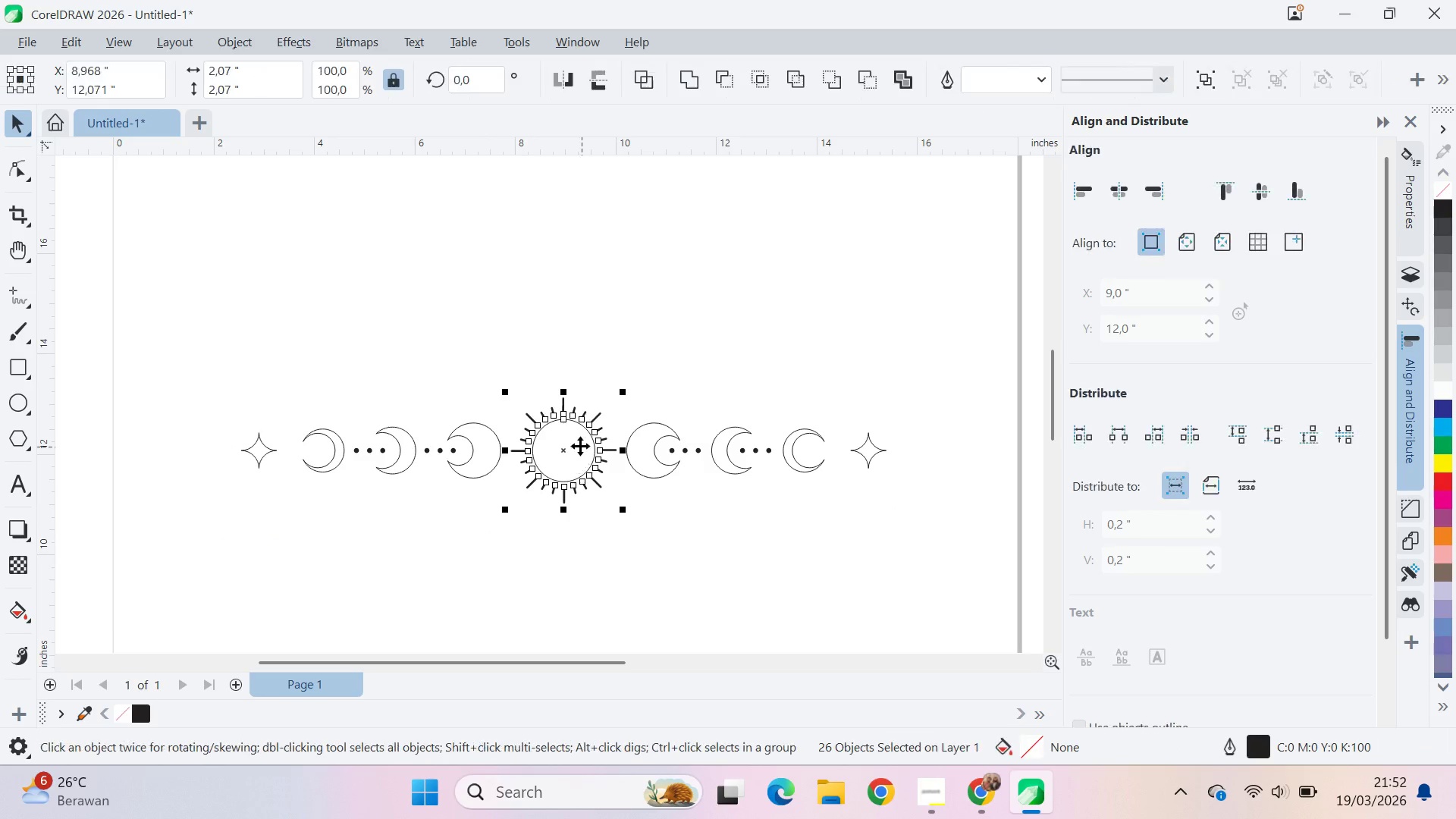 
hold_key(key=ShiftLeft, duration=0.38)
left_click([580, 446])
 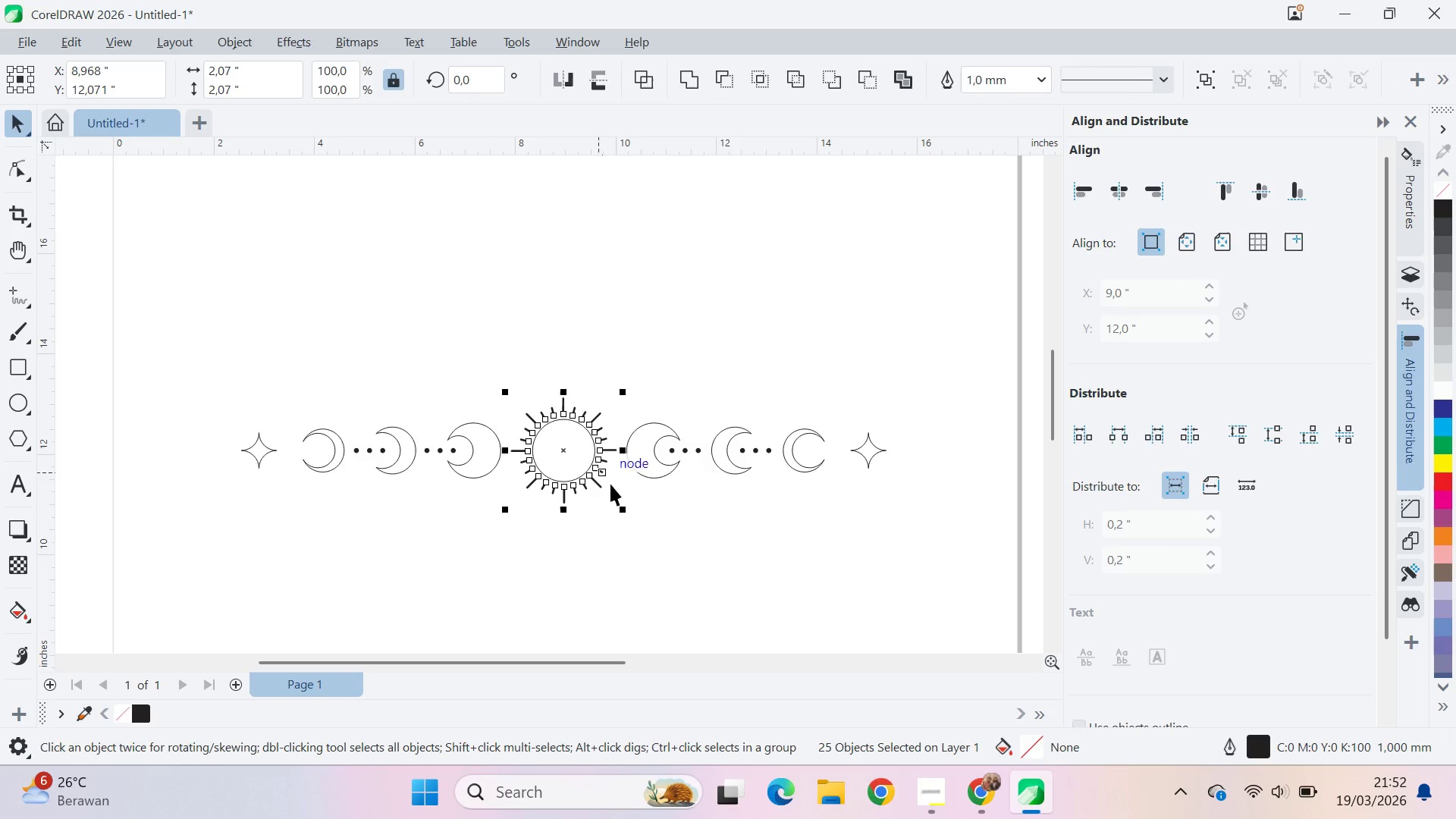 
key(Control+Shift+Q)
 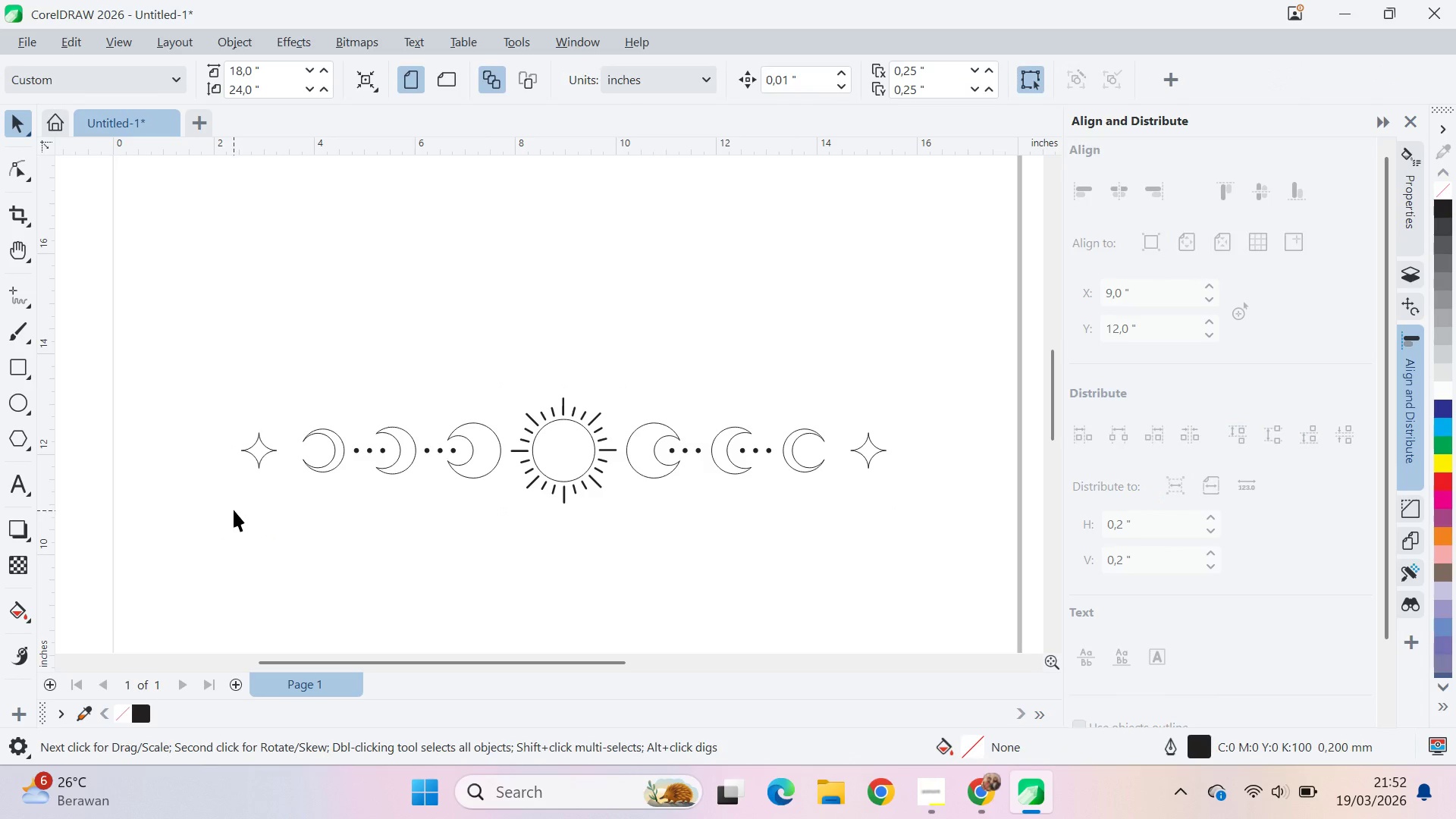 
left_click_drag(start_coordinate=[225, 500], to_coordinate=[949, 366])
 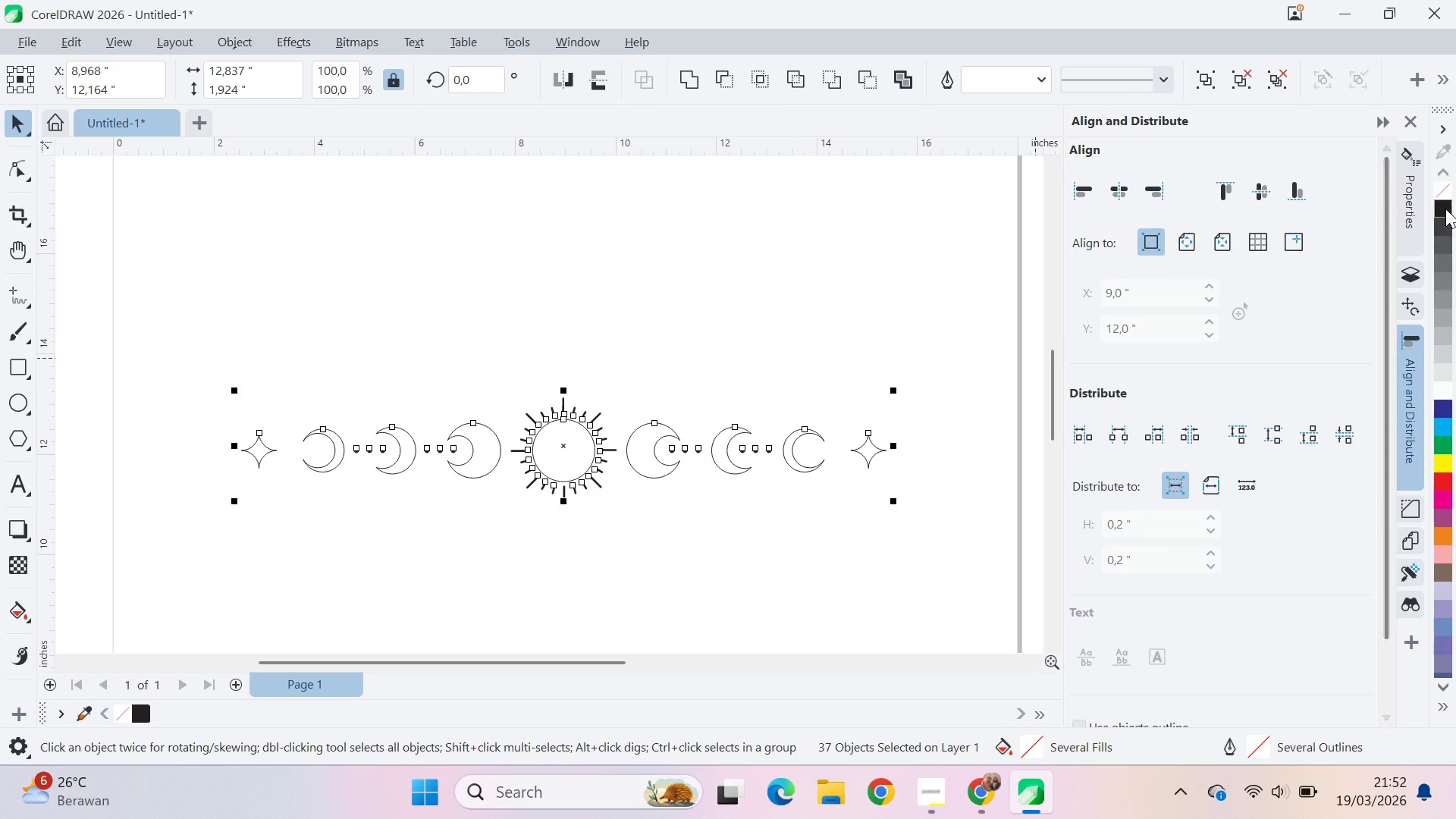 
left_click([1445, 205])
 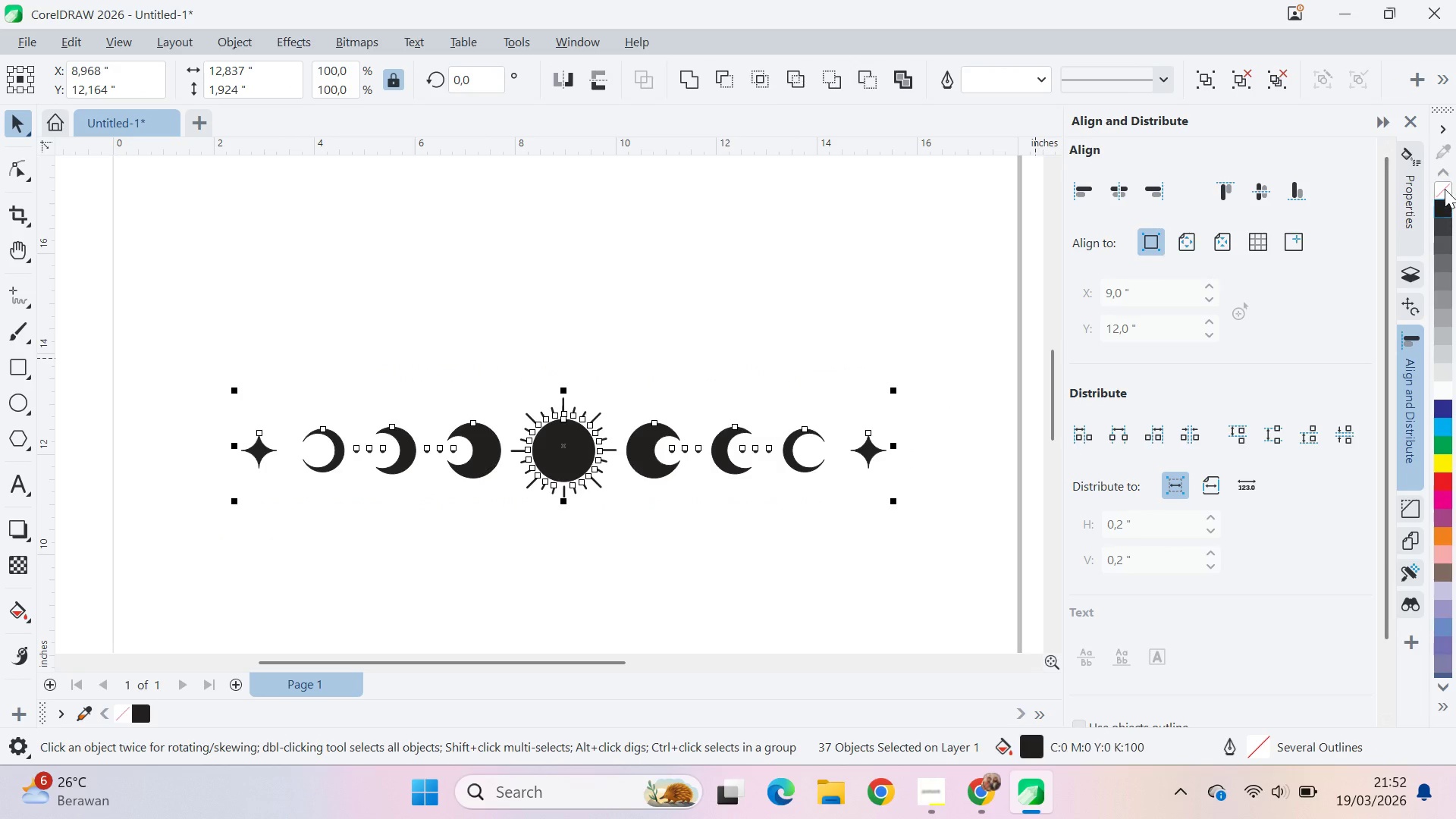 
right_click([1445, 189])
 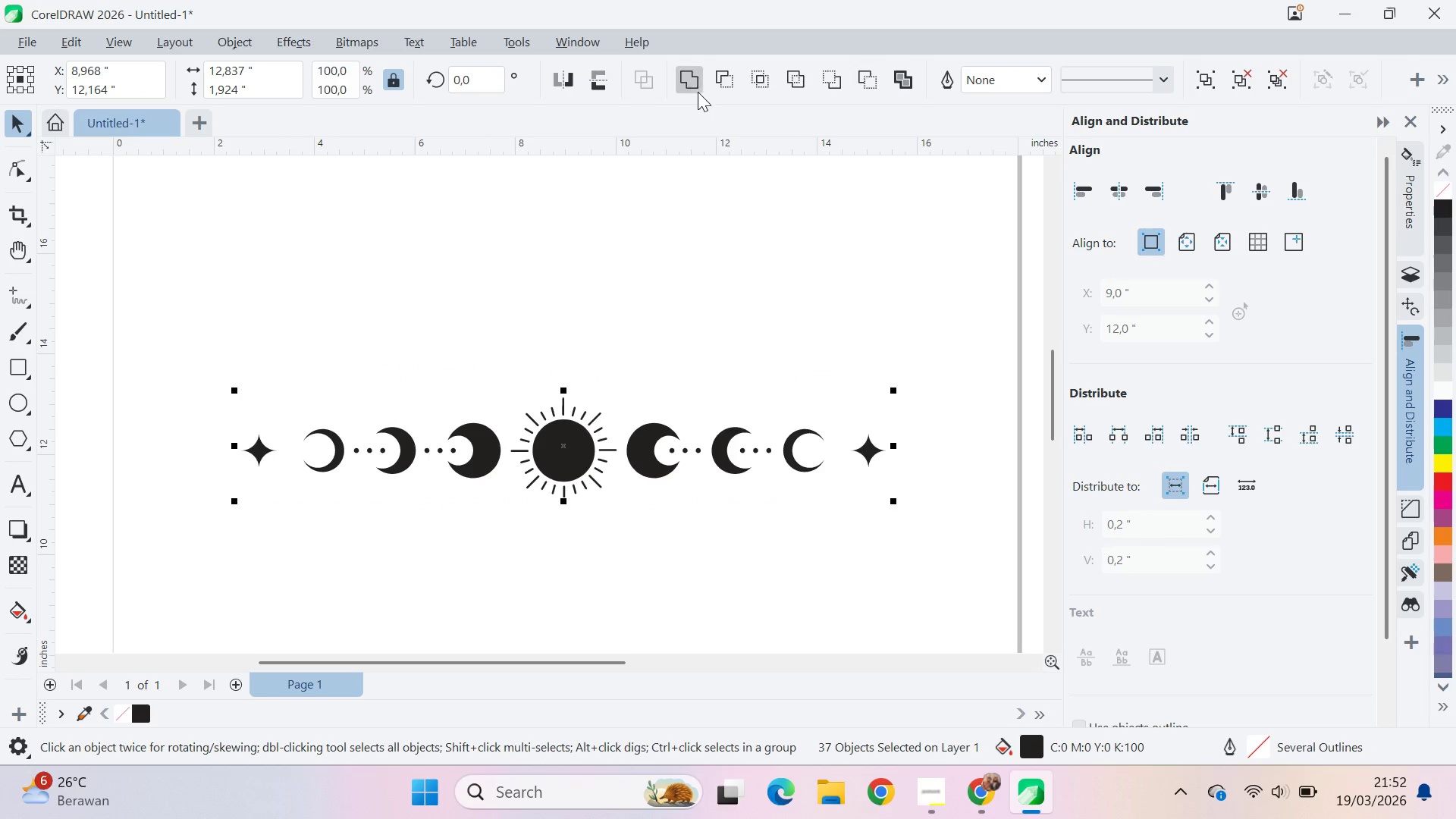 
left_click_drag(start_coordinate=[765, 202], to_coordinate=[768, 206])
 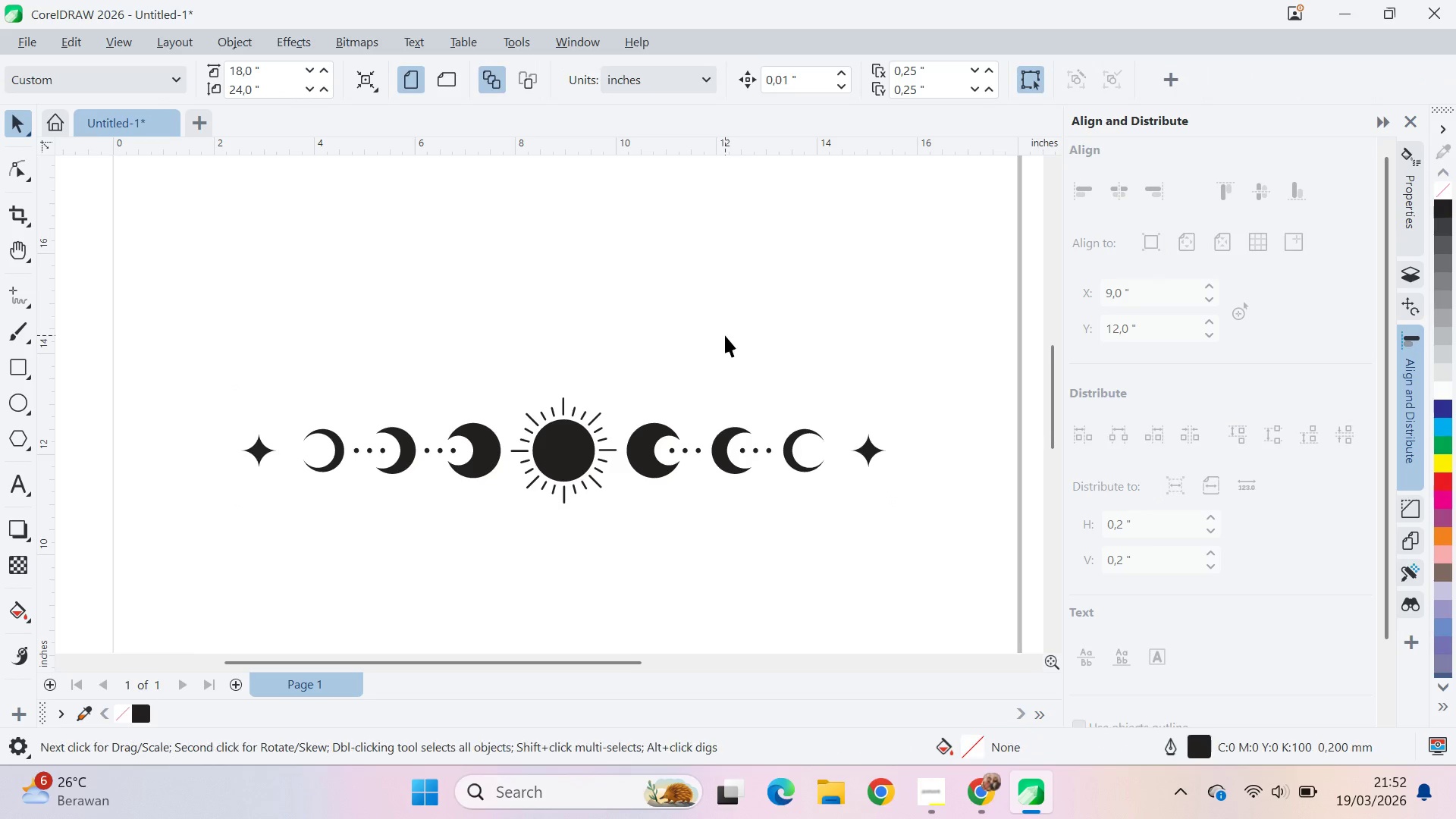 
key(Q)
 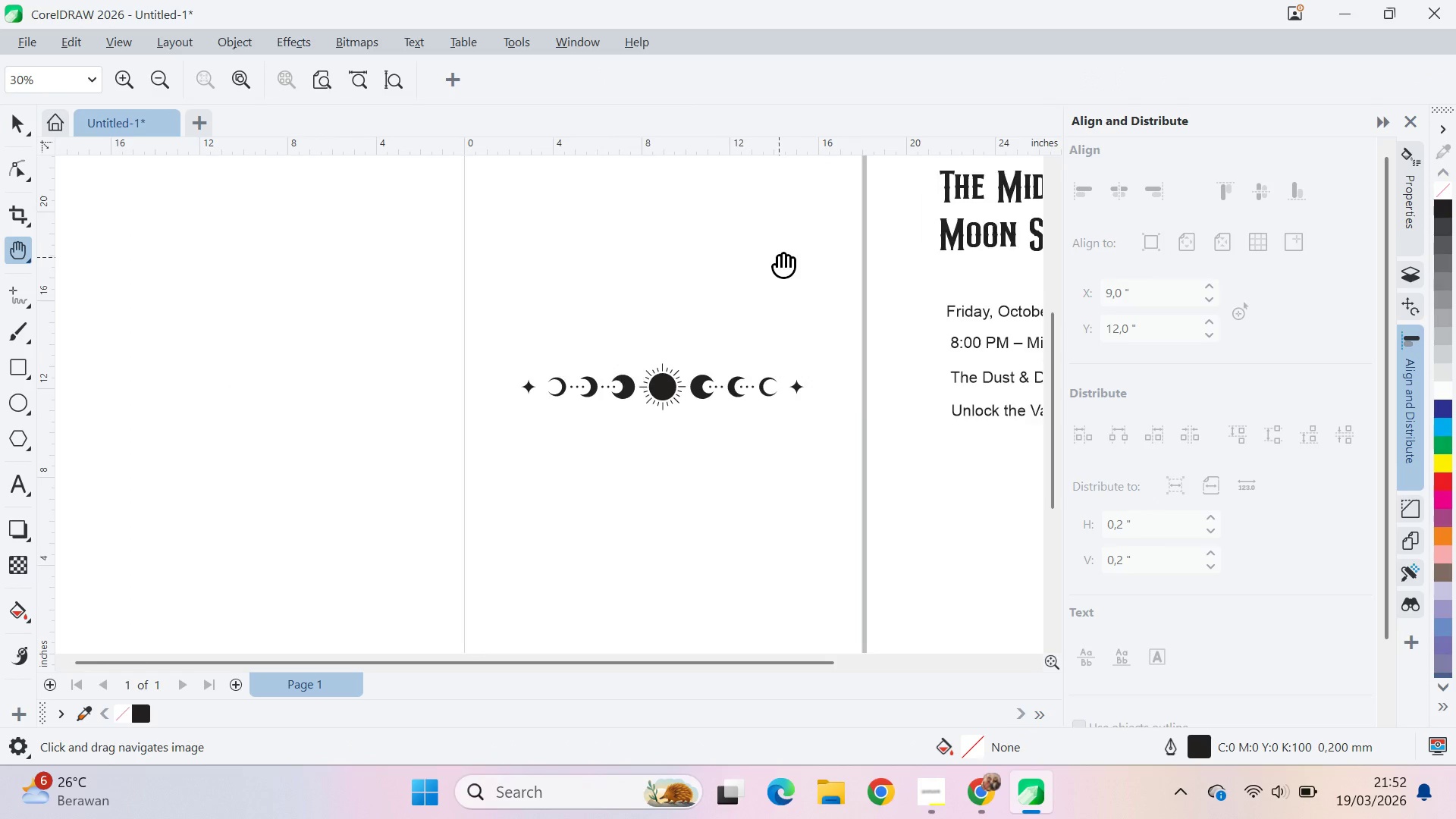 
left_click_drag(start_coordinate=[779, 257], to_coordinate=[737, 418])
 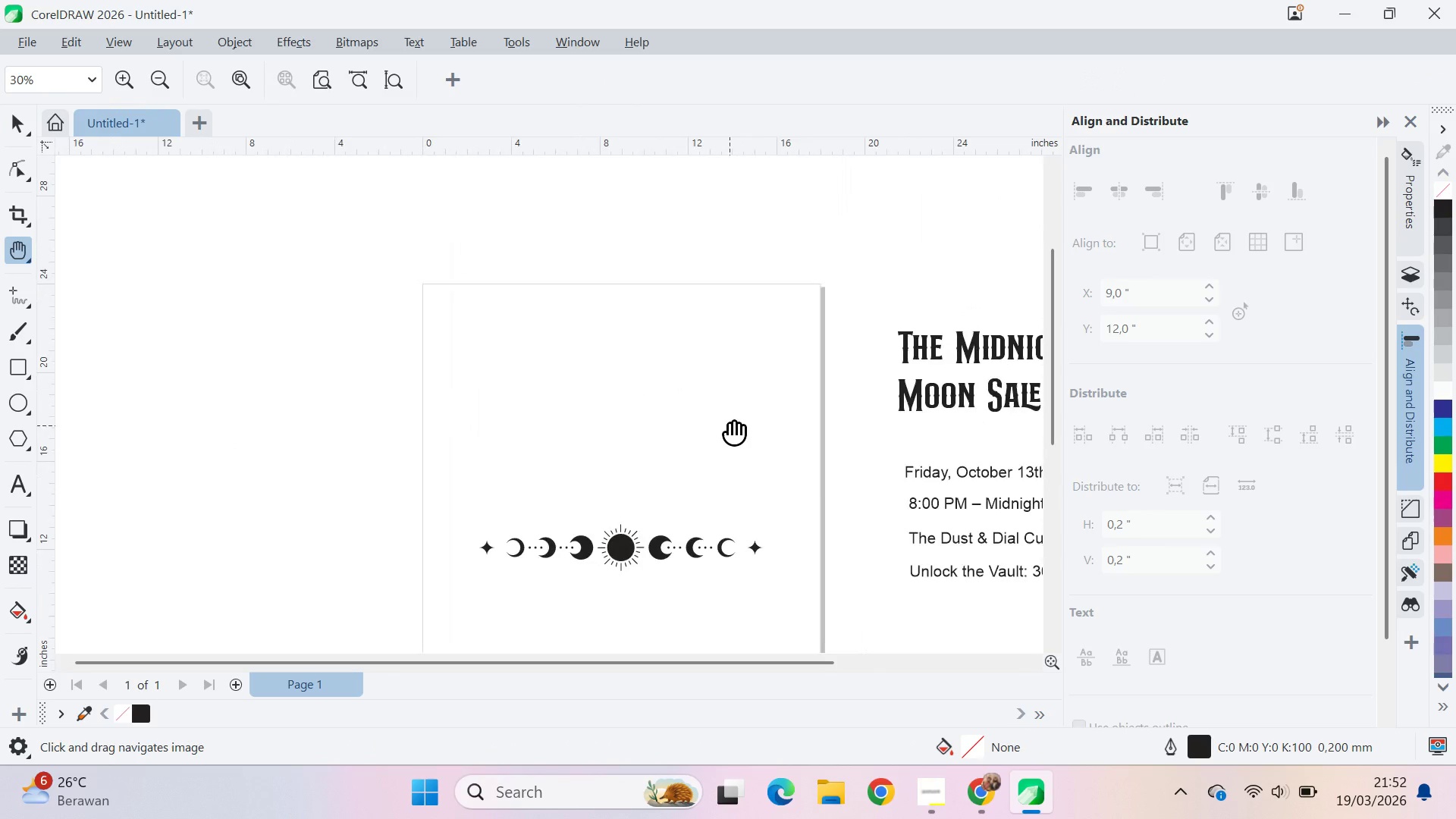 
scroll: coordinate [749, 337], scroll_direction: down, amount: 6.0
 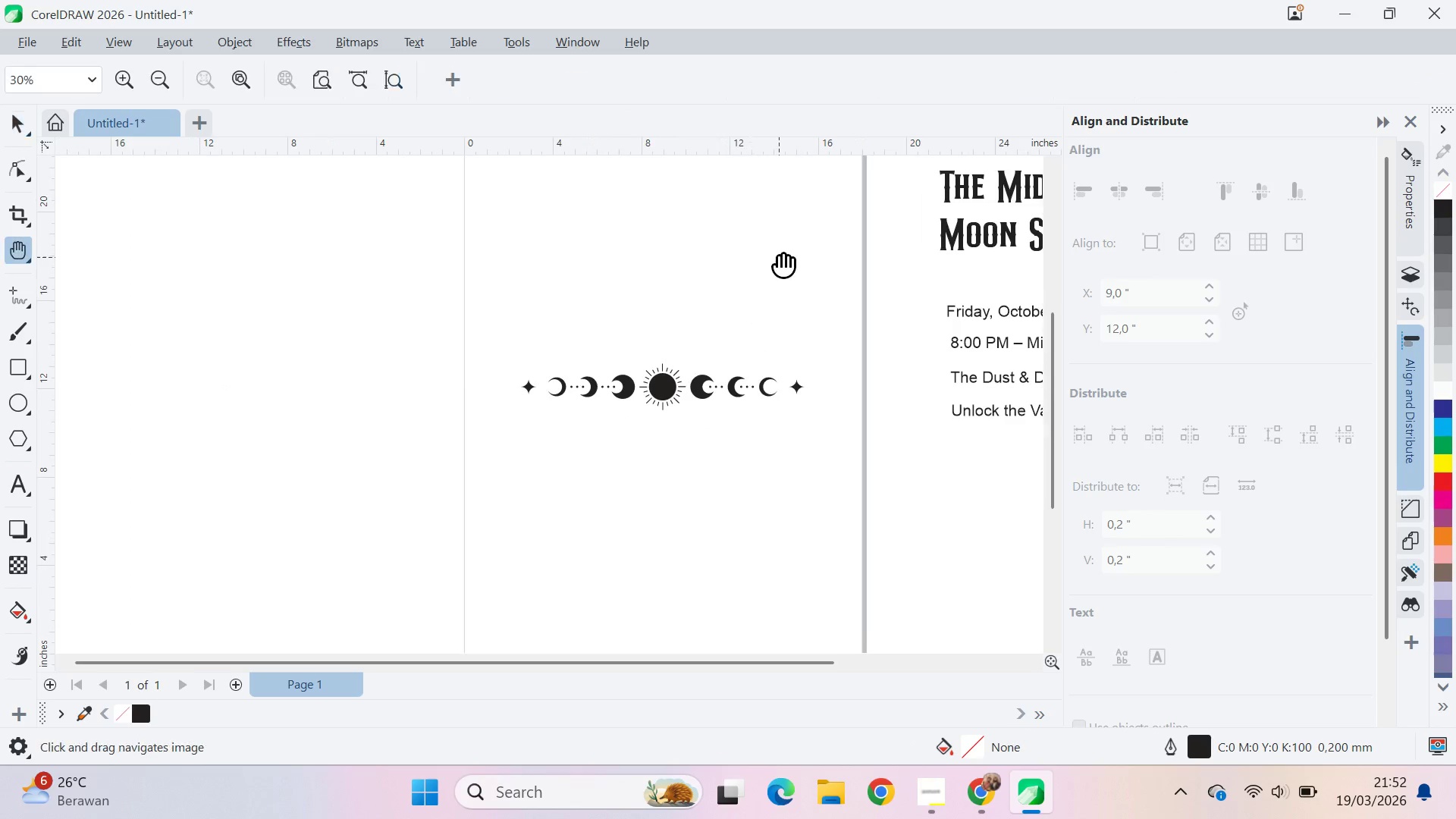 
double_click([737, 418])
 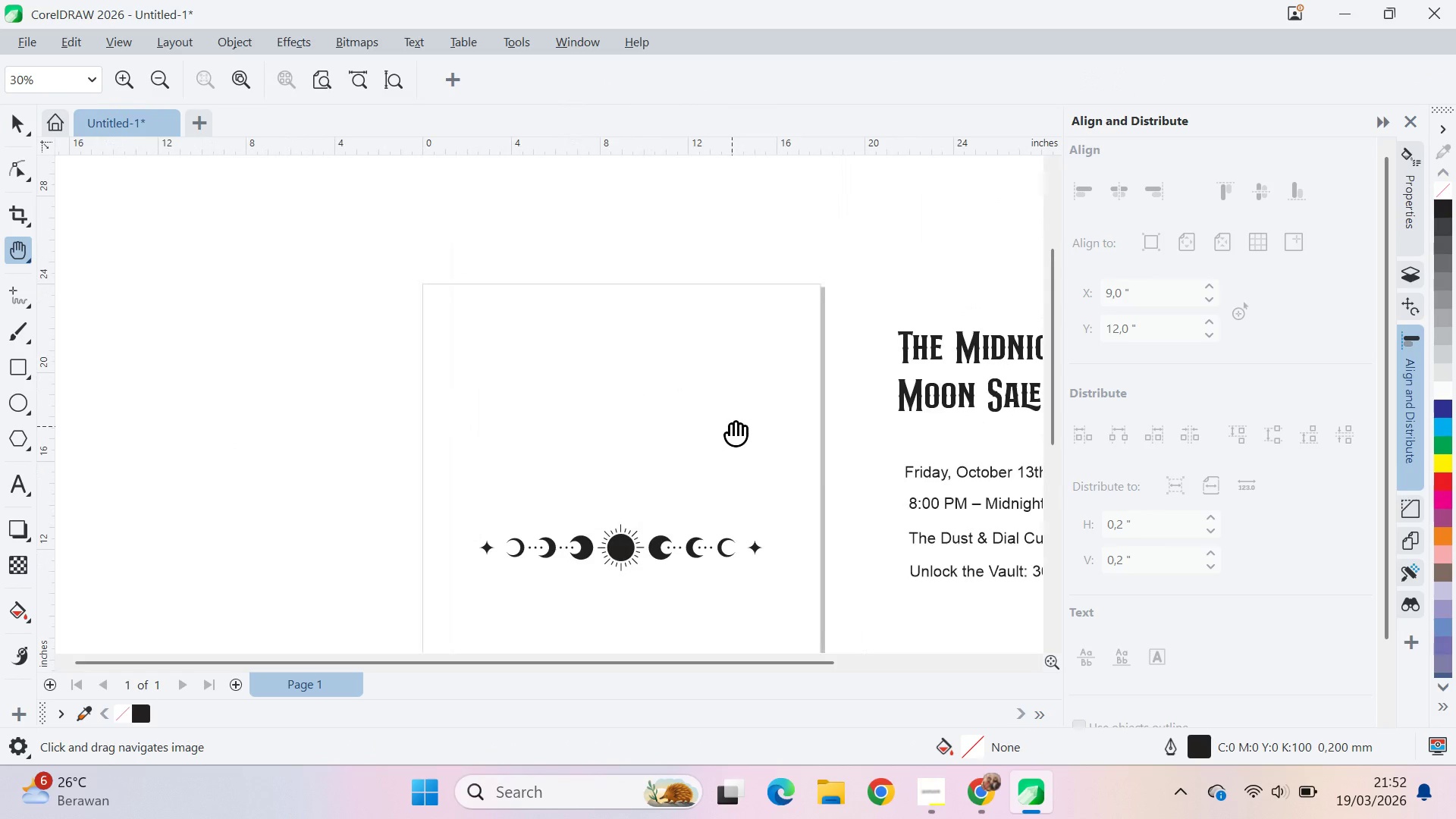 
type(qv)
 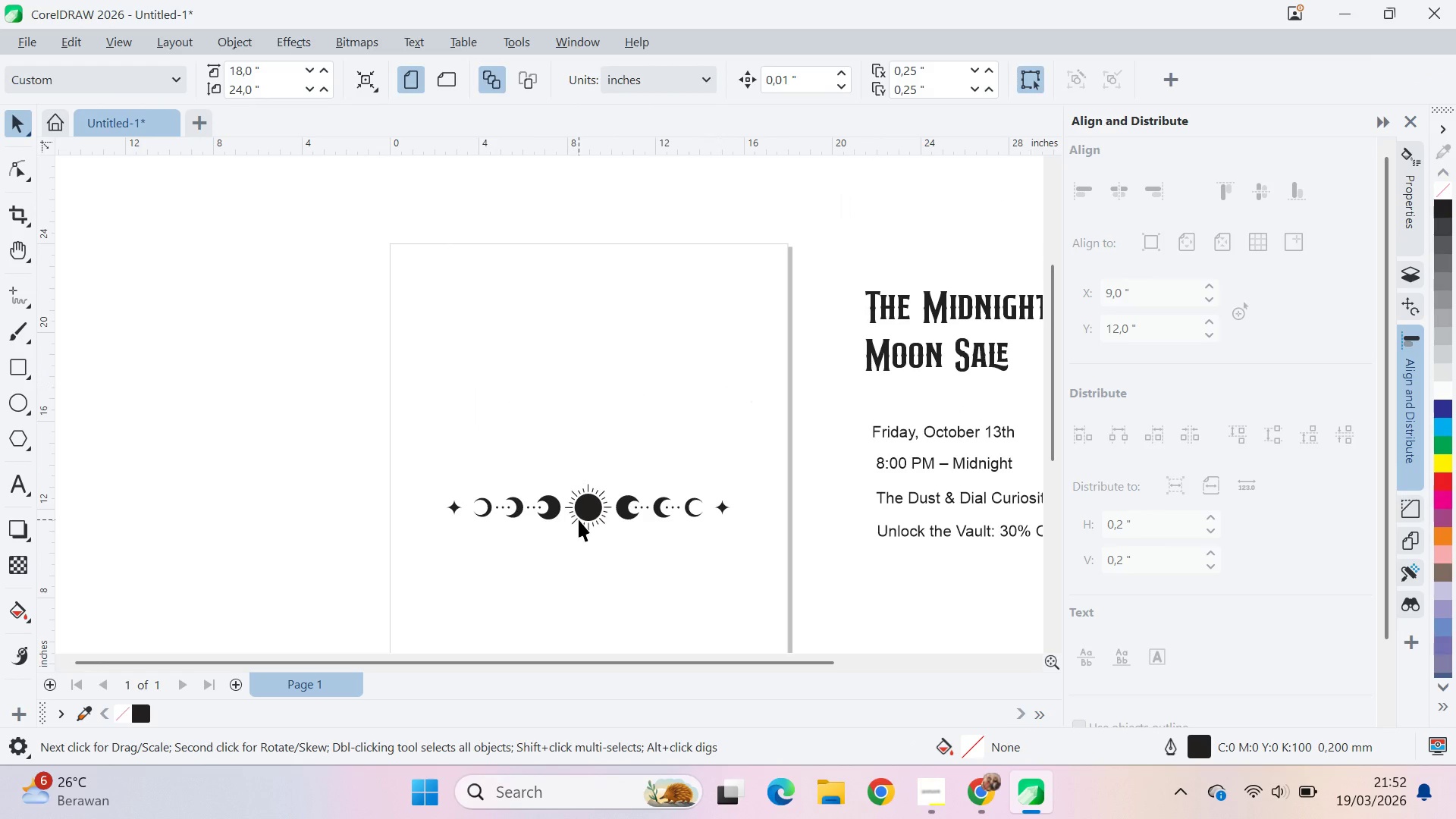 
left_click_drag(start_coordinate=[726, 423], to_coordinate=[694, 383])
 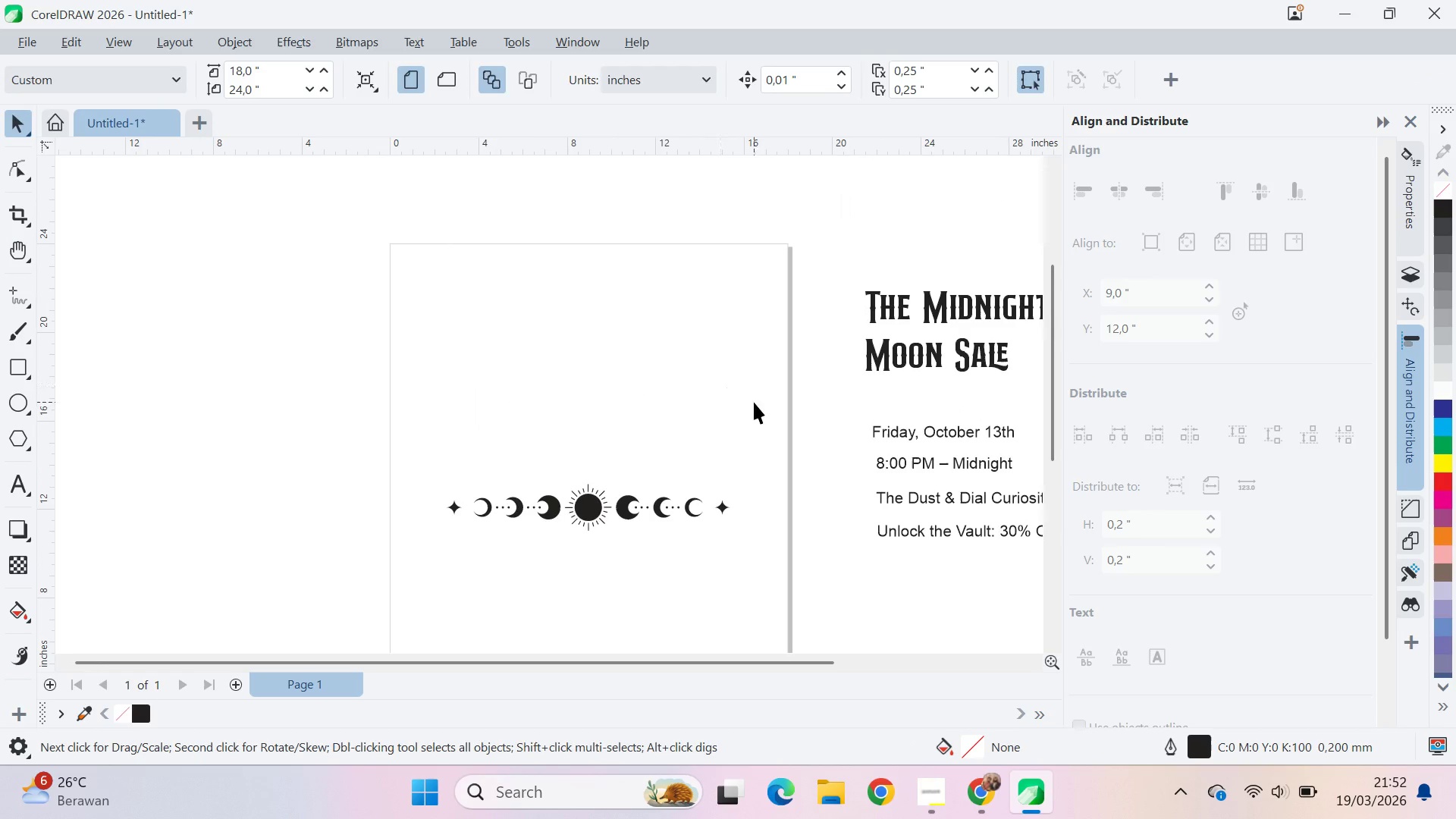 
left_click_drag(start_coordinate=[752, 400], to_coordinate=[749, 406])
 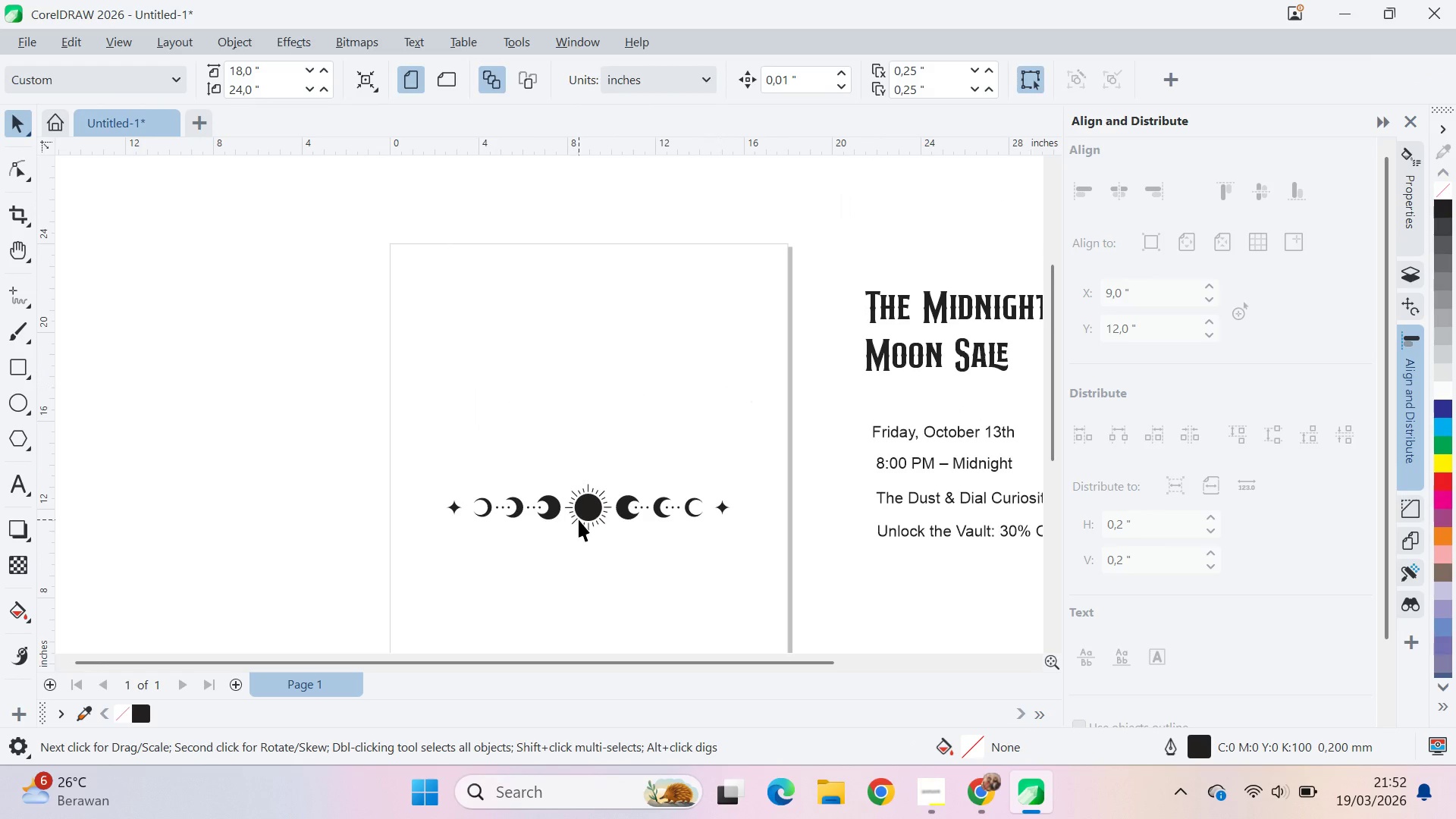 
triple_click([579, 519])
 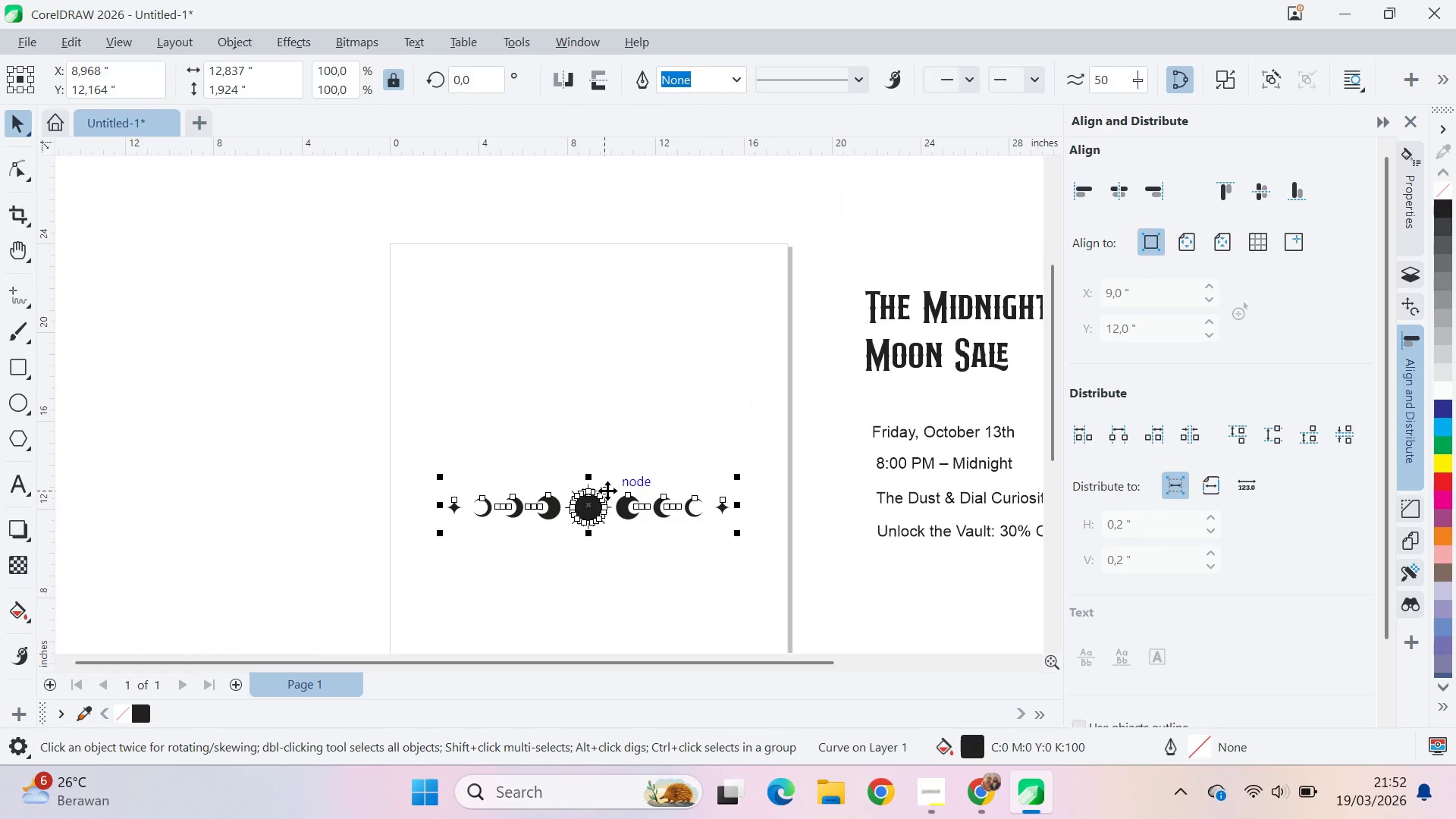 
key(P)
 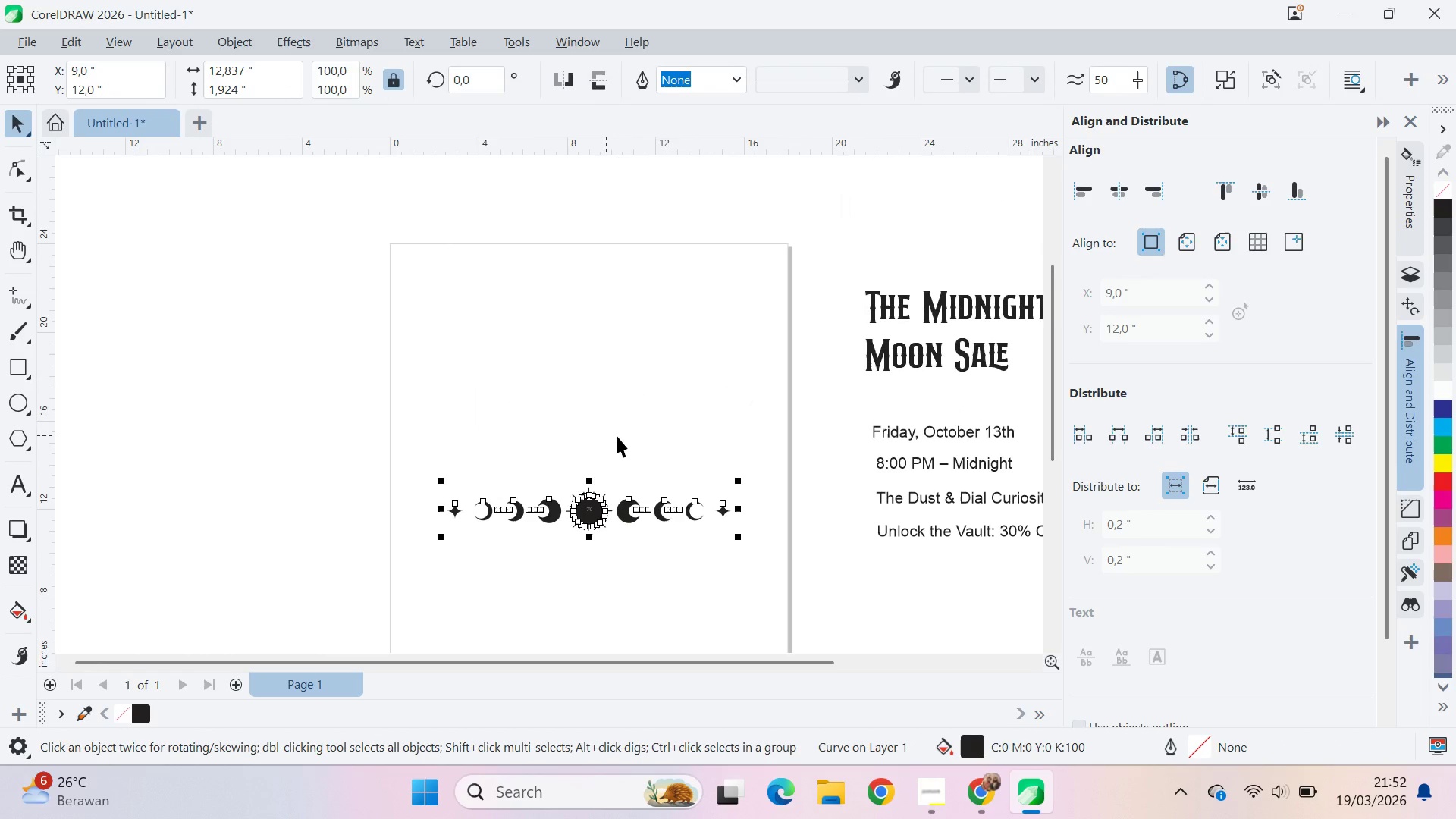 
key(A)
 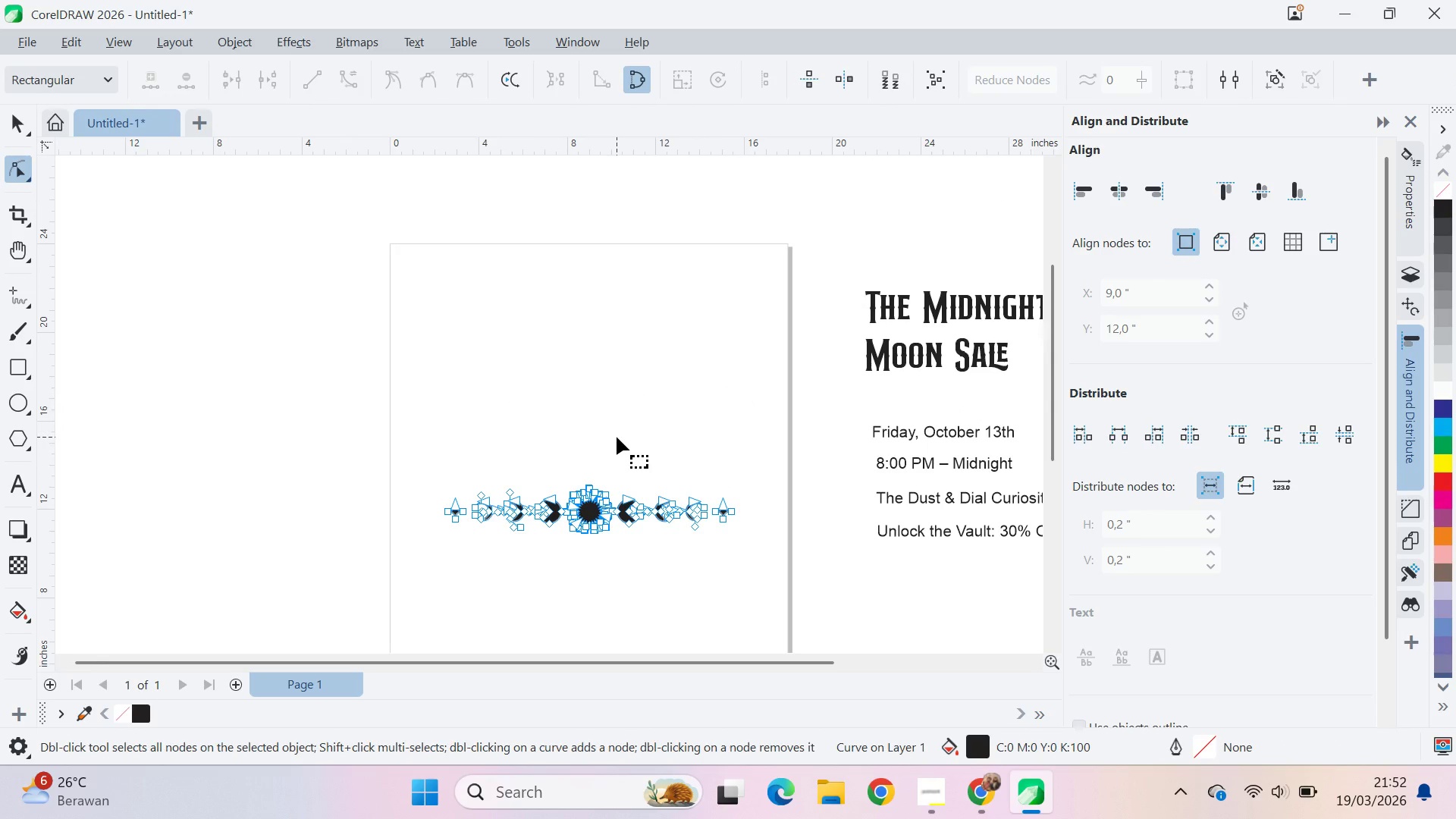 
key(Control+A)
 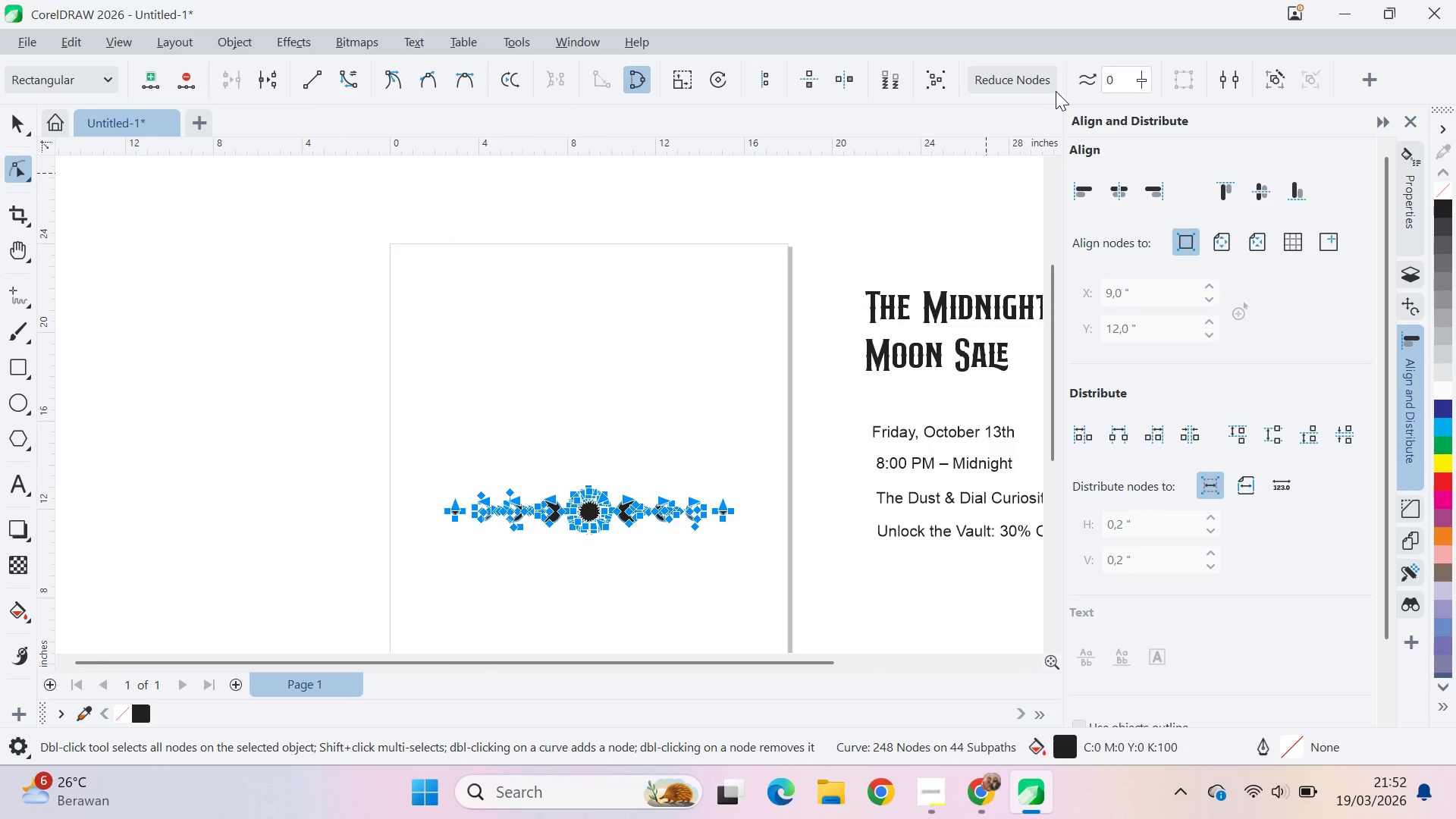 
left_click([1046, 91])
 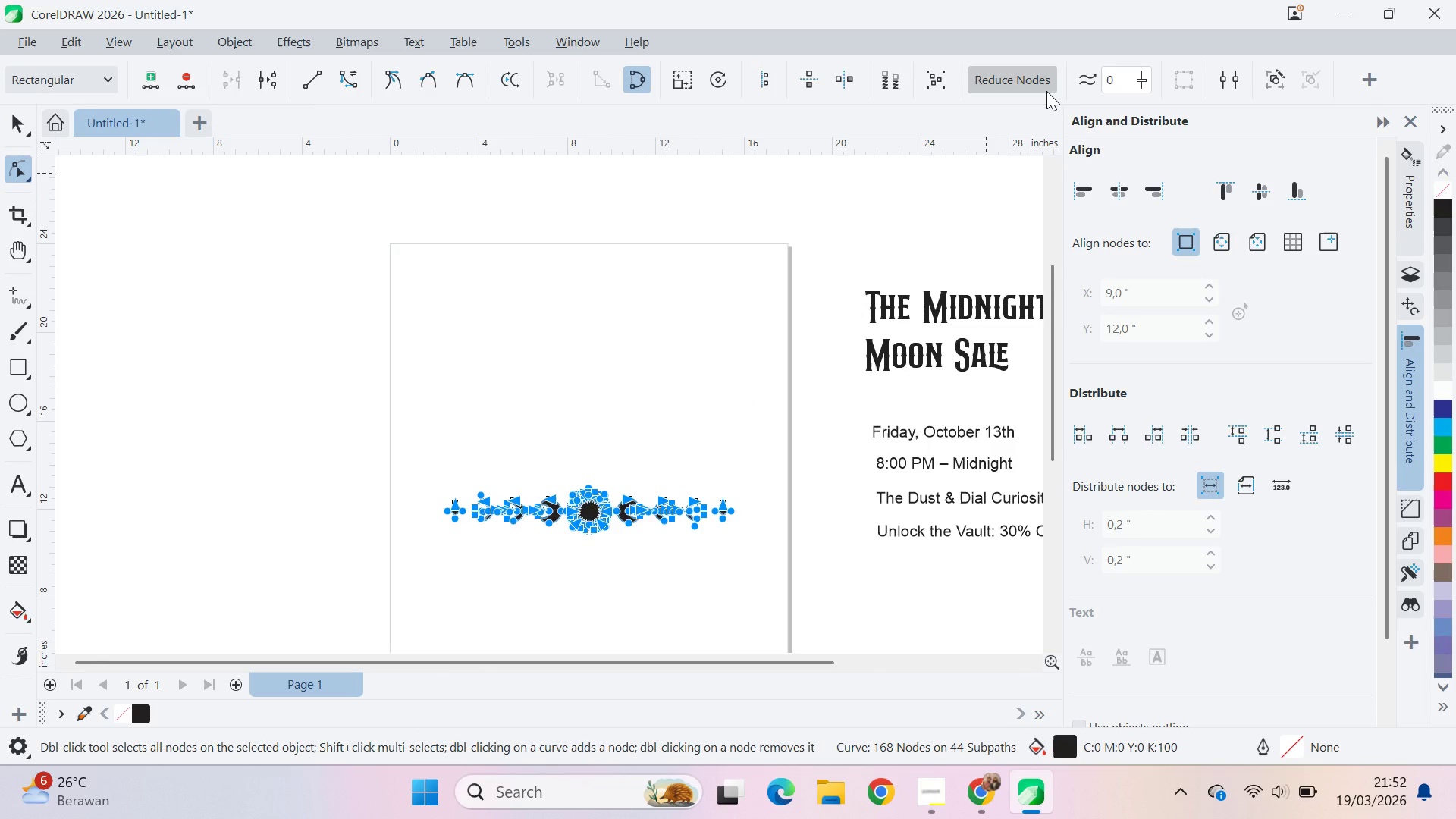 
left_click([1046, 91])
 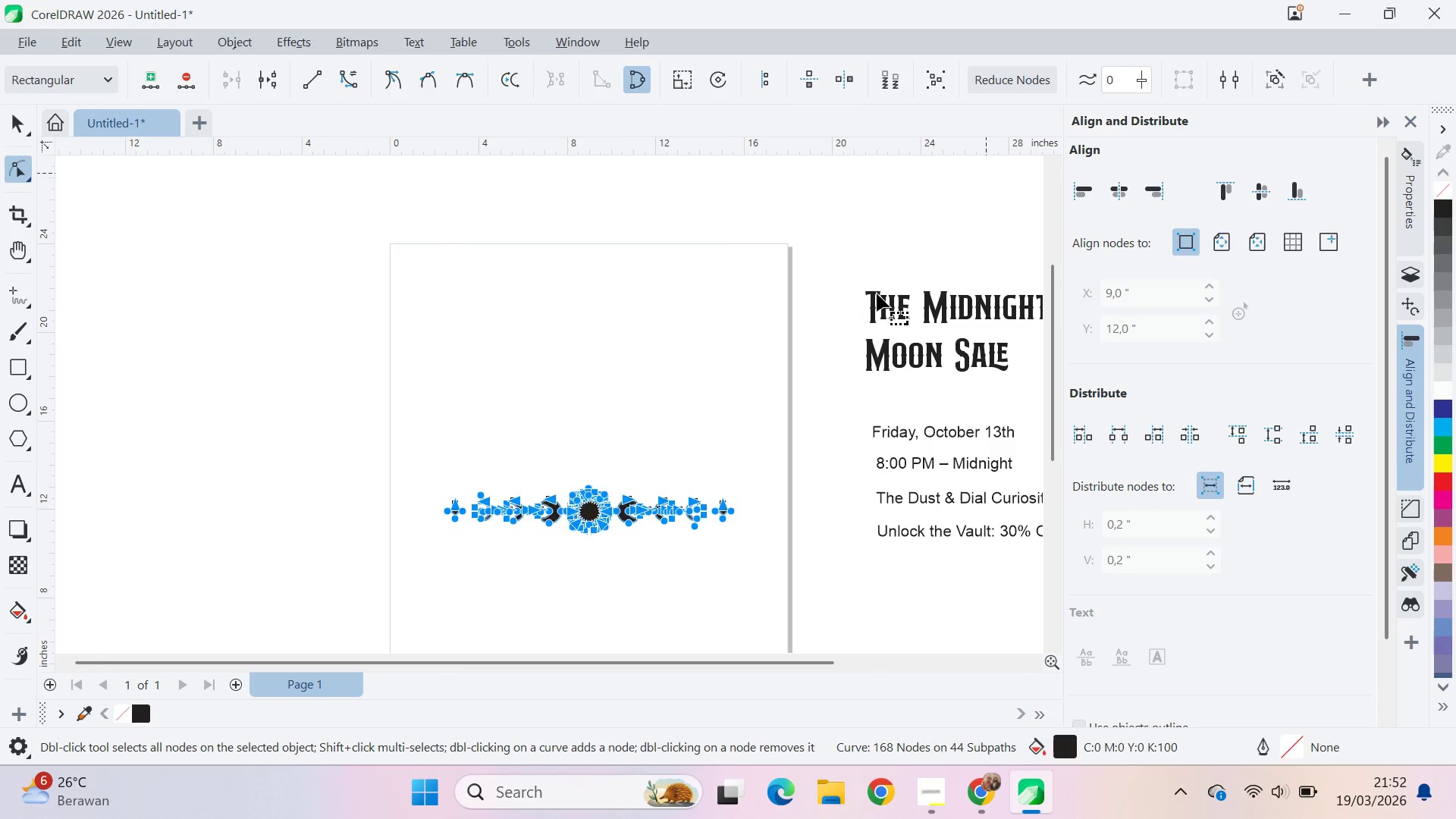 
key(V)
 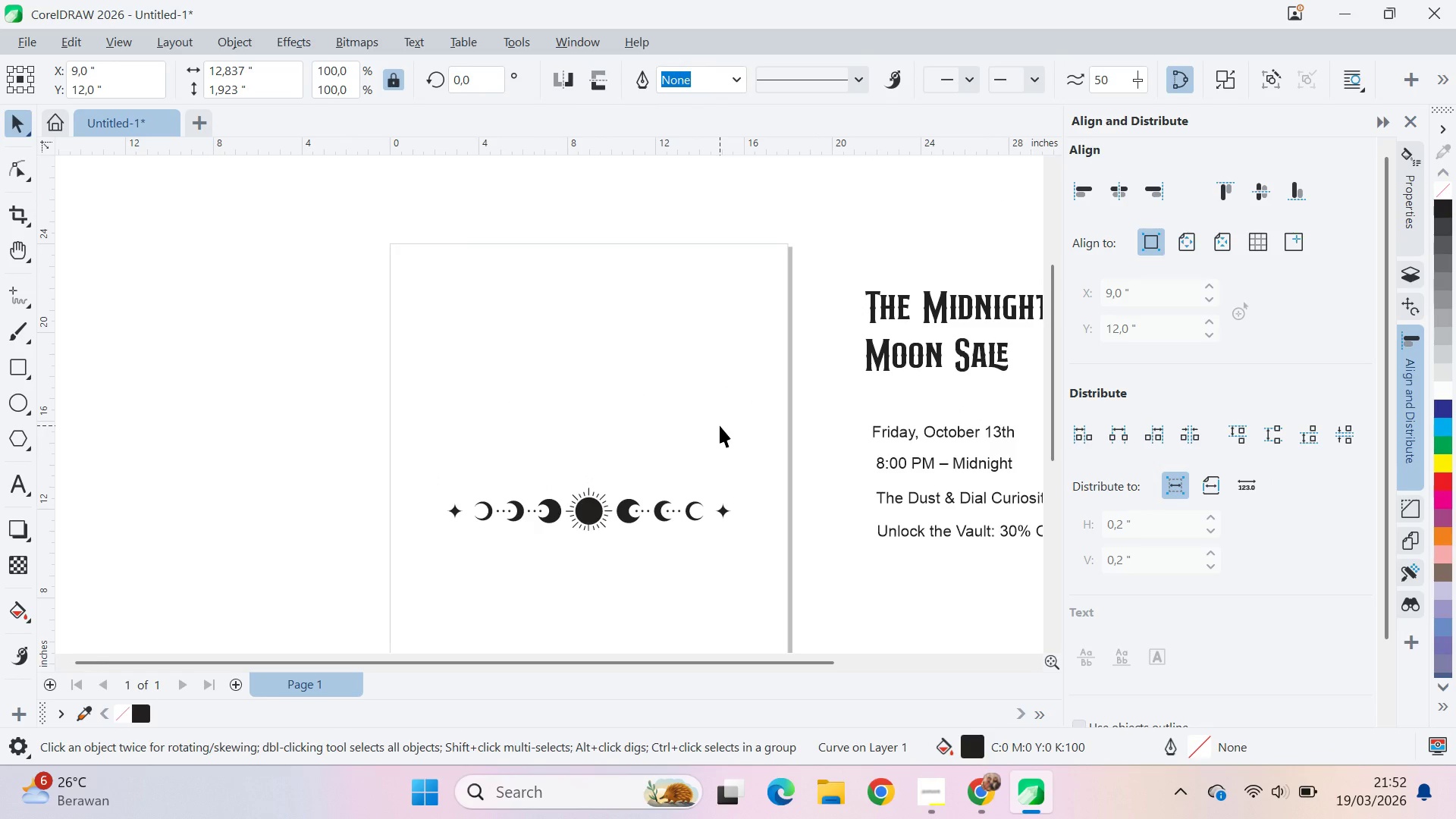 
left_click([720, 425])
 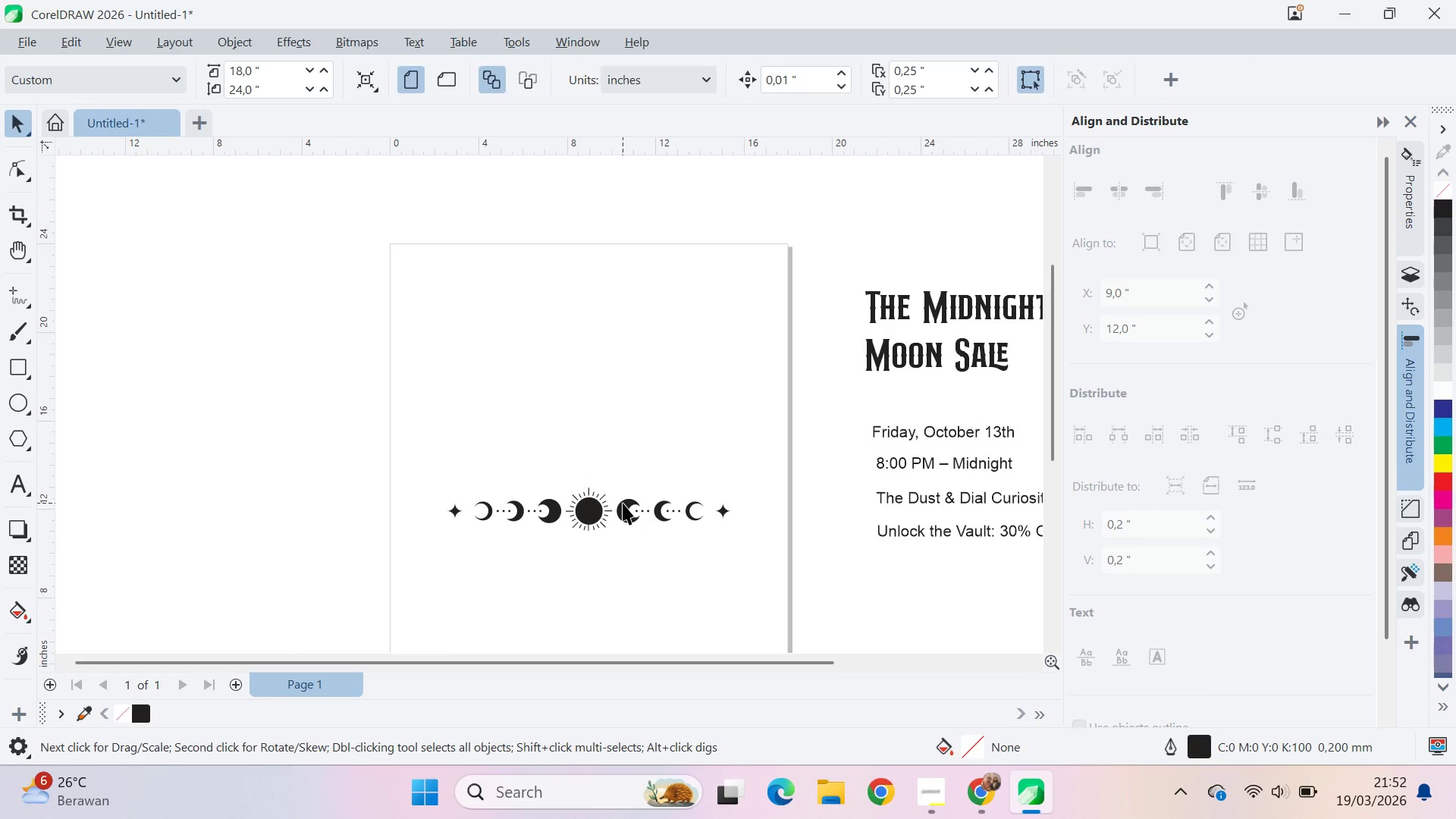 
left_click_drag(start_coordinate=[624, 506], to_coordinate=[611, 280])
 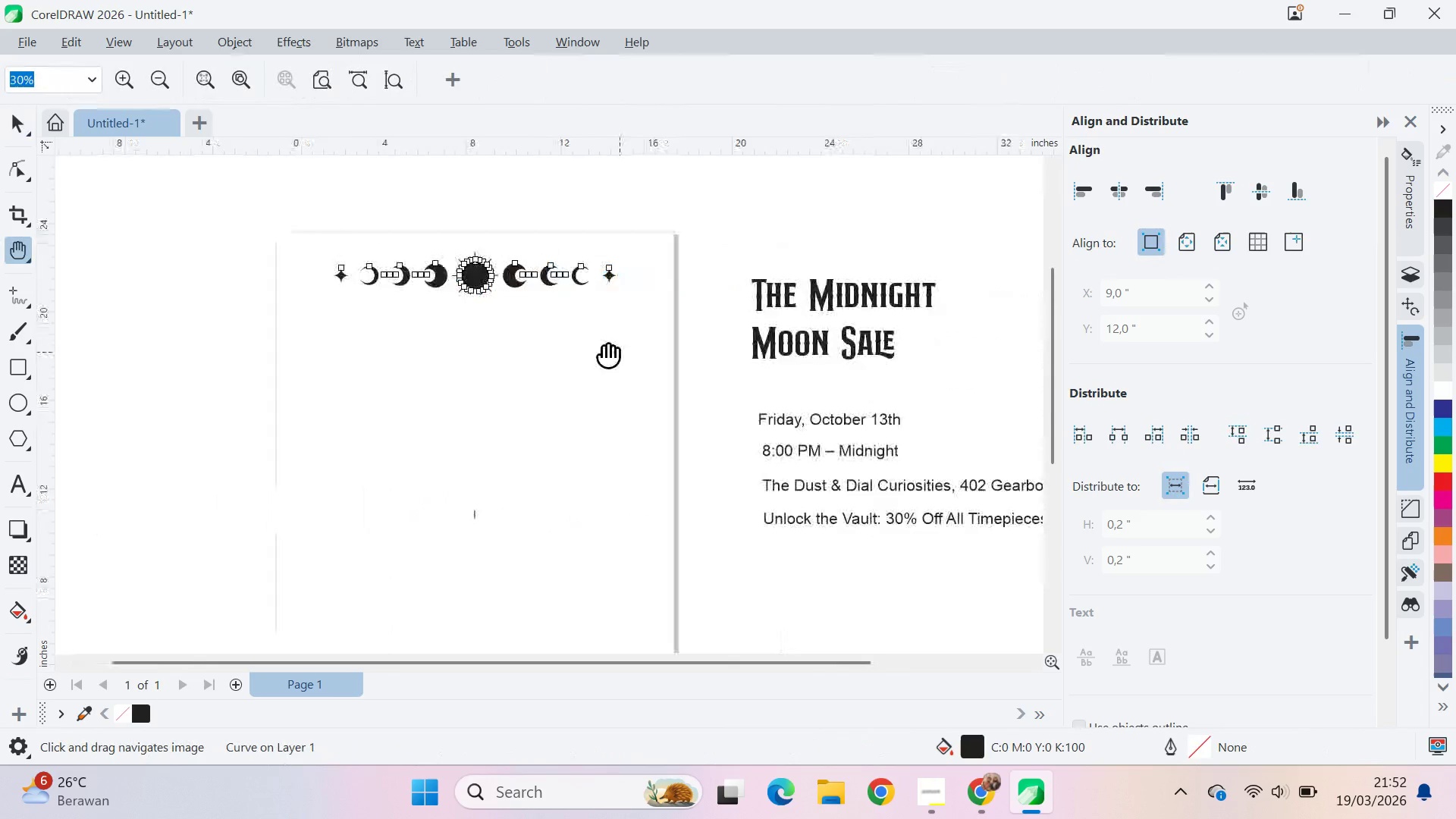 
hold_key(key=ShiftLeft, duration=1.47)
 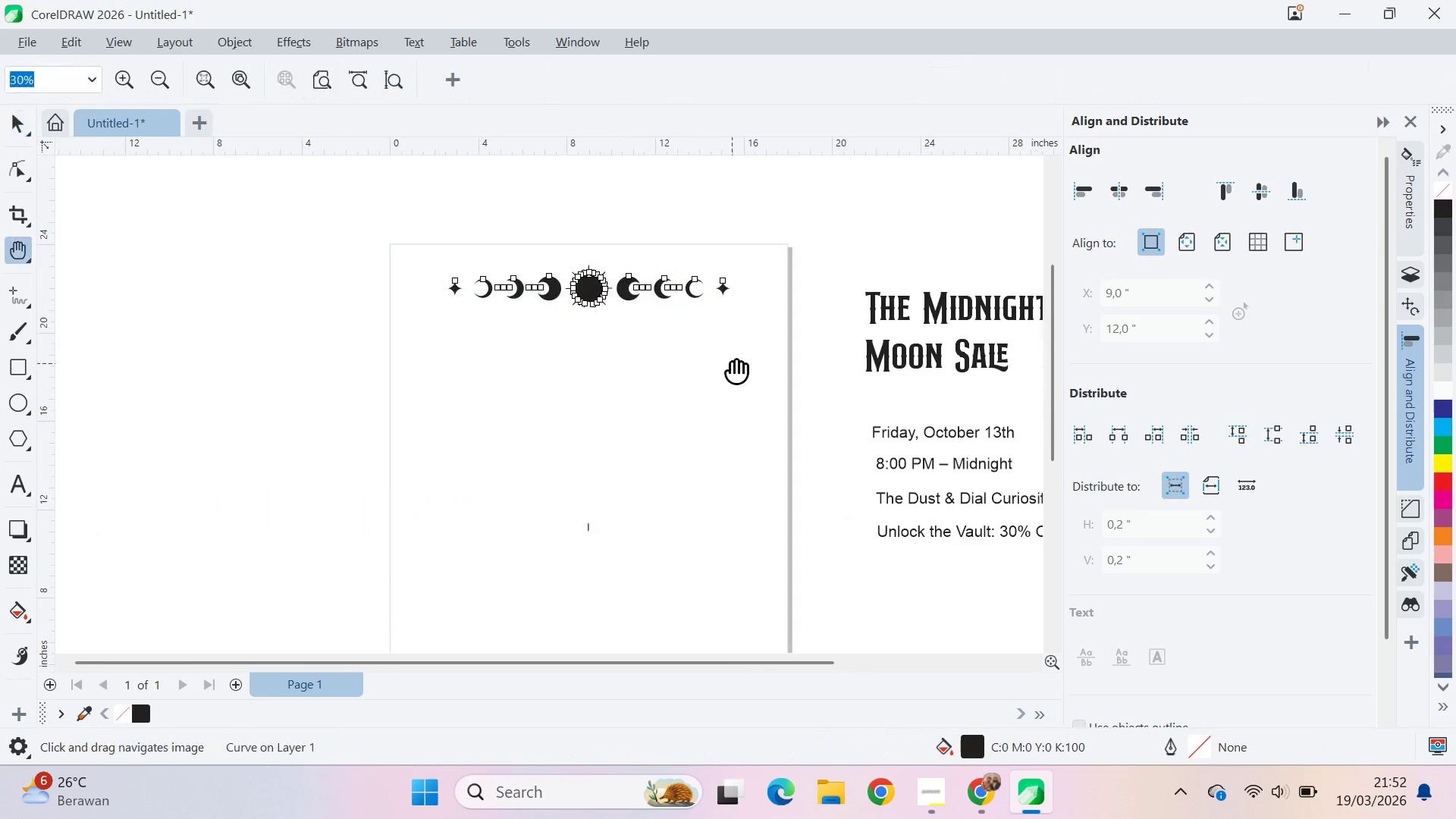 
scroll: coordinate [622, 504], scroll_direction: none, amount: 0.0
 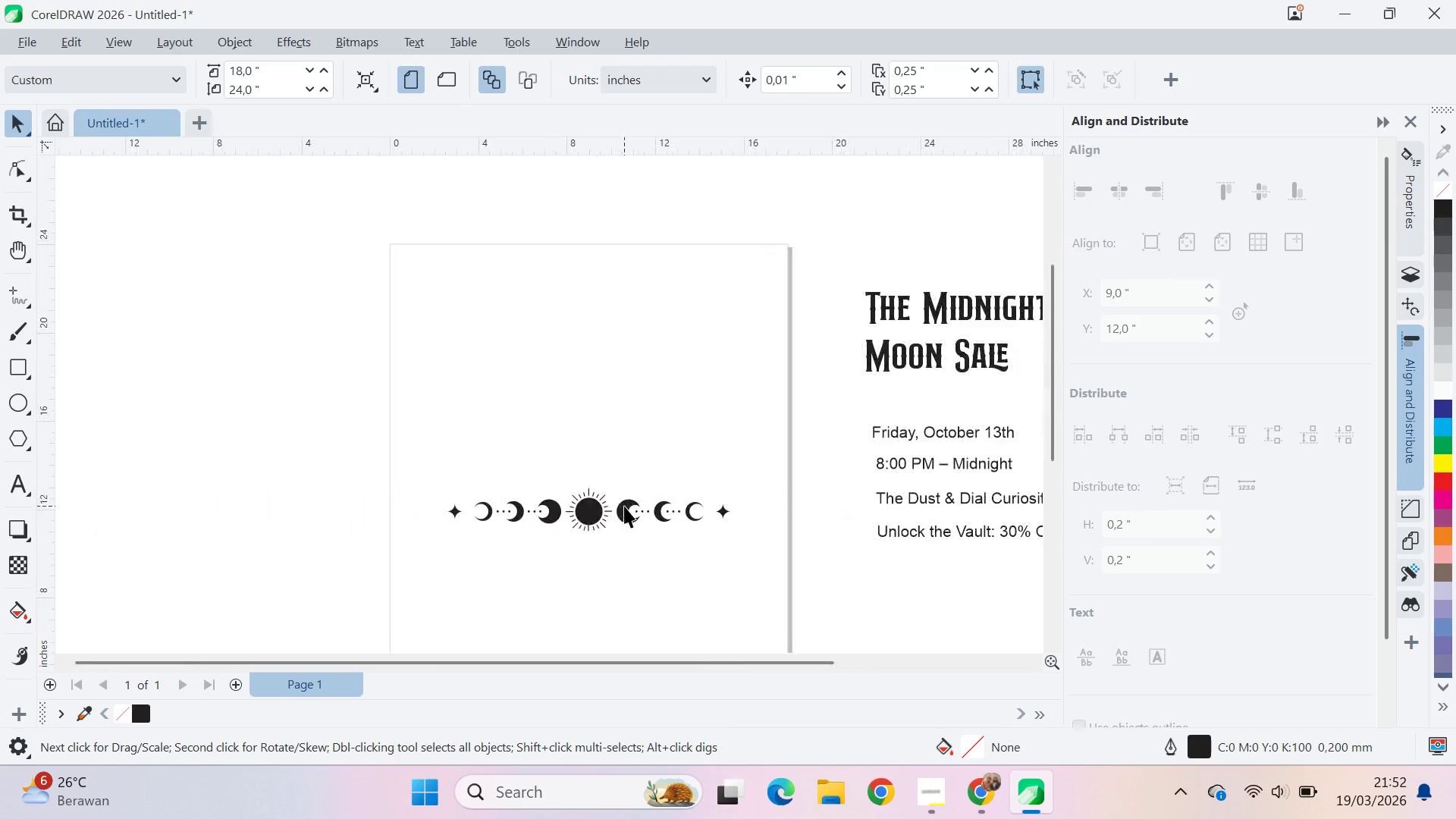 
type(qv)
 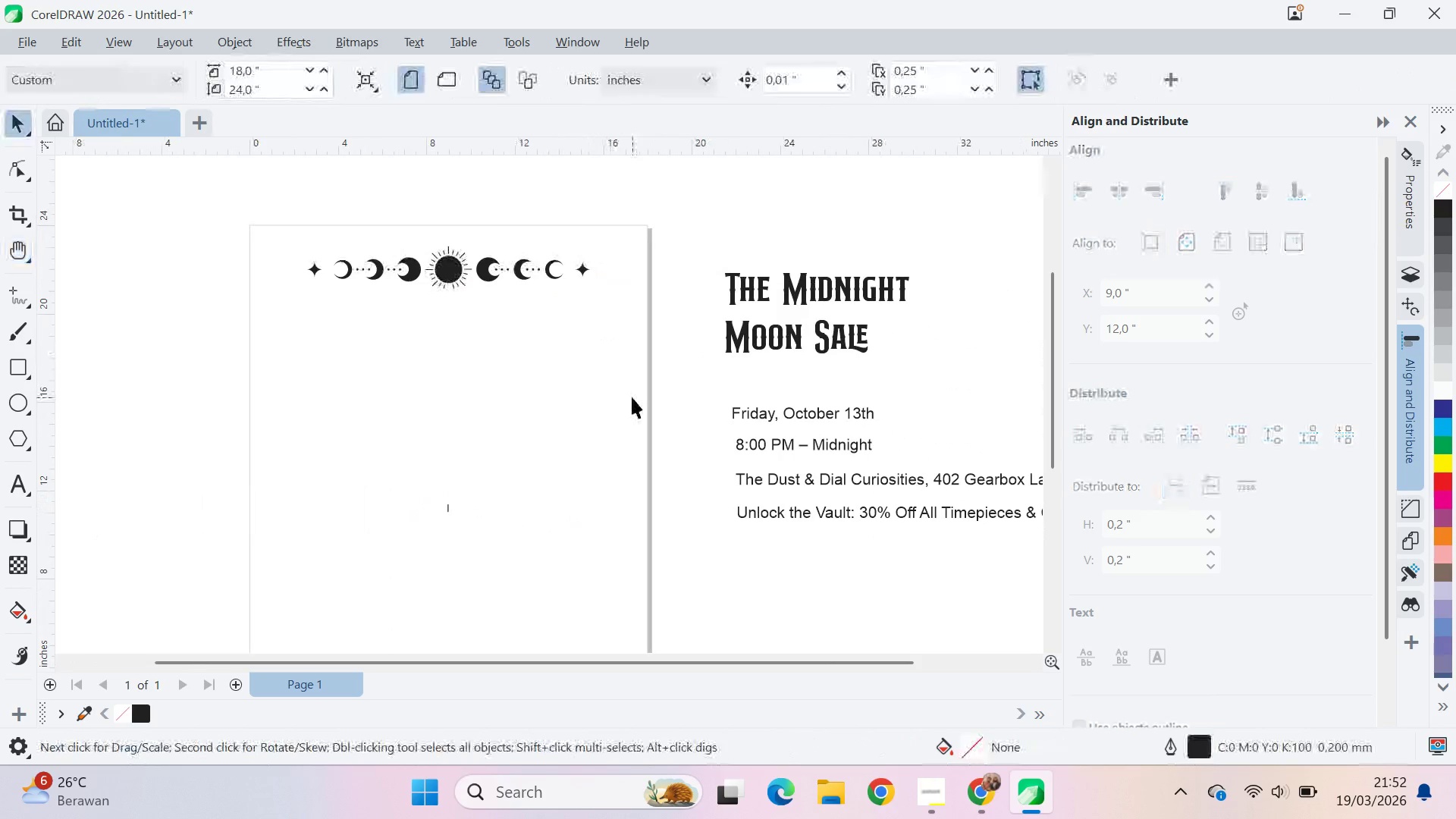 
left_click_drag(start_coordinate=[733, 365], to_coordinate=[593, 346])
 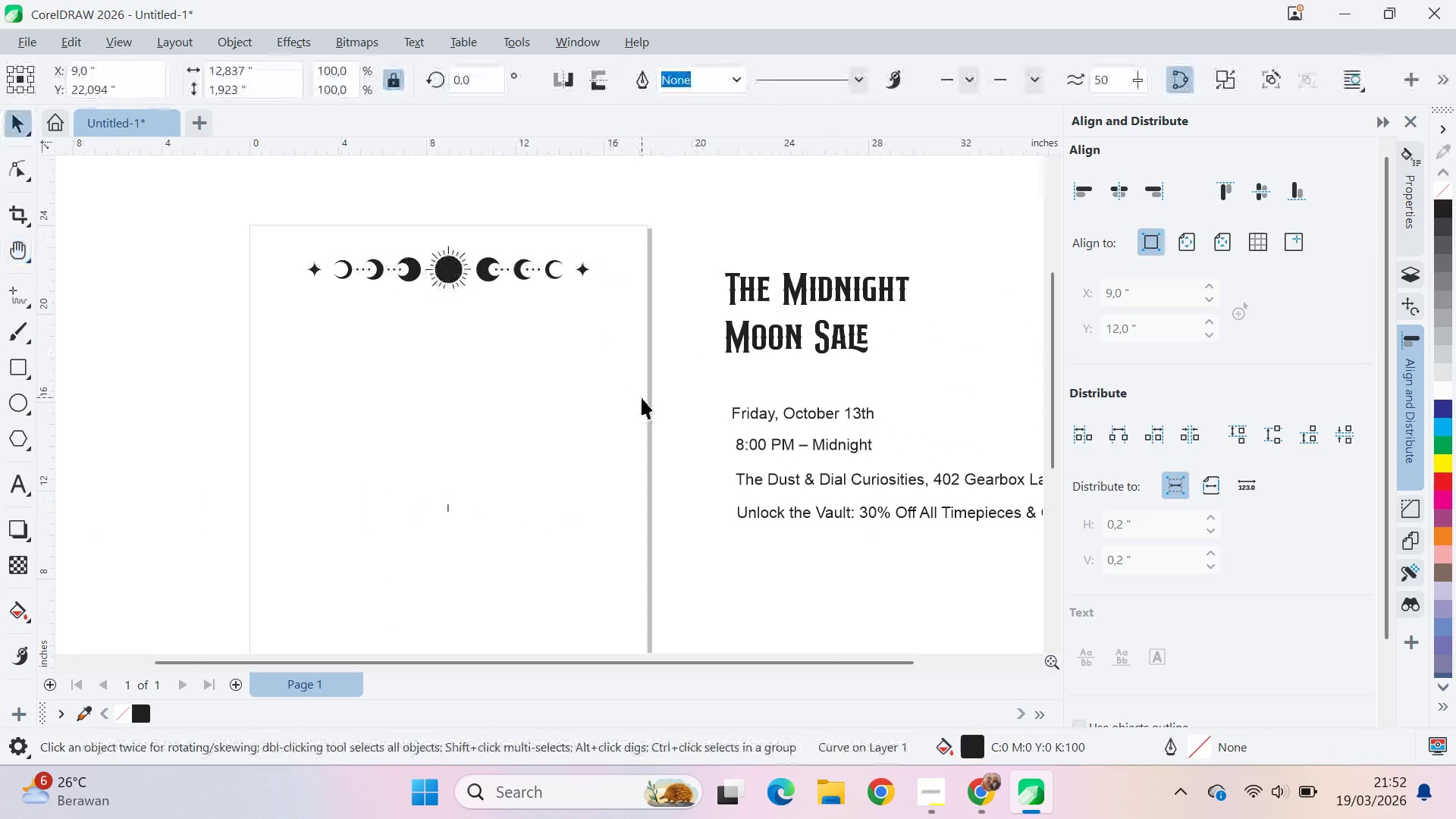 
key(Alt+AltLeft)
 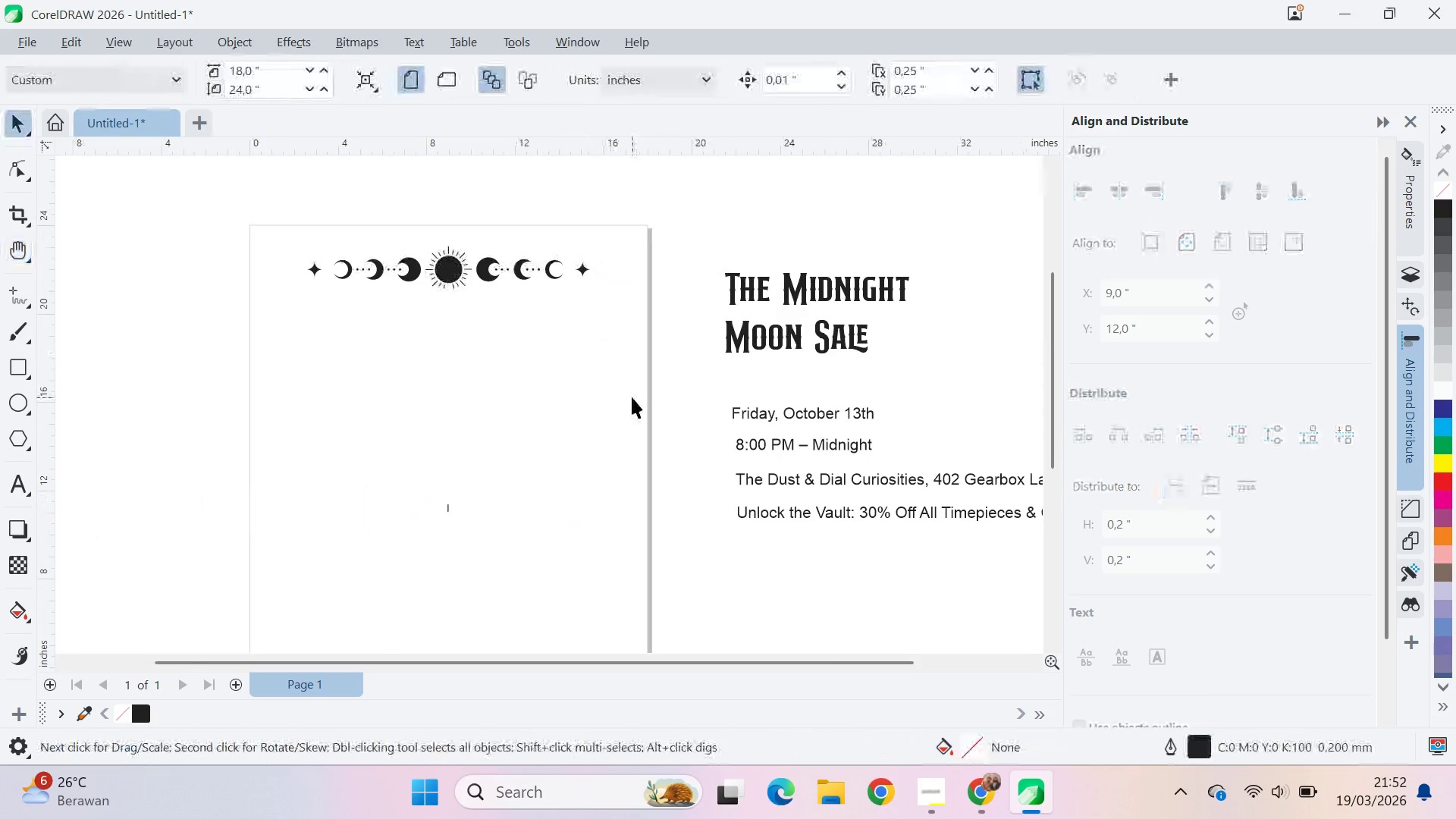 
key(Alt+Tab)
 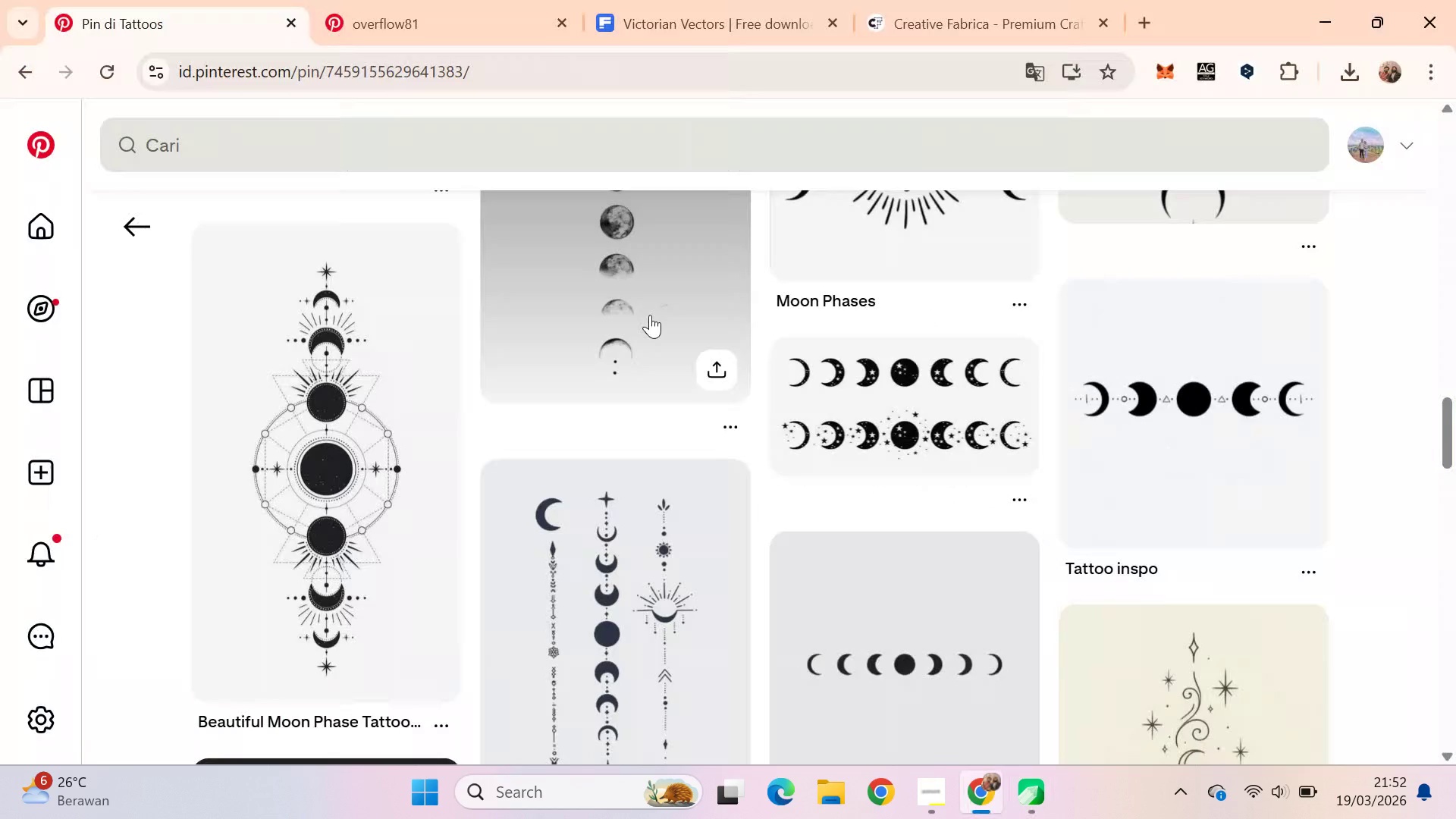 
key(Alt+AltLeft)
 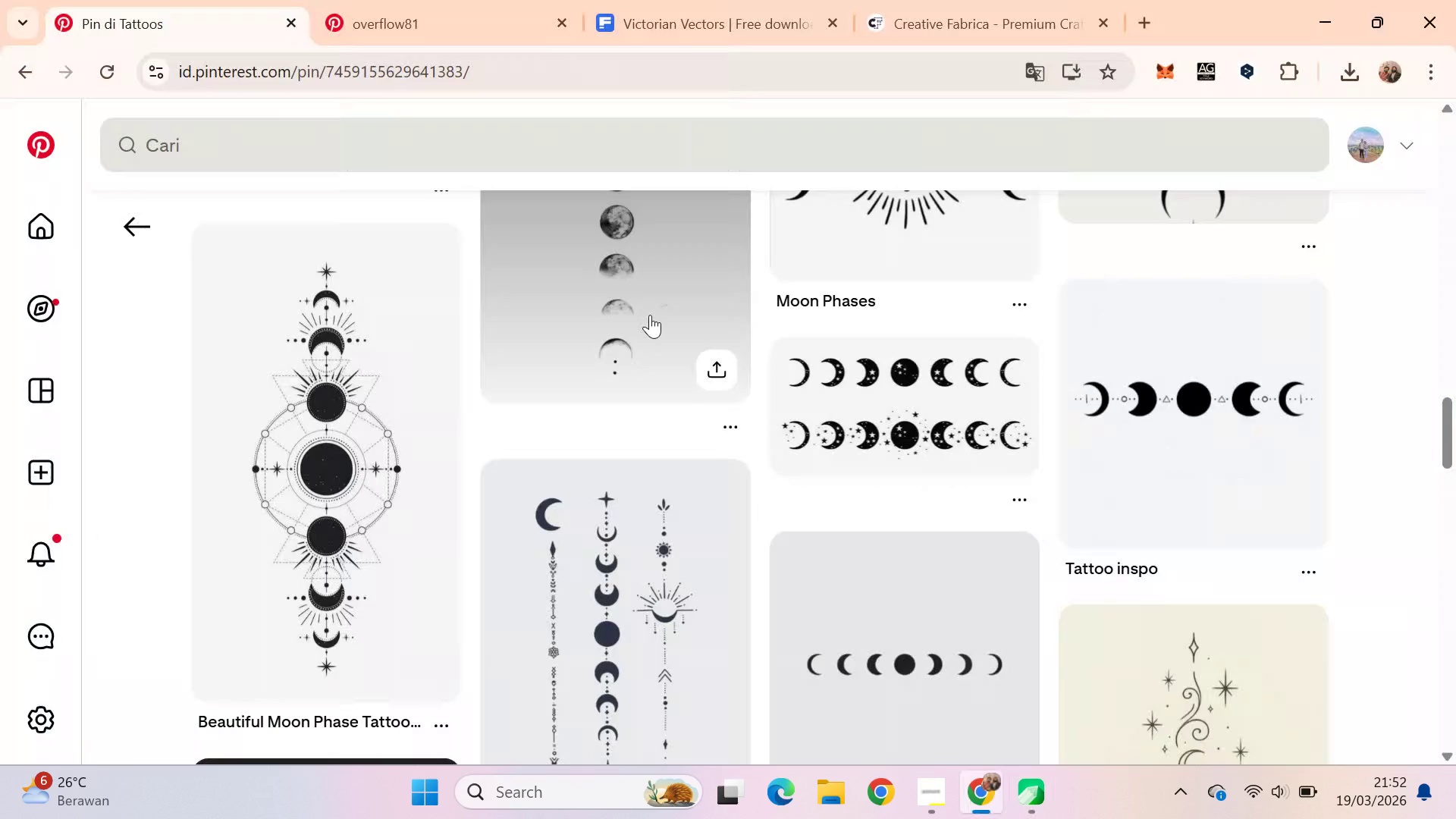 
key(Alt+Tab)
 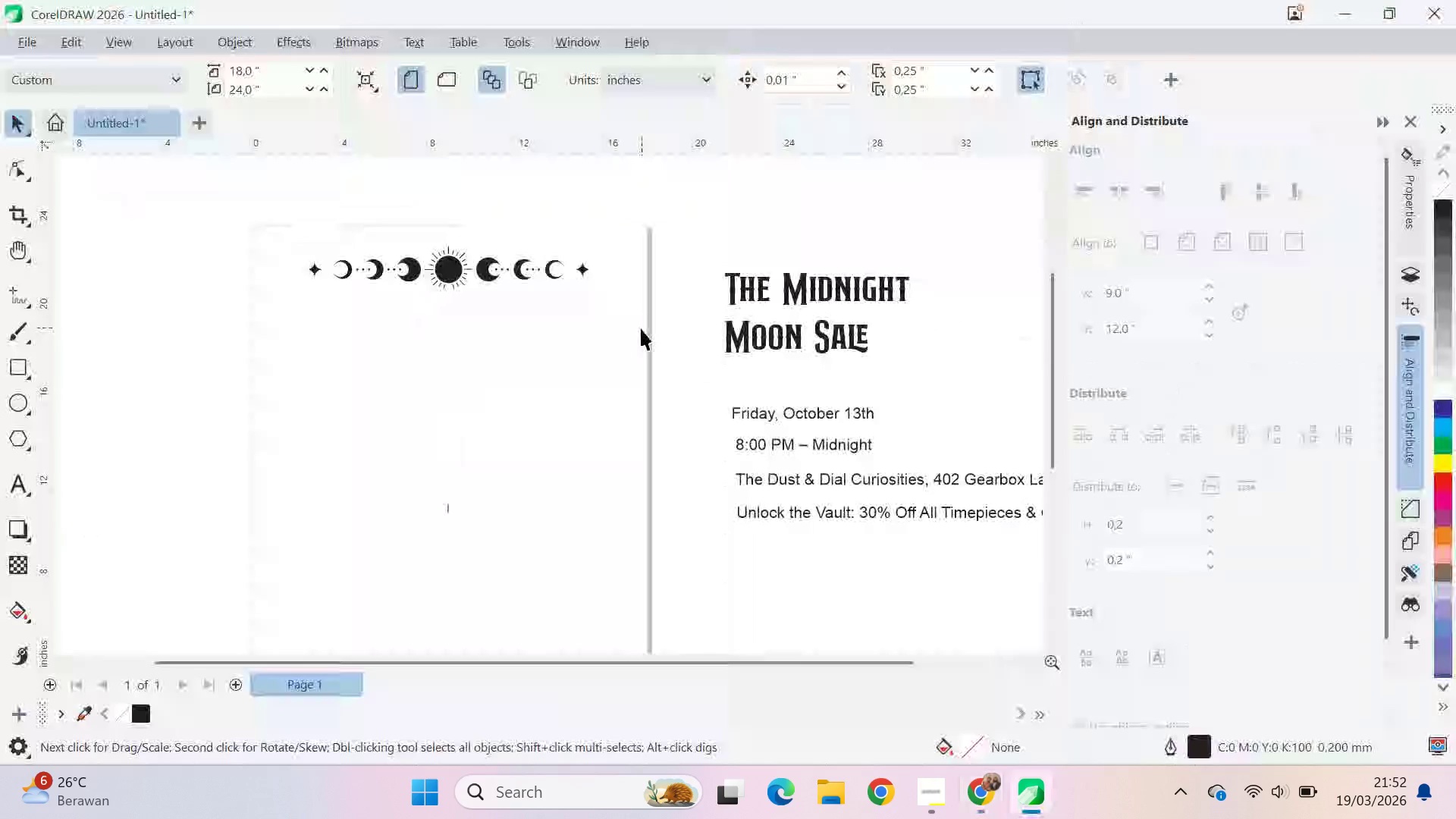 
key(Control+Z)
 